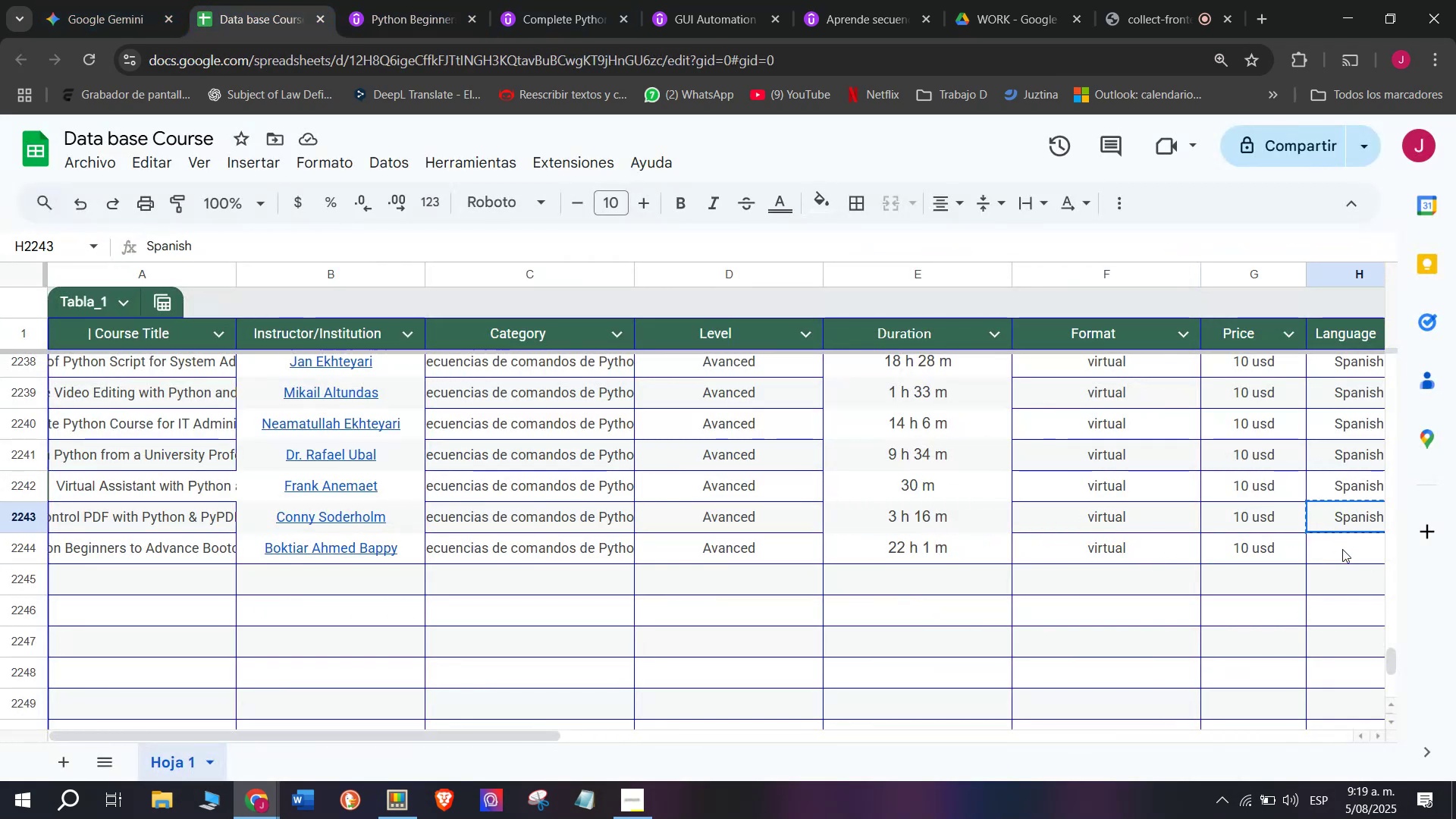 
key(Control+ControlLeft)
 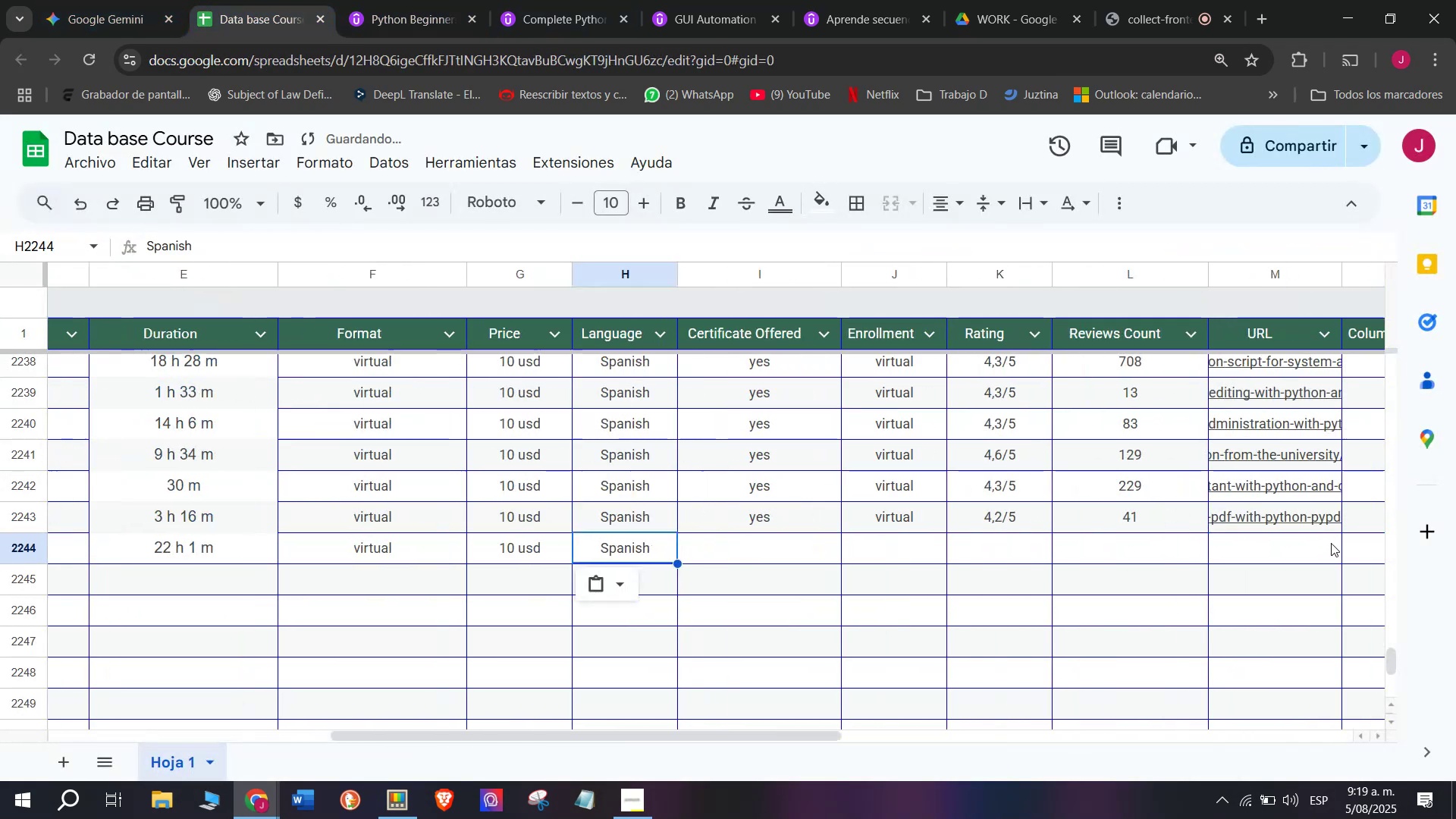 
key(Z)
 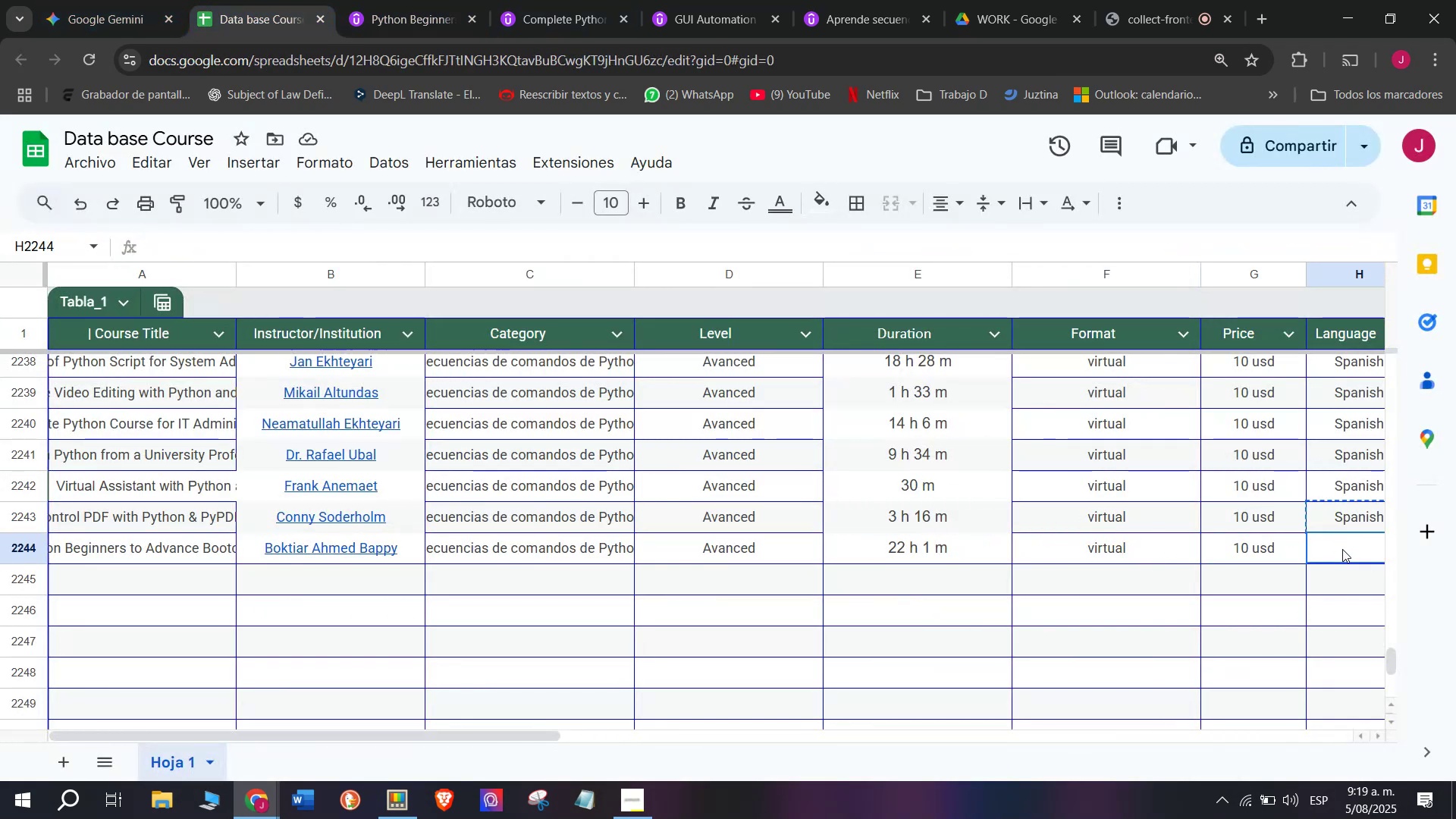 
key(Control+V)
 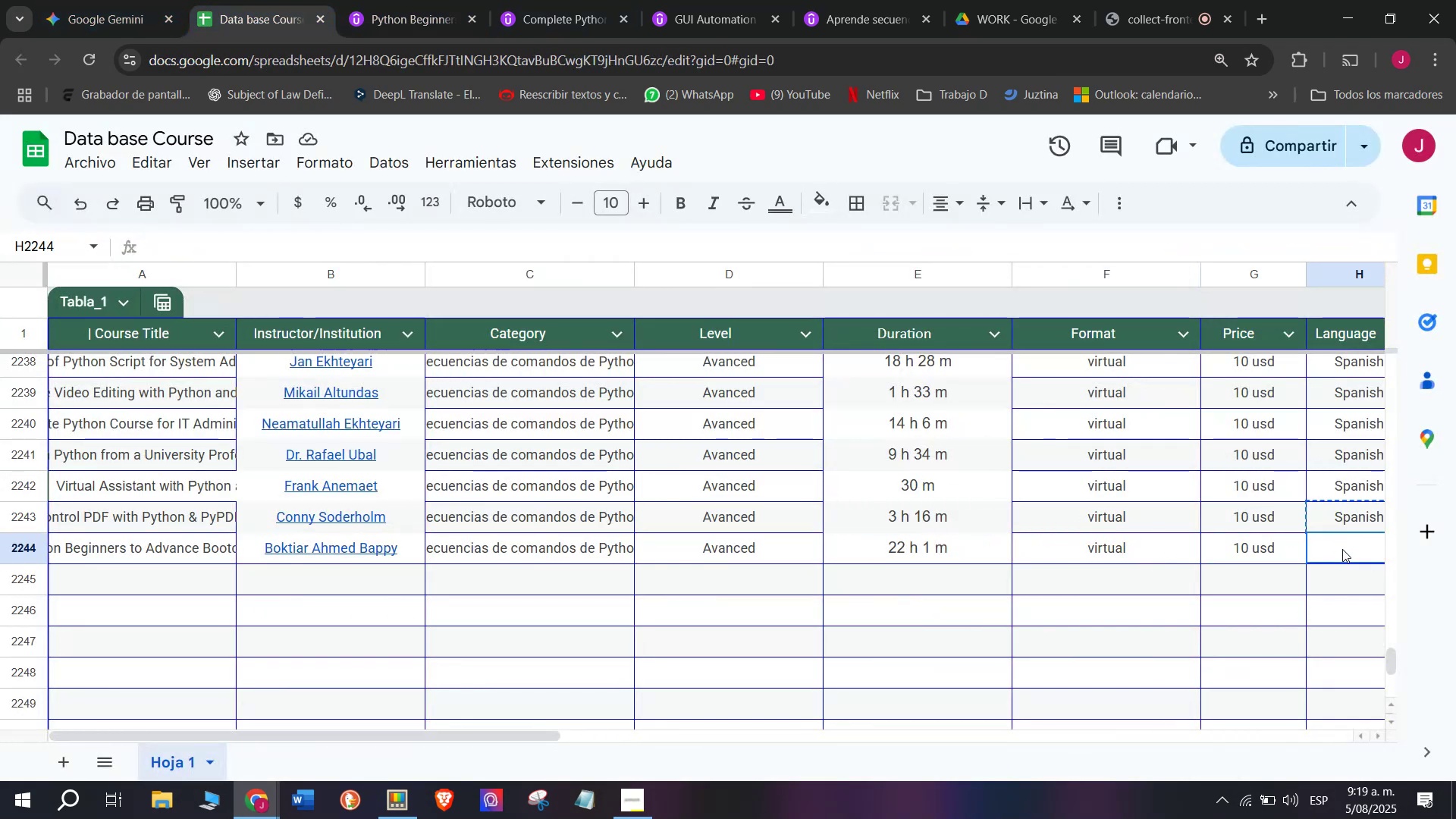 
double_click([1342, 549])
 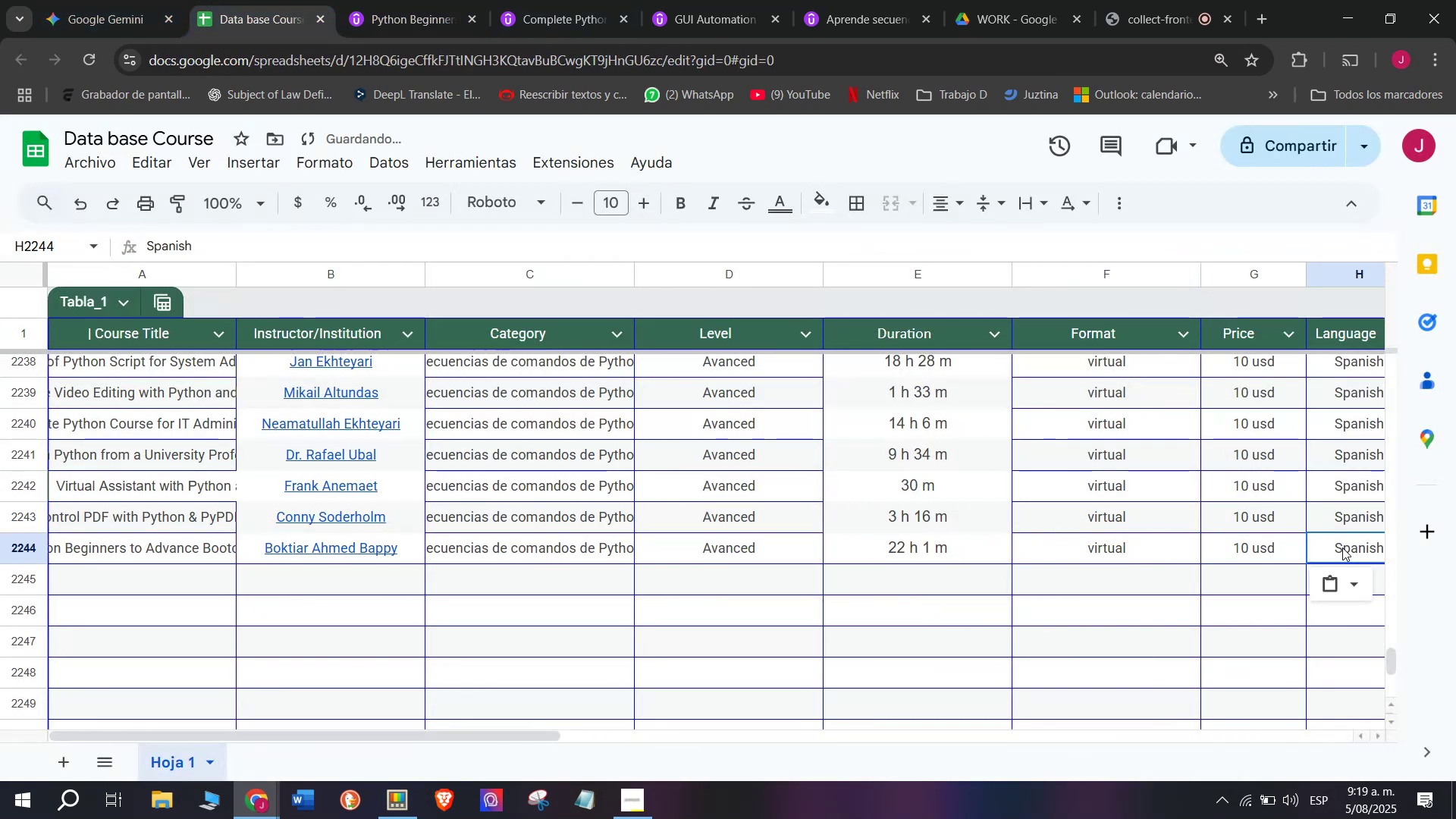 
scroll: coordinate [297, 509], scroll_direction: down, amount: 2.0
 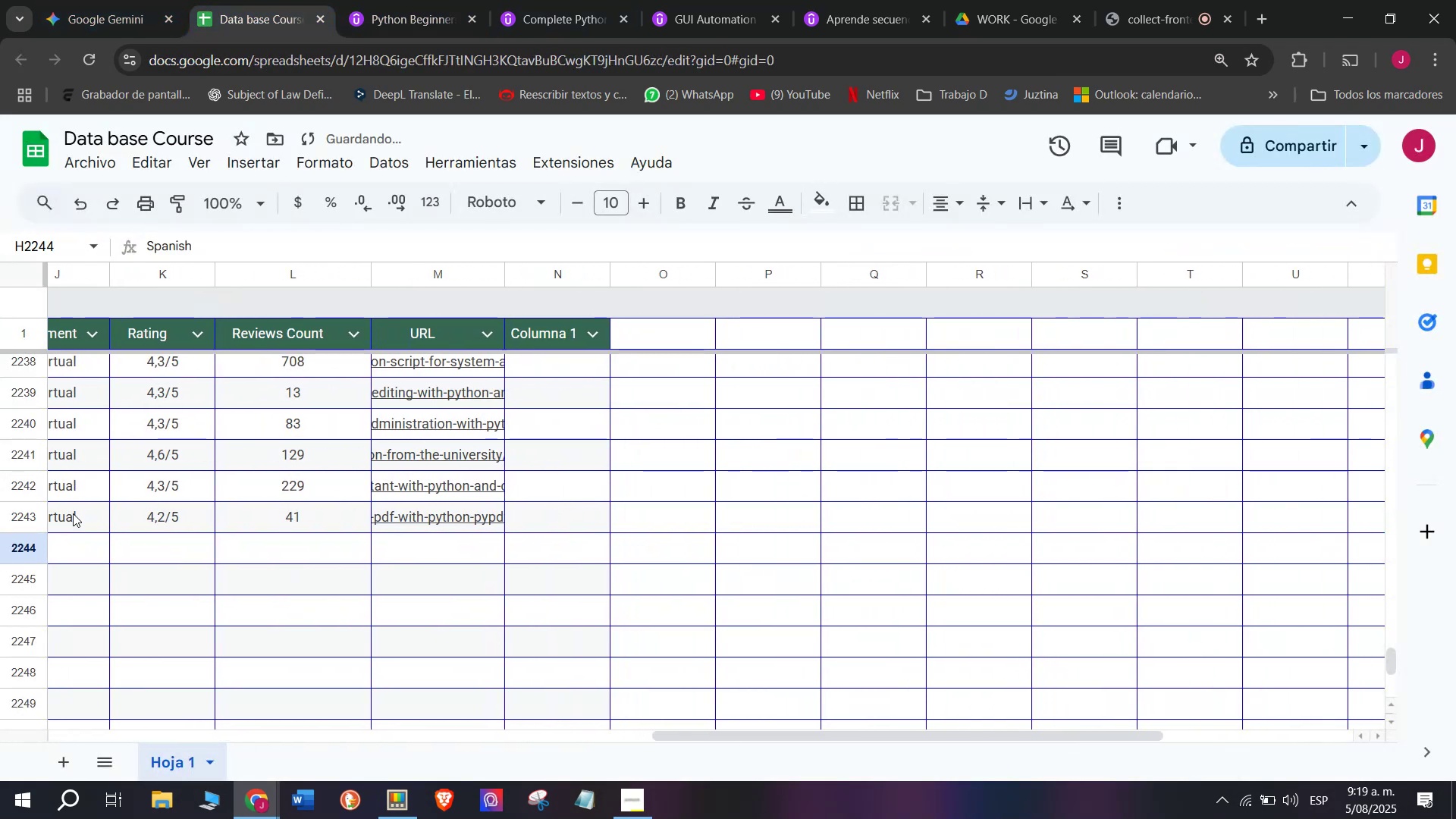 
left_click([73, 511])
 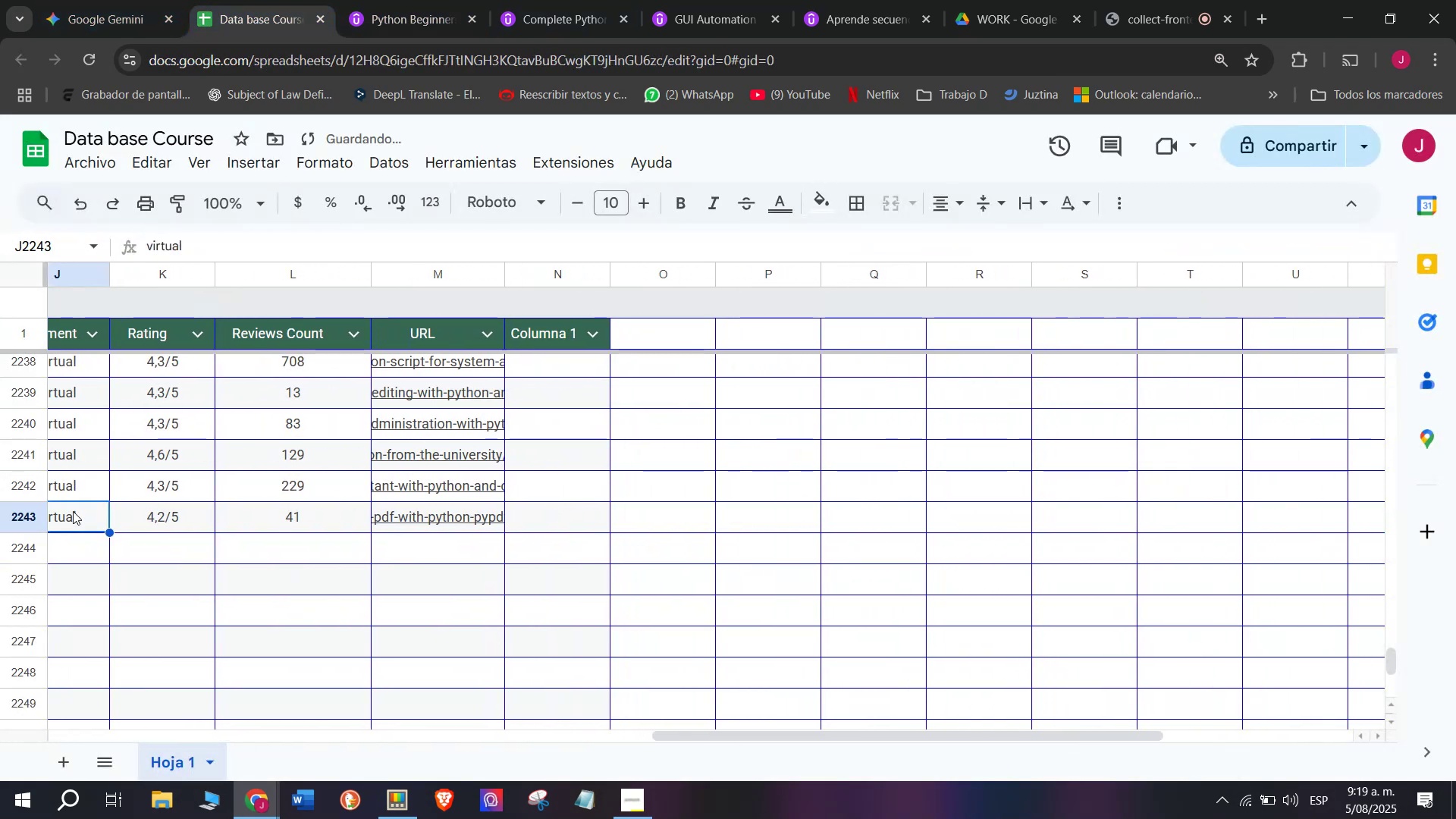 
key(Break)
 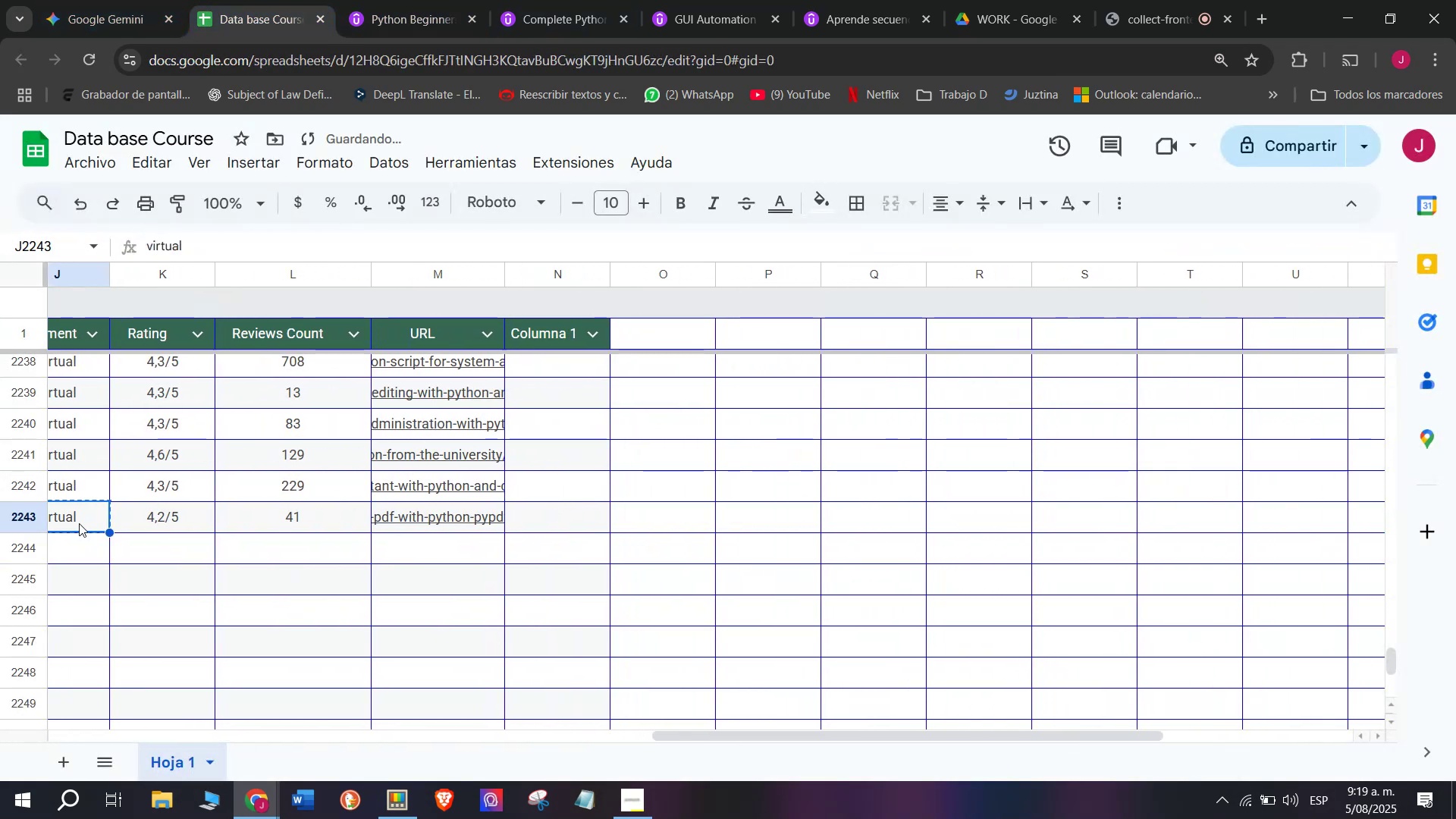 
key(Control+C)
 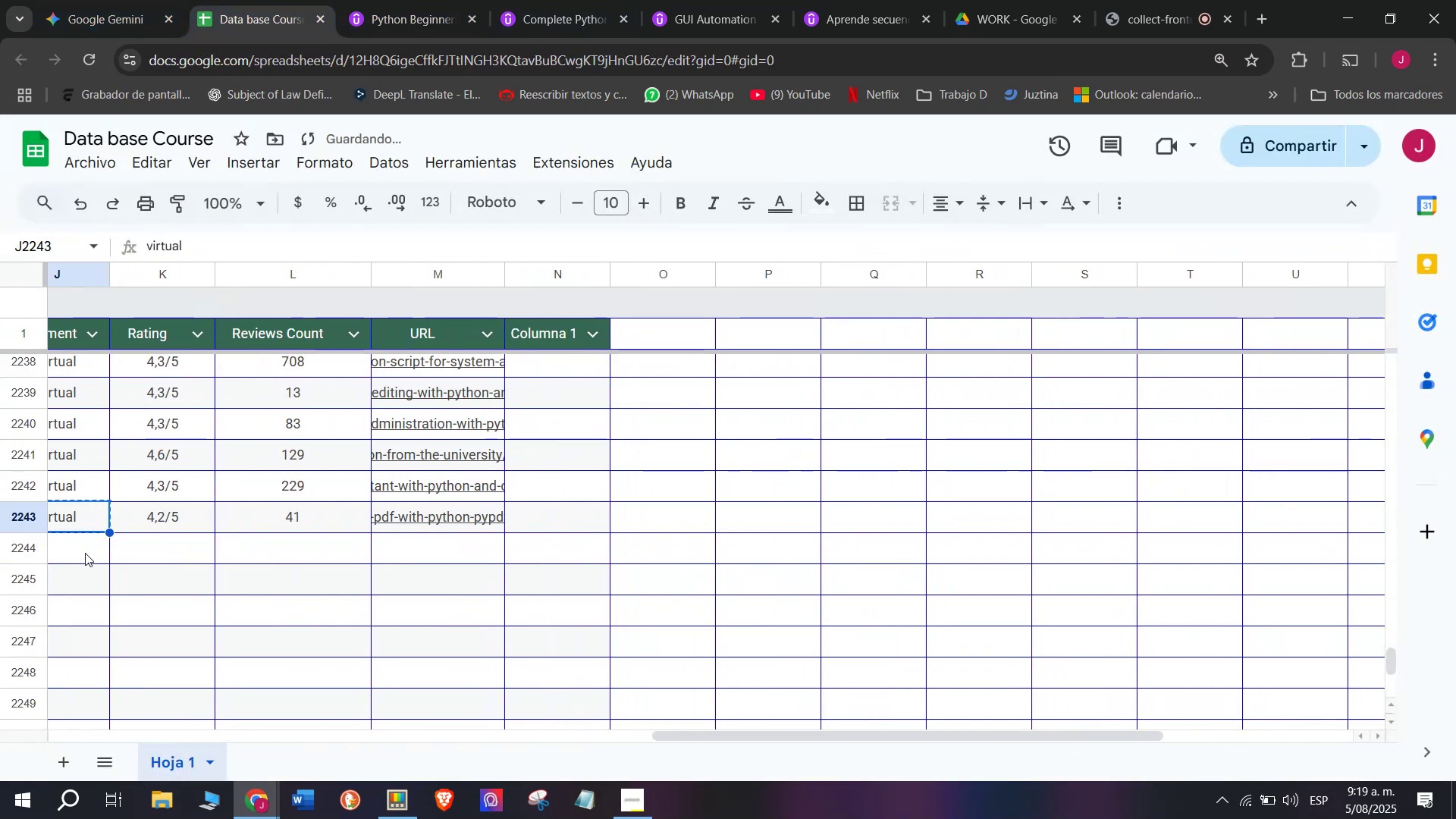 
key(Control+ControlLeft)
 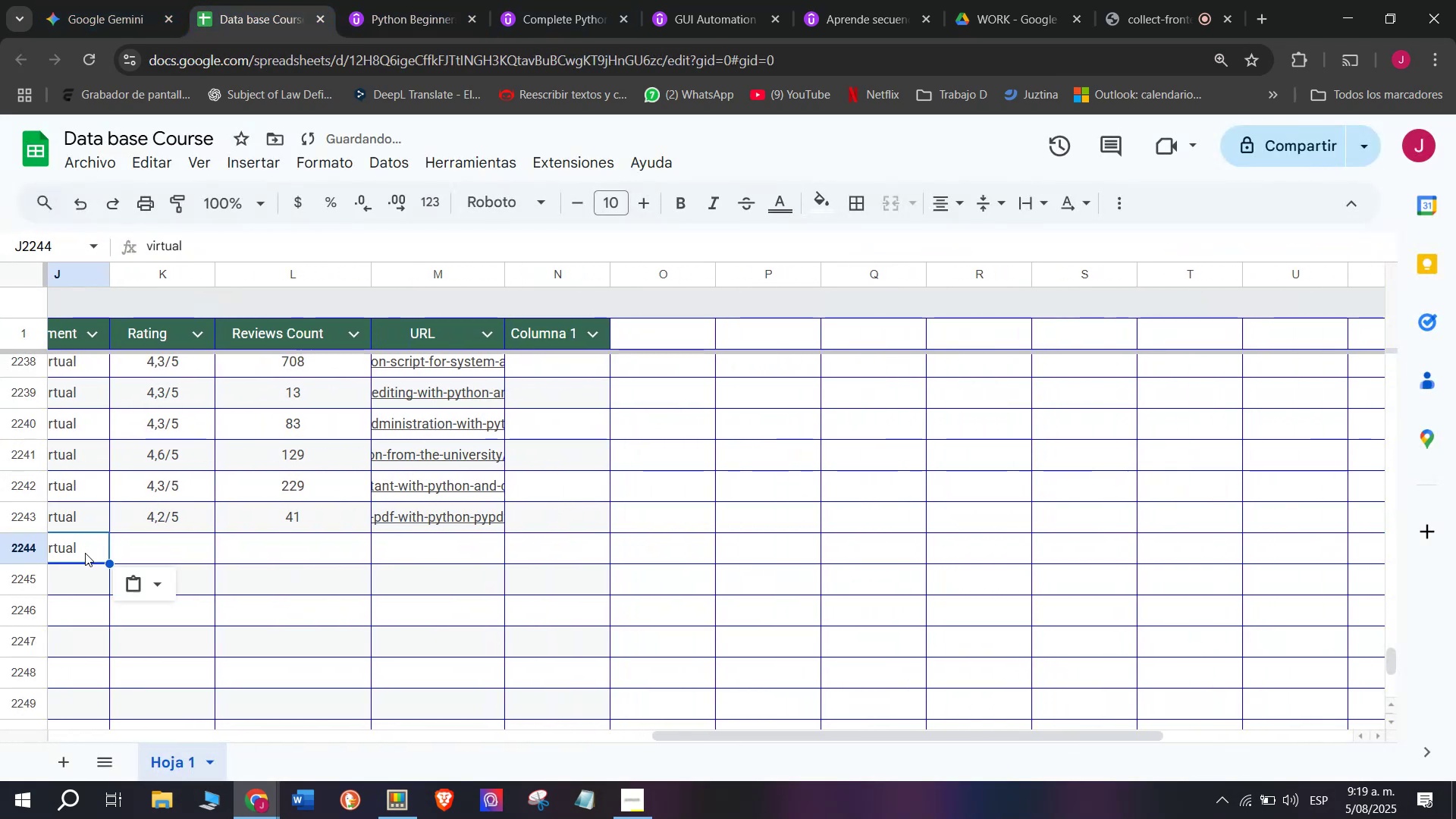 
key(Z)
 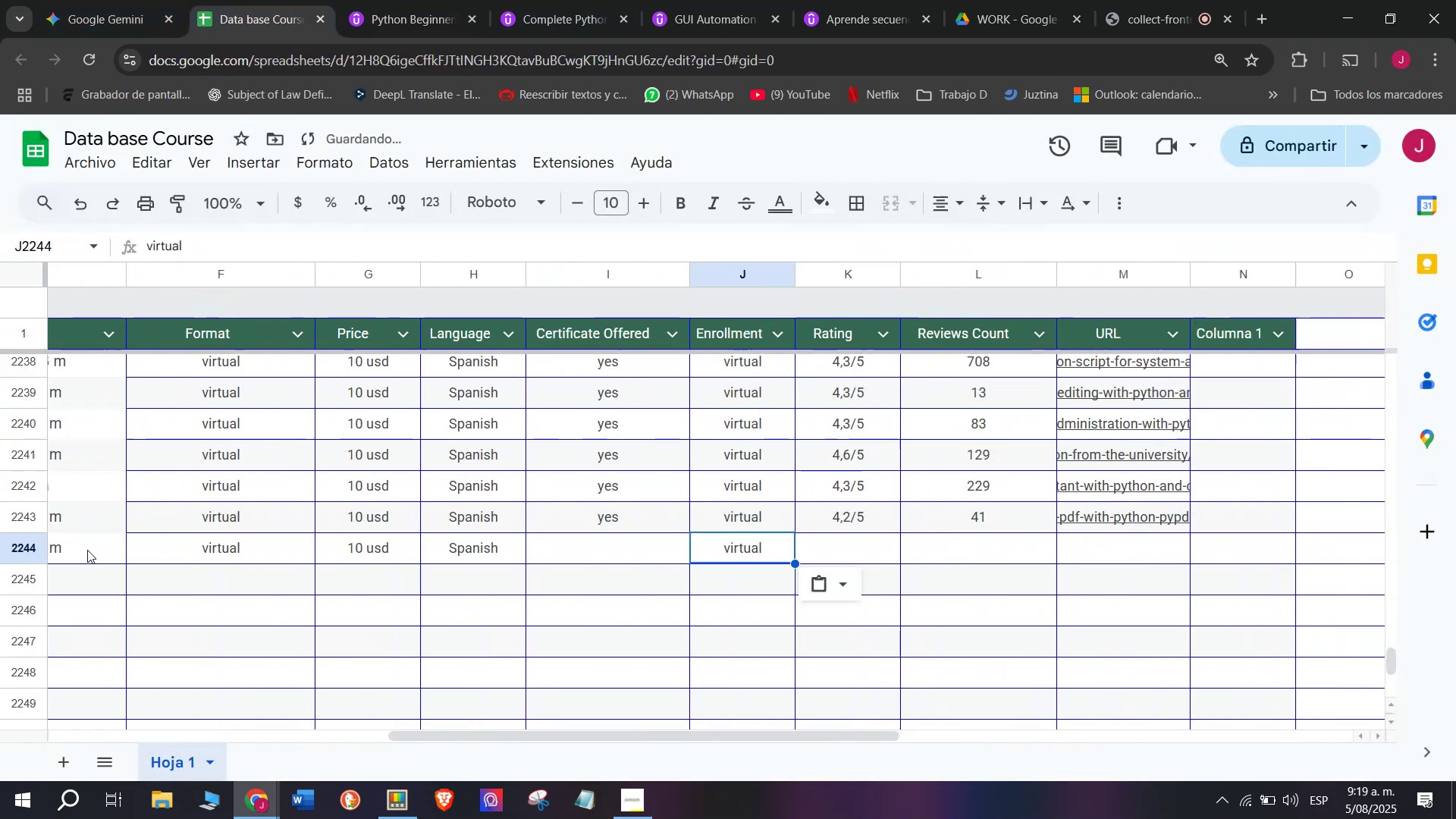 
key(Control+ControlLeft)
 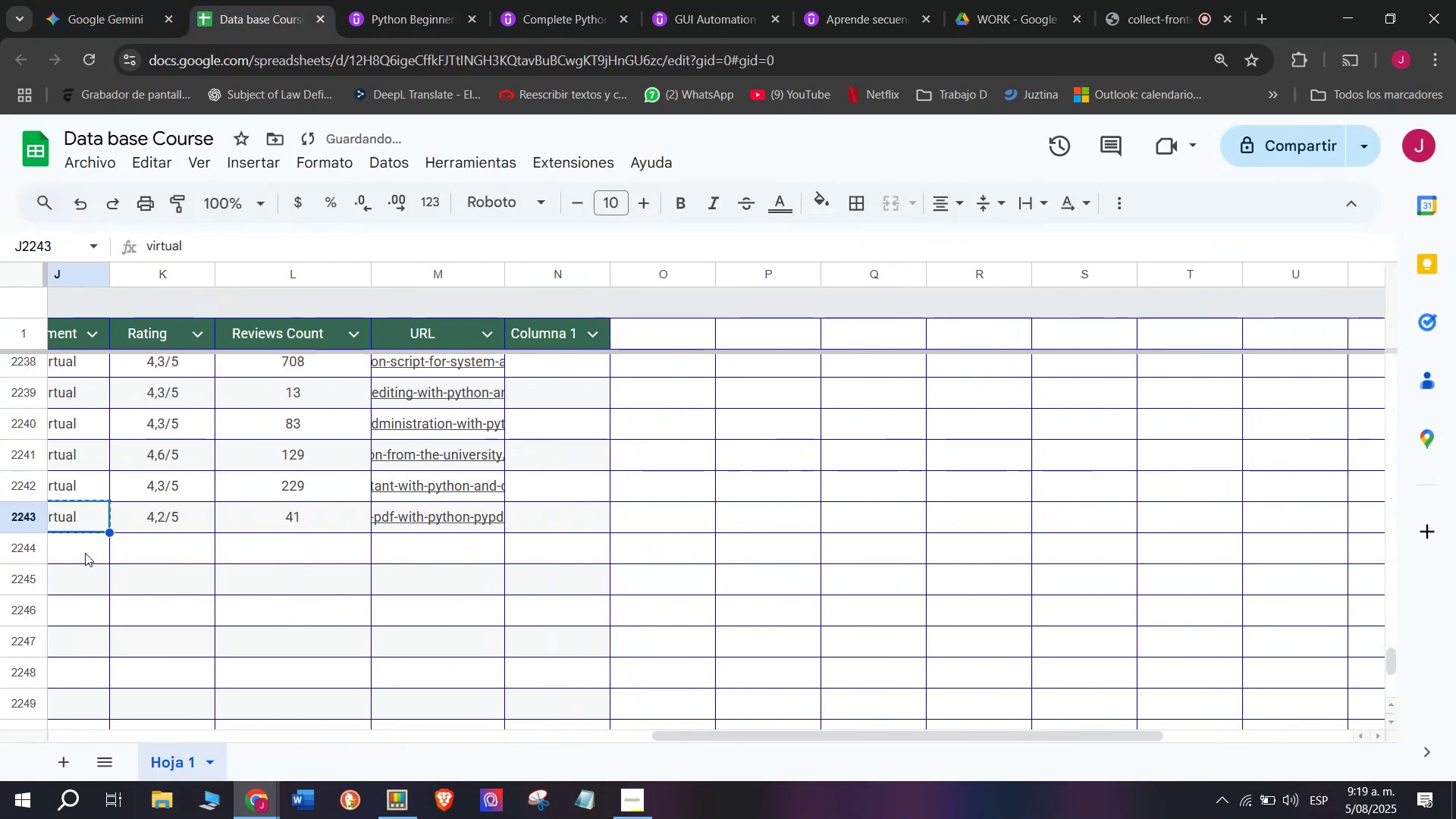 
key(Control+V)
 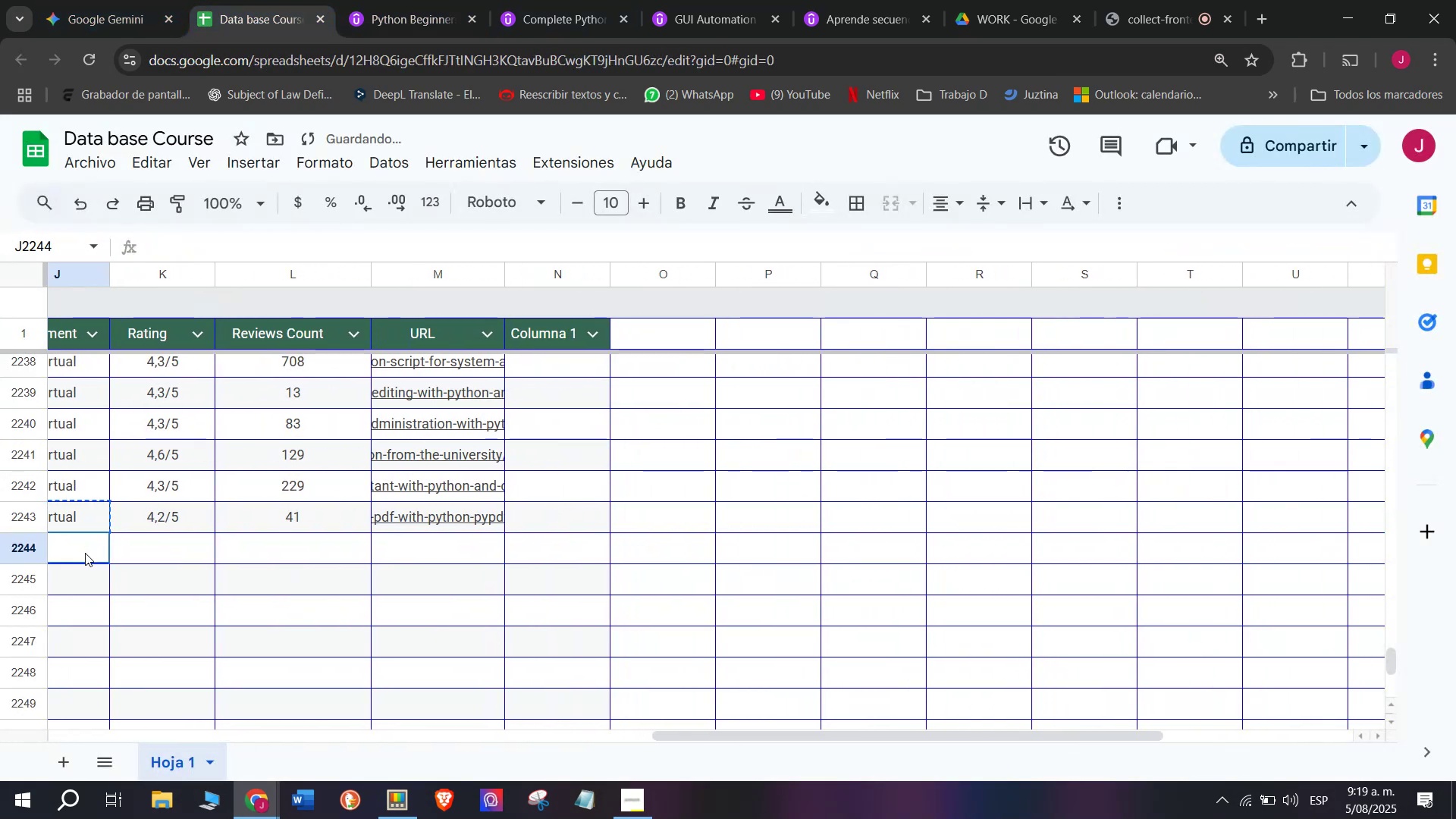 
double_click([85, 553])
 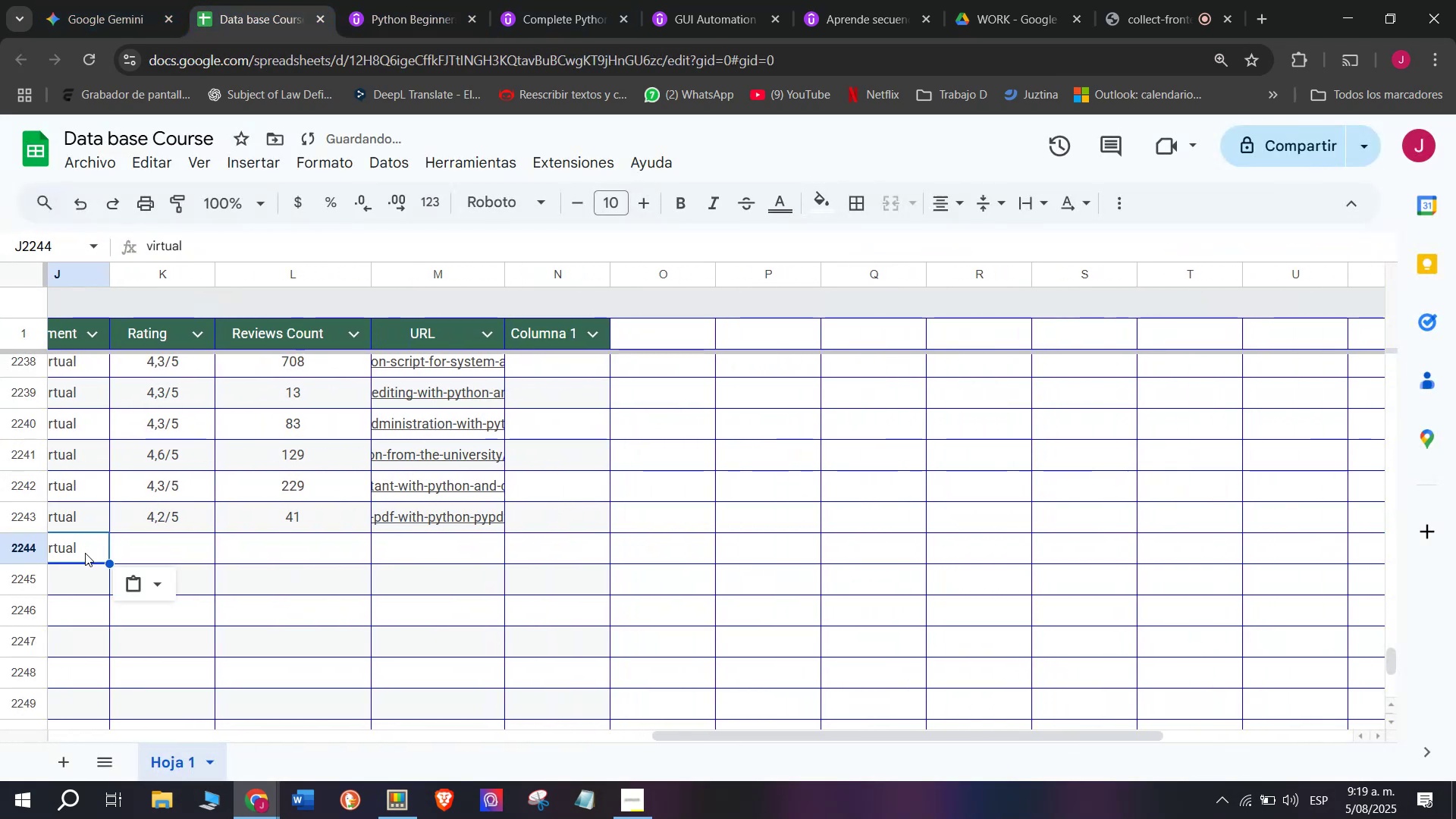 
scroll: coordinate [1018, 578], scroll_direction: up, amount: 3.0
 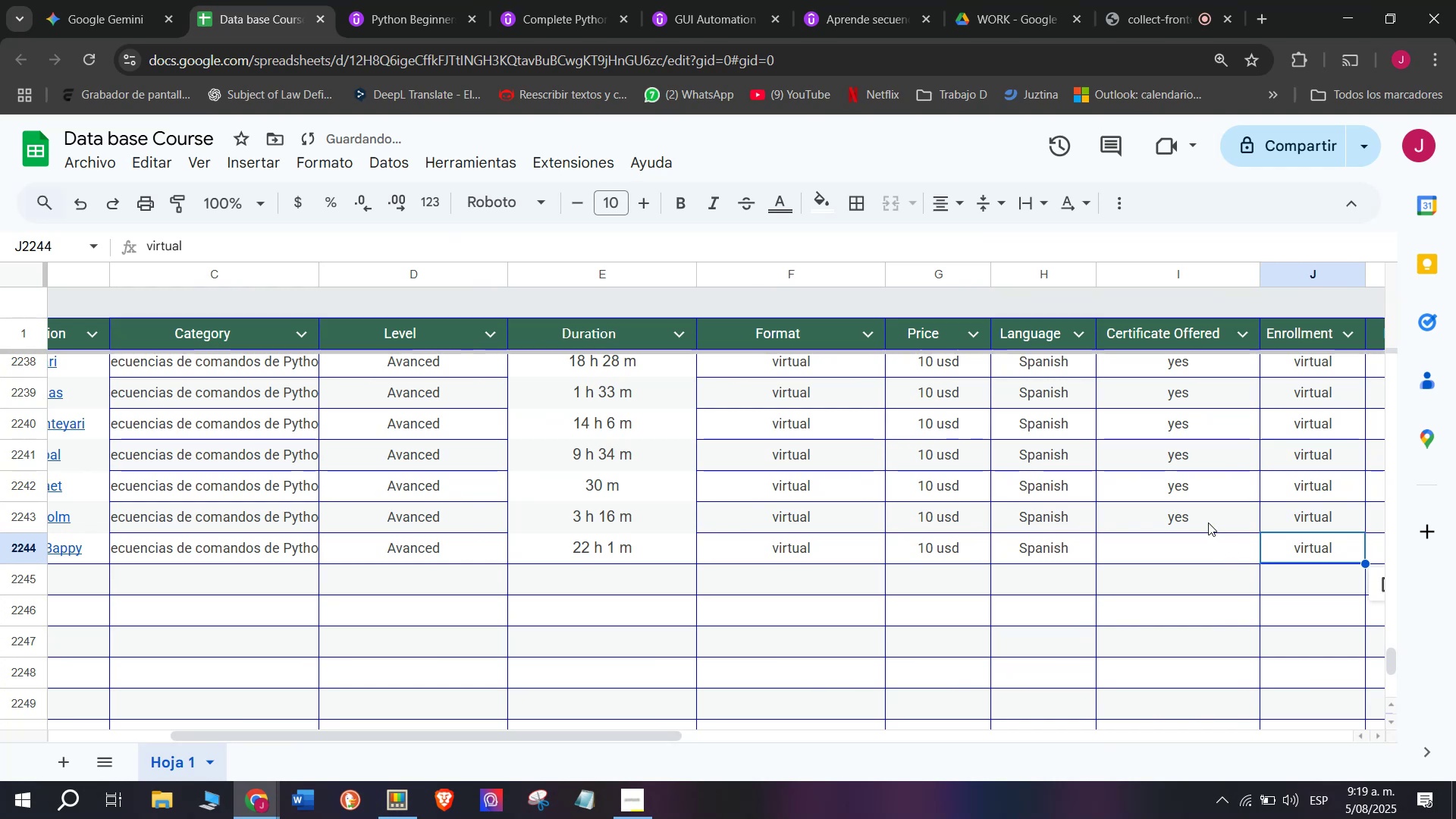 
key(Break)
 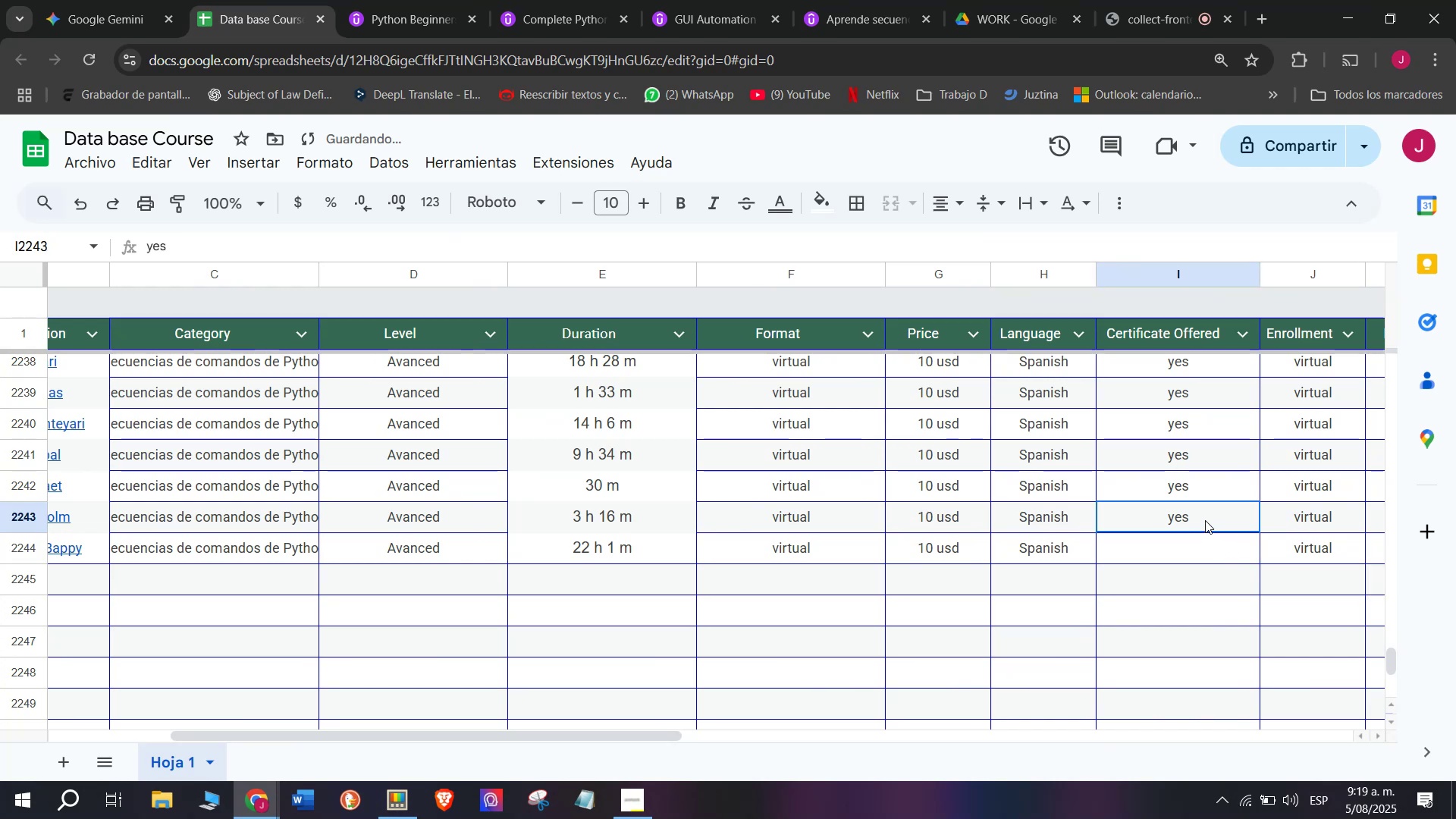 
key(Control+ControlLeft)
 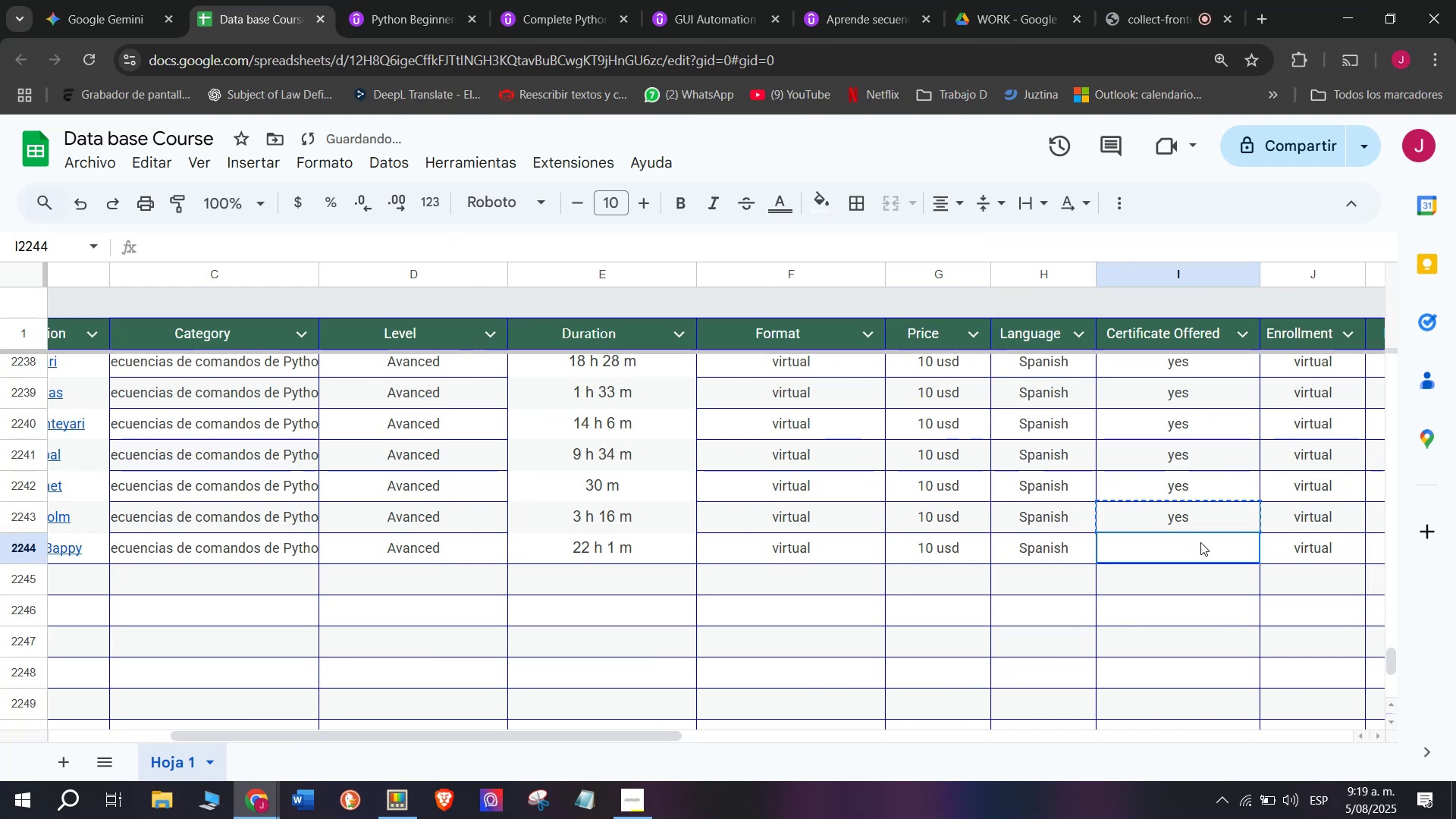 
key(Control+C)
 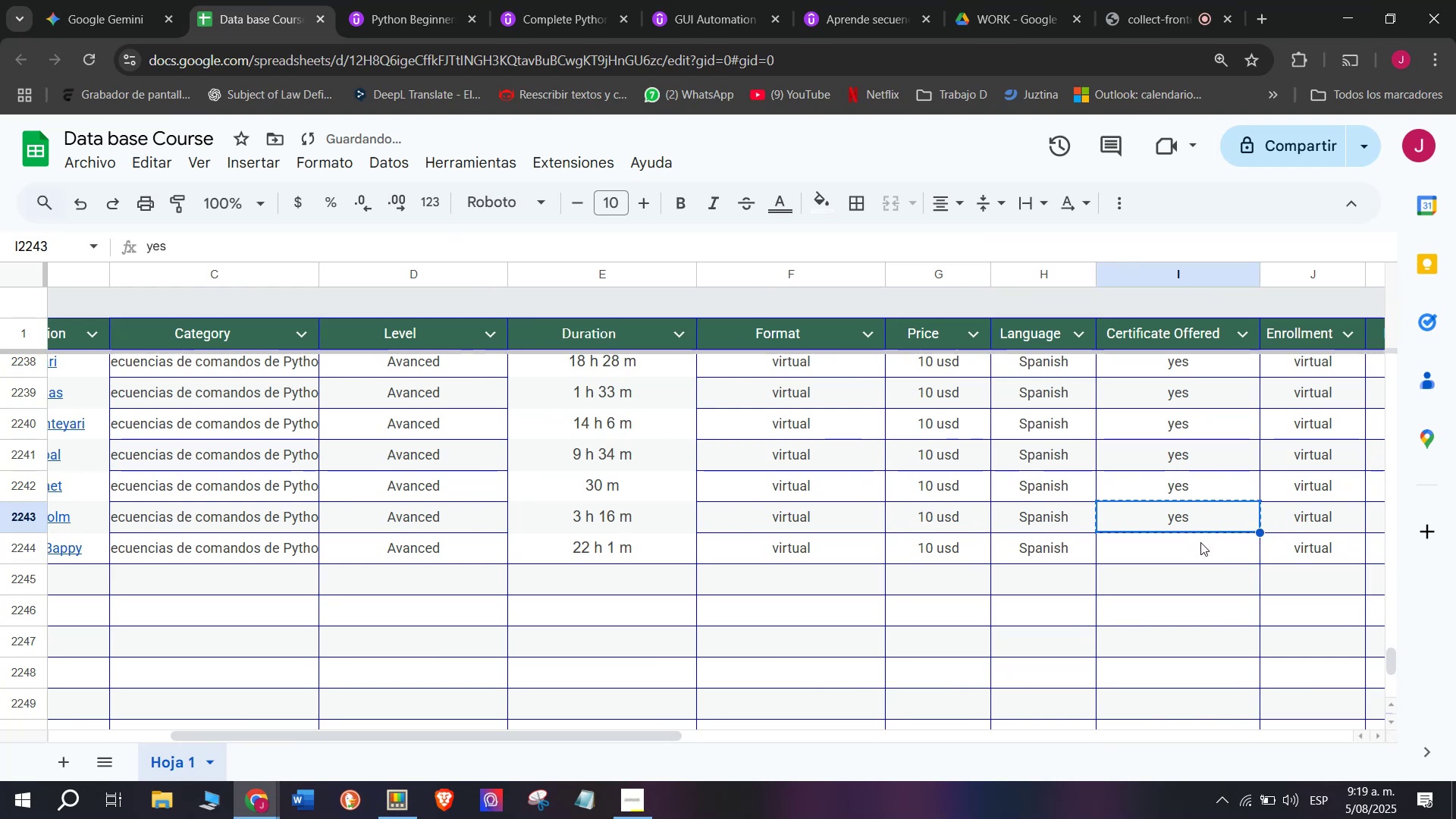 
double_click([1200, 542])
 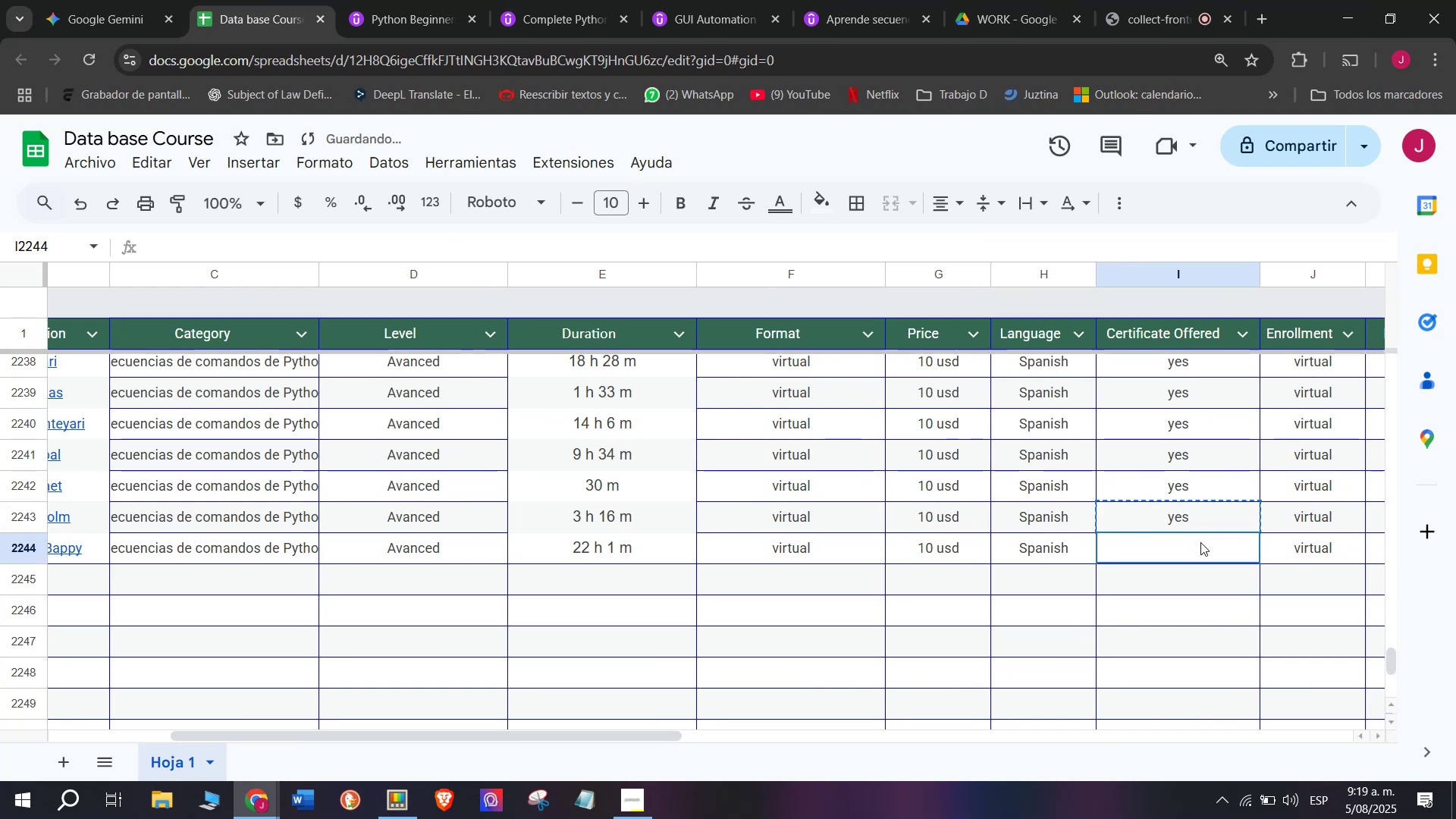 
key(Z)
 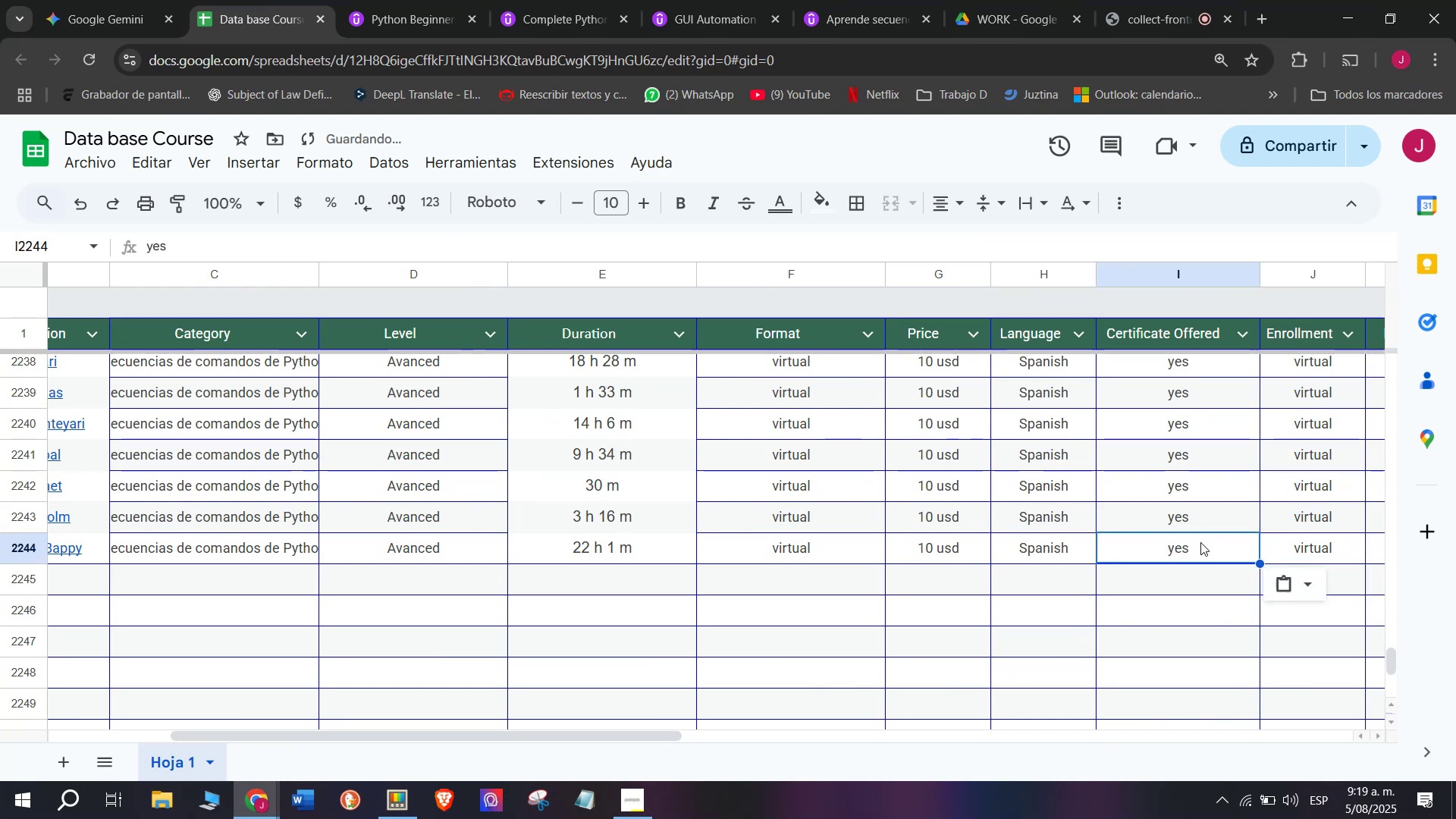 
key(Control+V)
 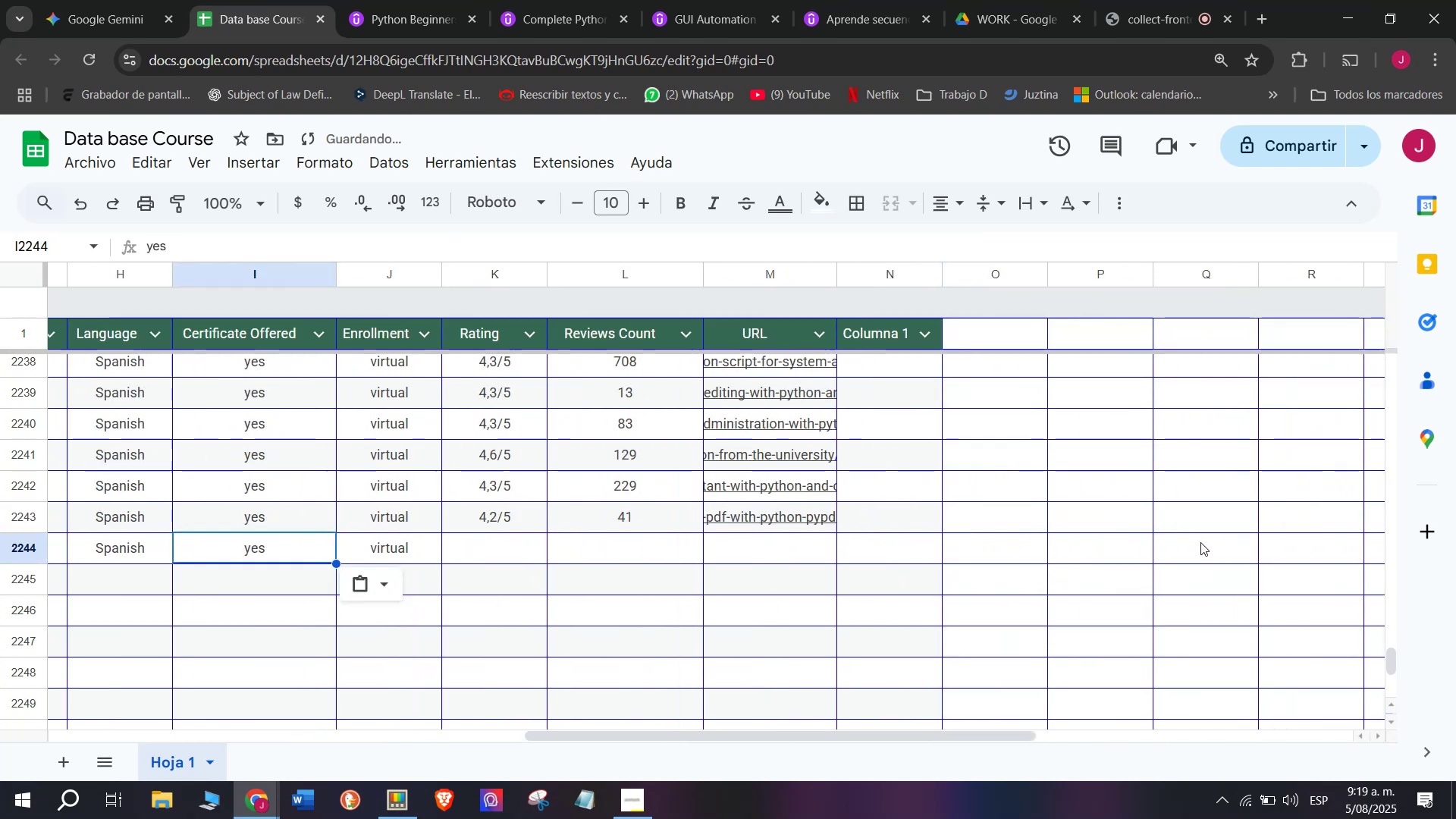 
key(Control+ControlLeft)
 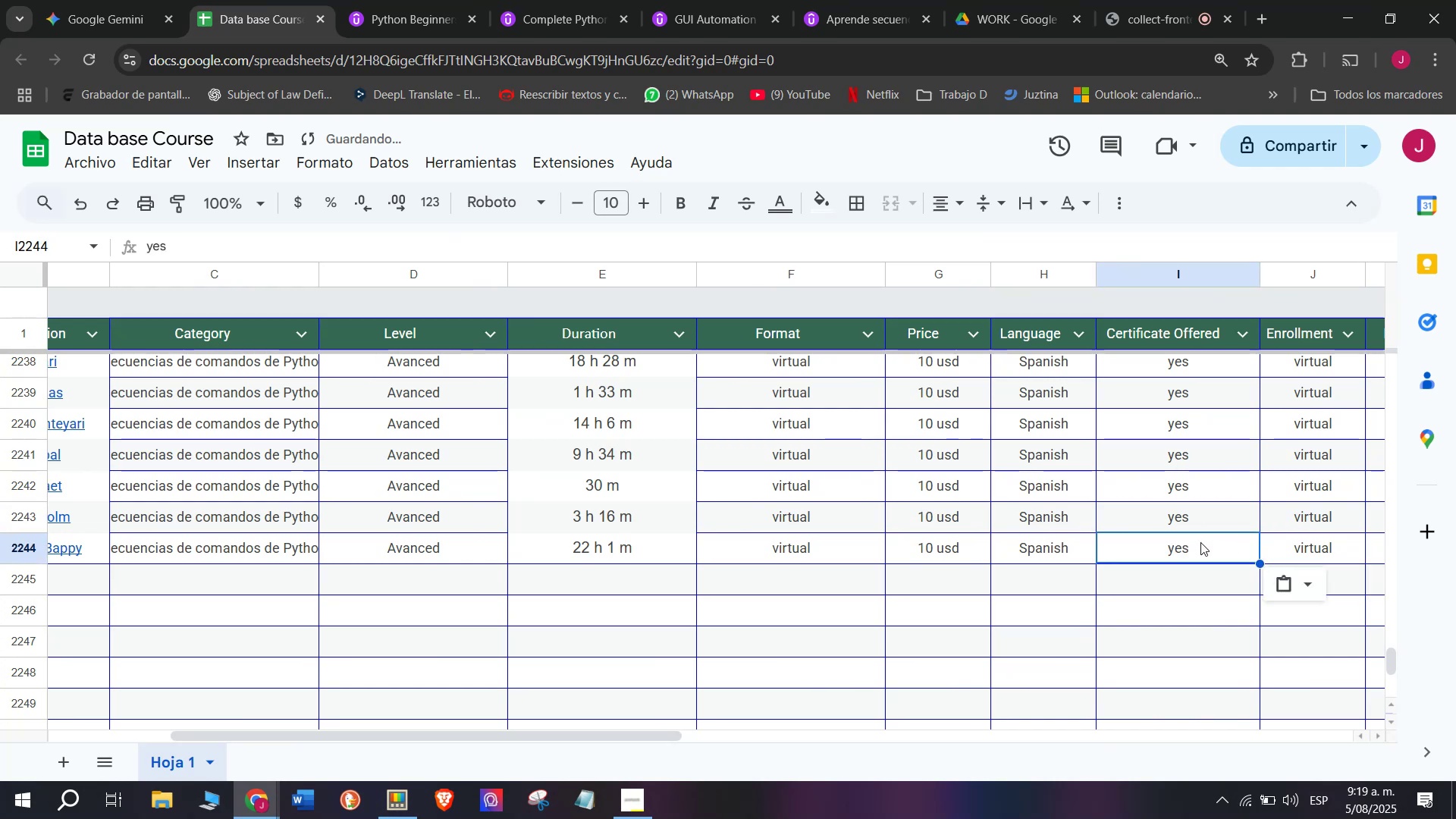 
scroll: coordinate [263, 495], scroll_direction: down, amount: 3.0
 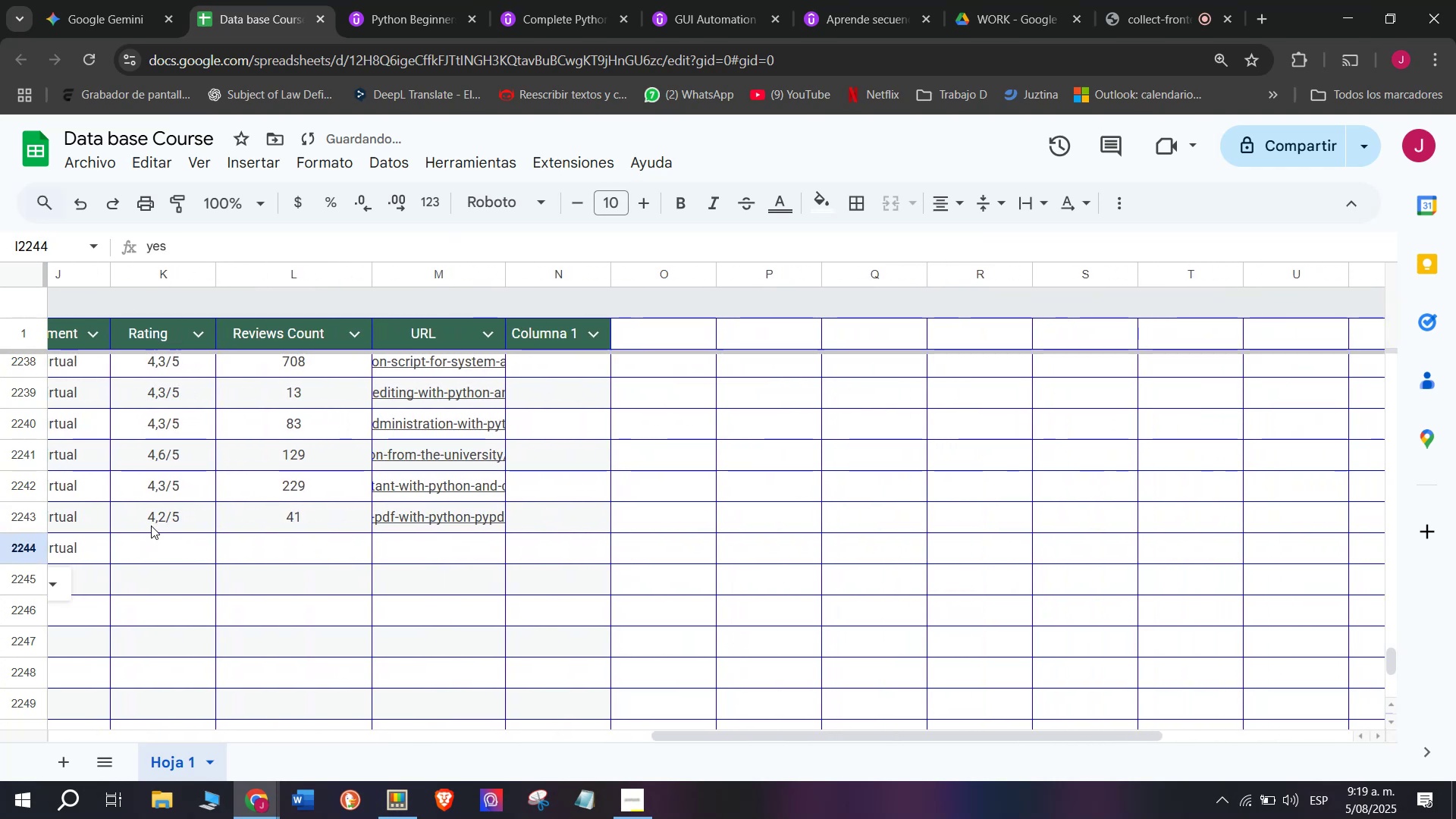 
key(Break)
 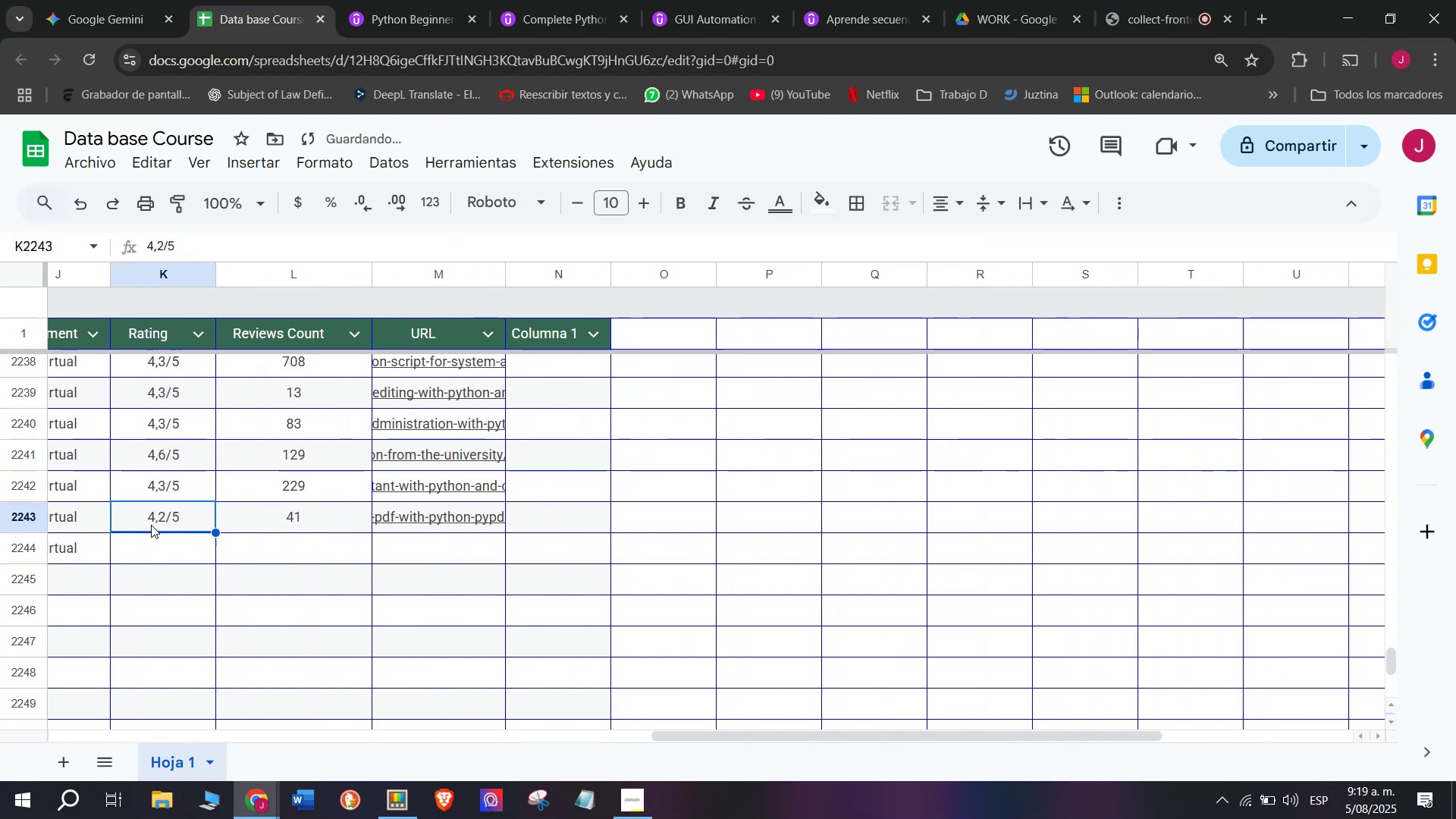 
key(Control+C)
 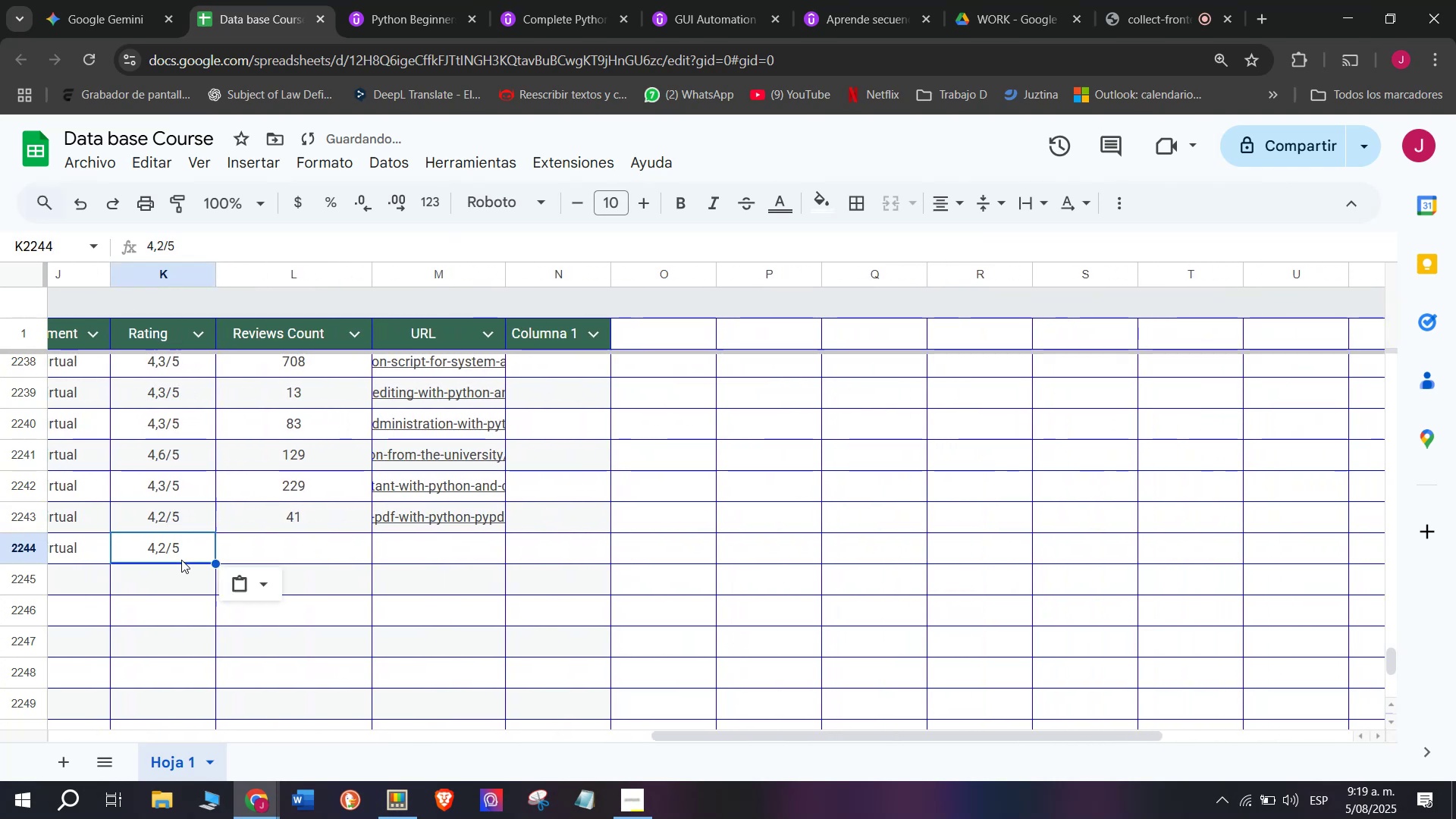 
key(Control+ControlLeft)
 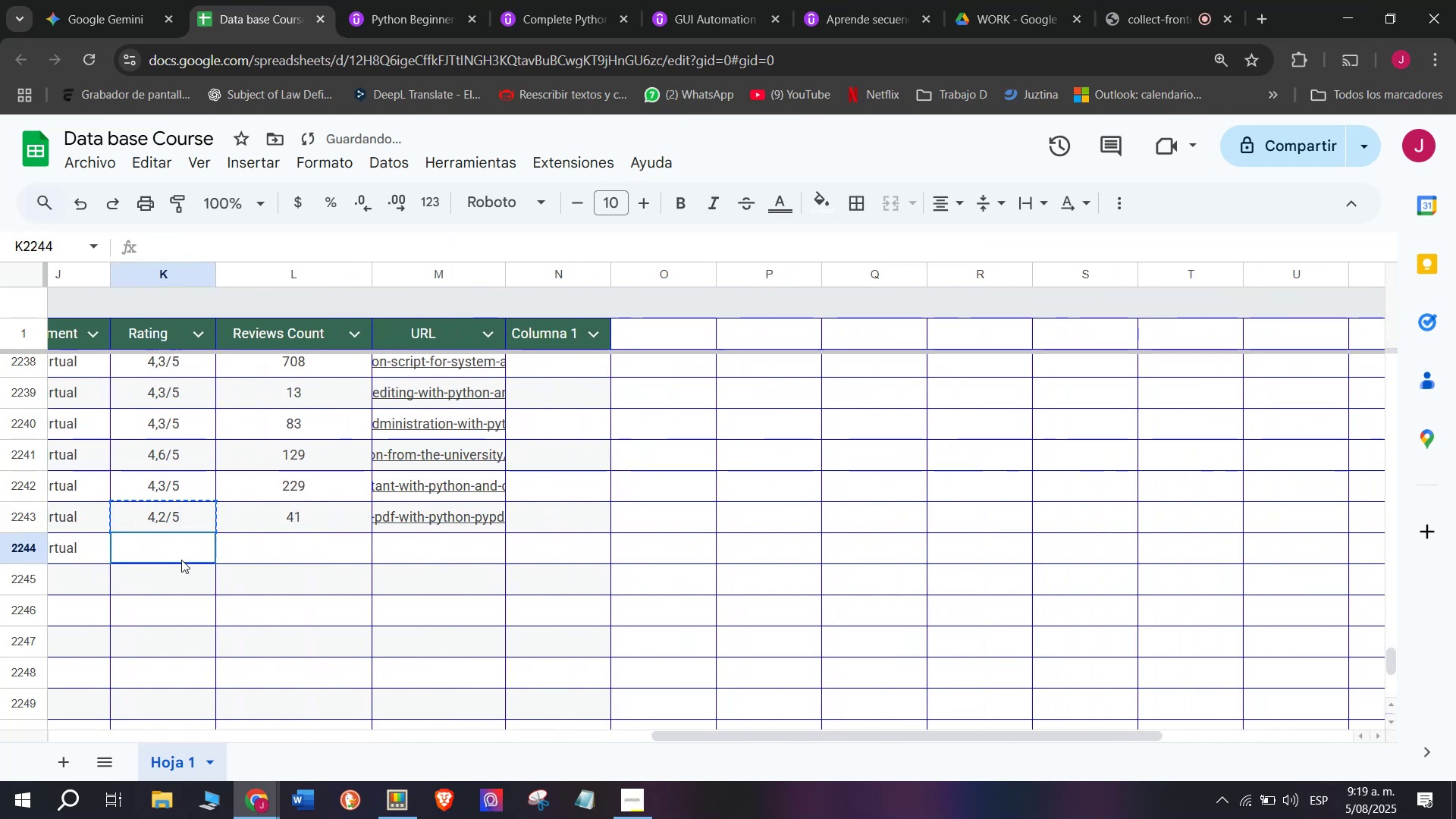 
double_click([181, 560])
 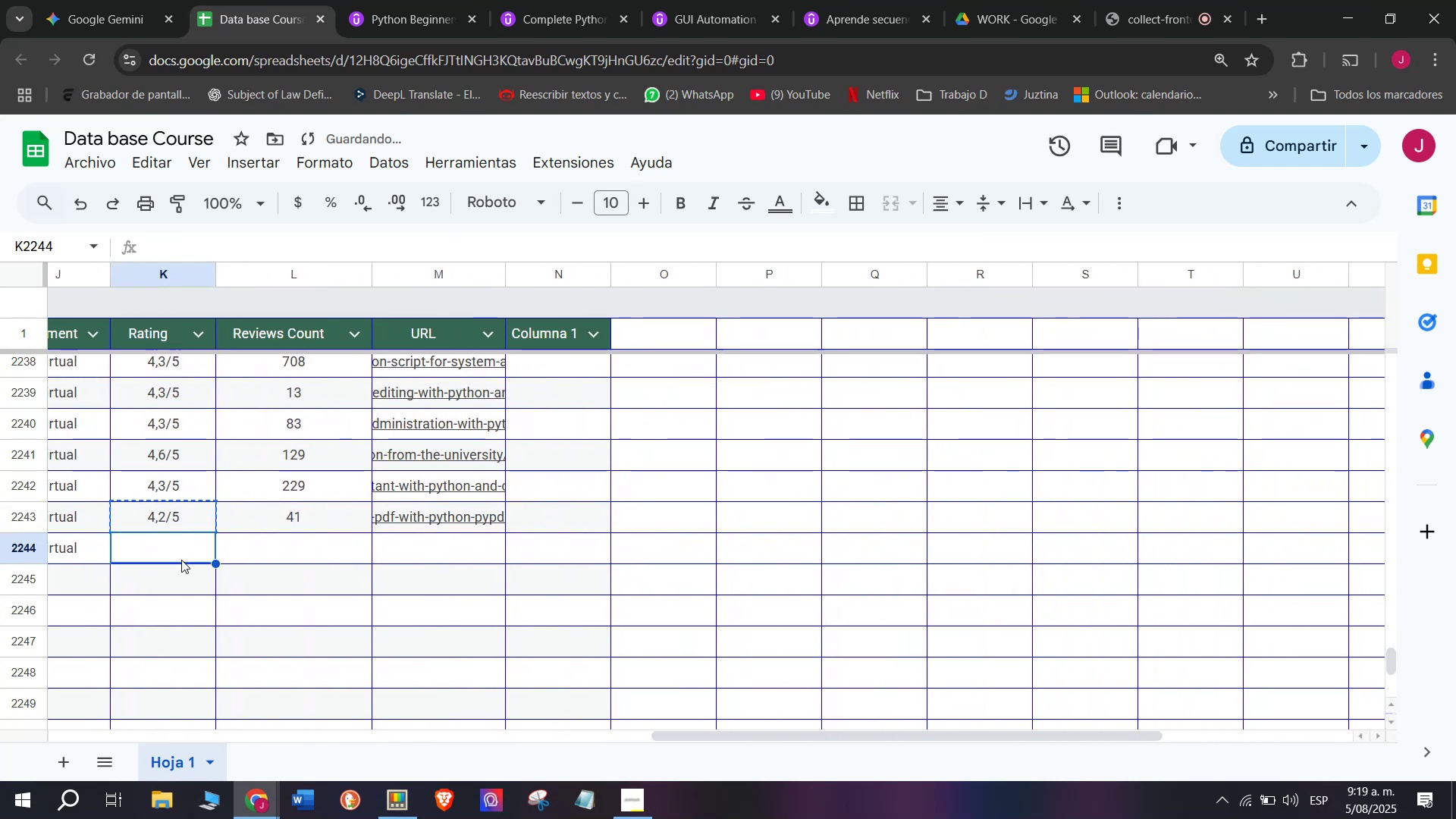 
key(Control+ControlLeft)
 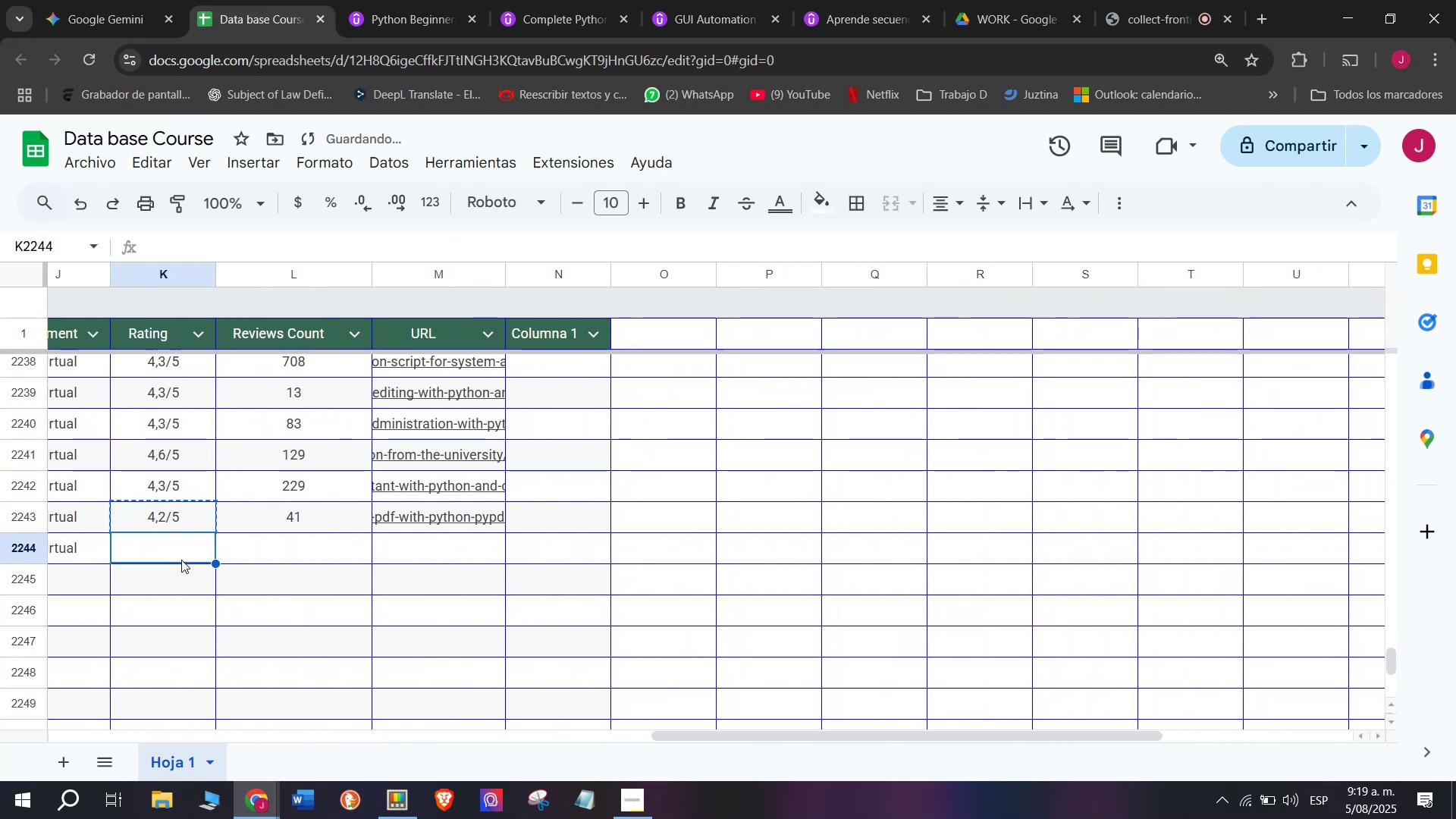 
key(Z)
 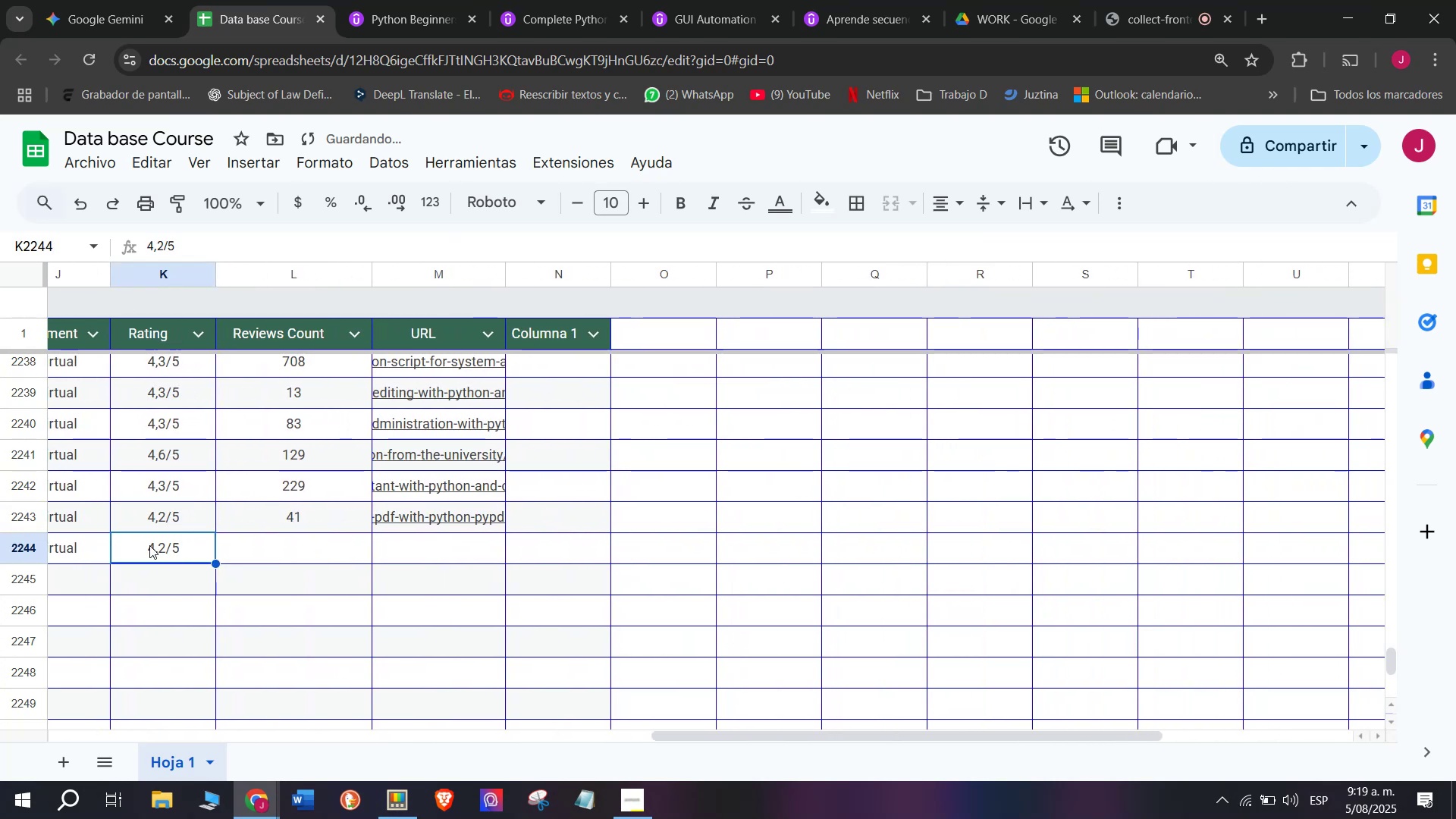 
key(Control+V)
 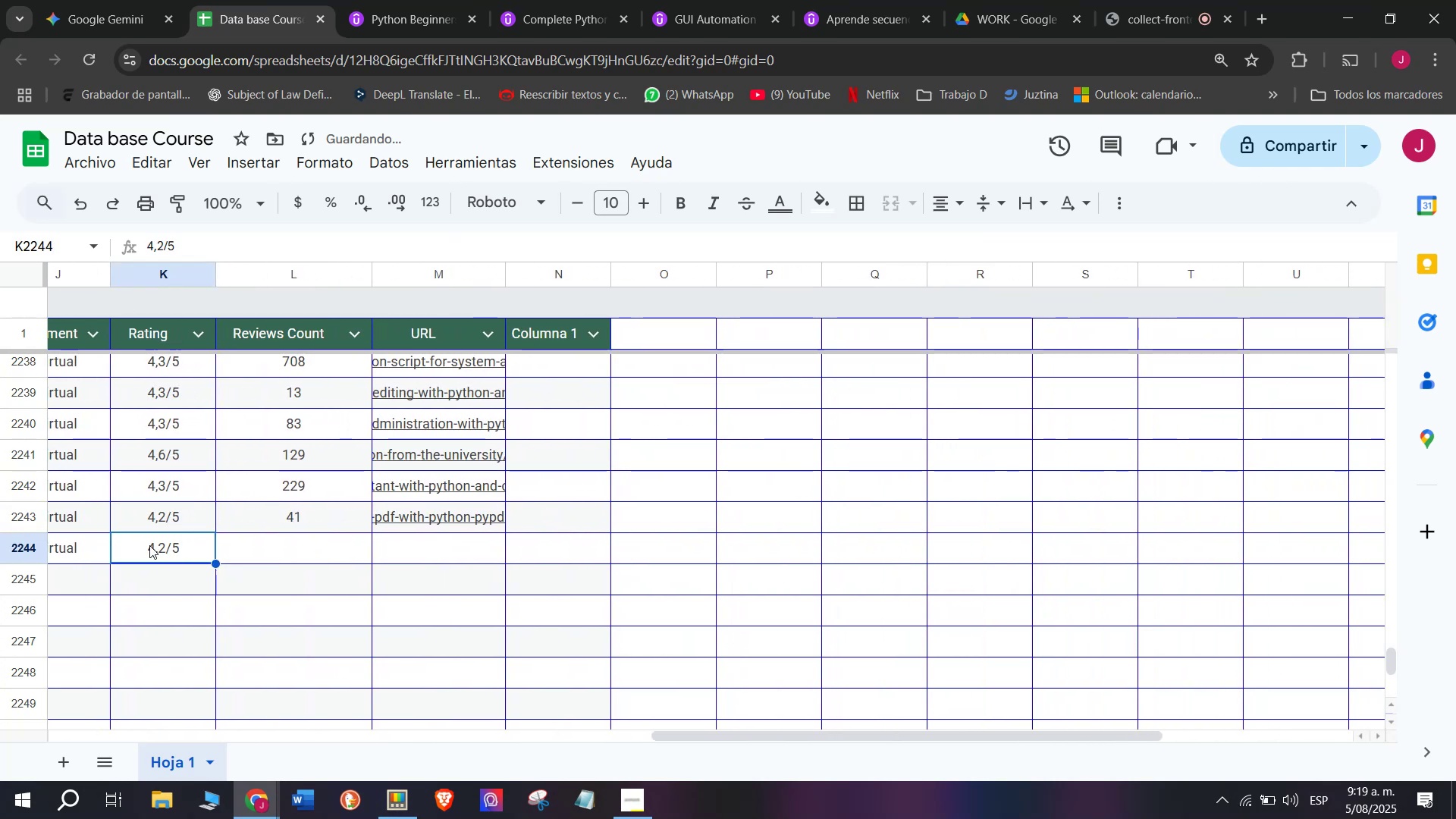 
double_click([149, 545])
 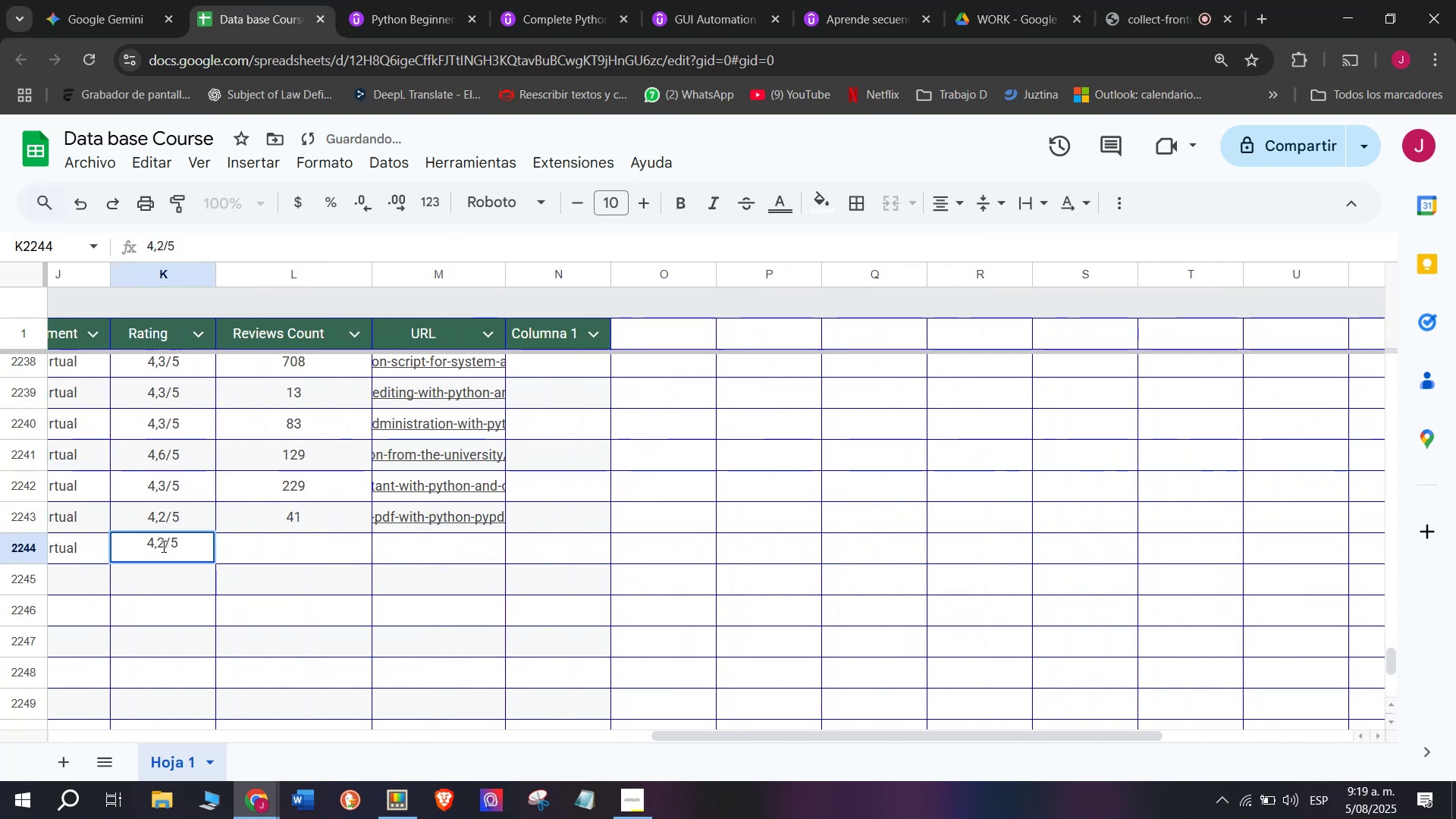 
left_click([165, 546])
 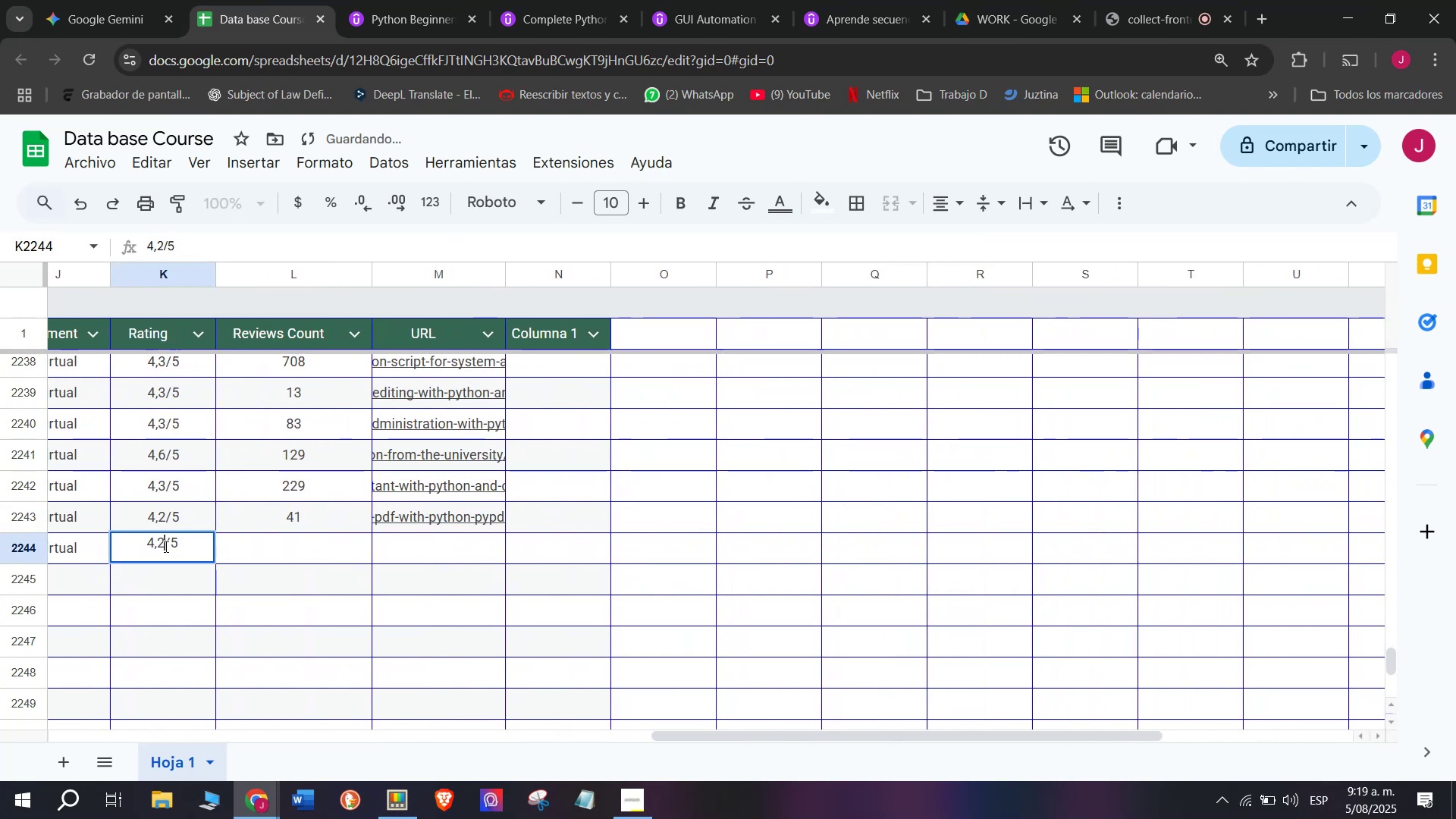 
key(Q)
 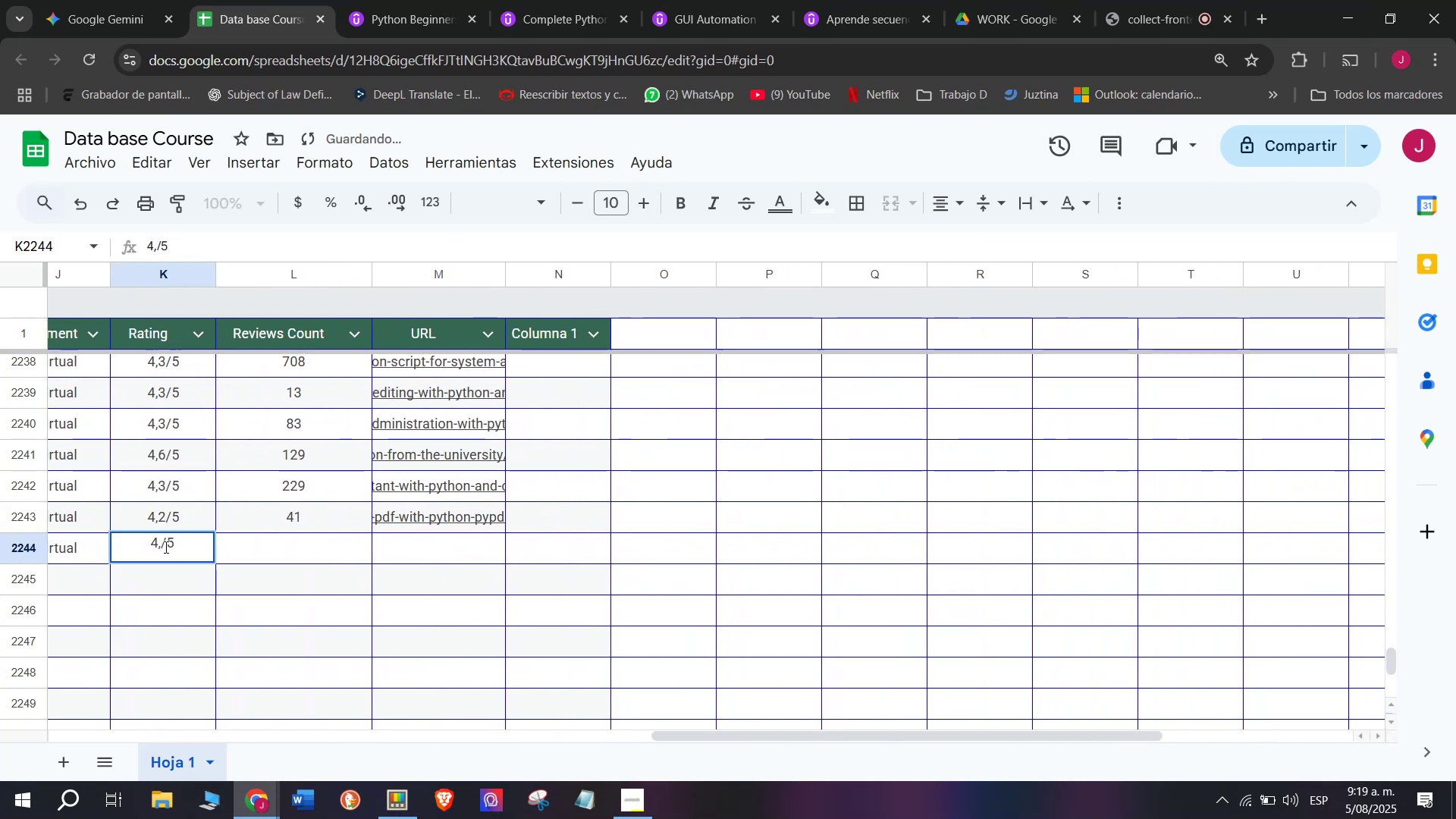 
key(Backspace)
 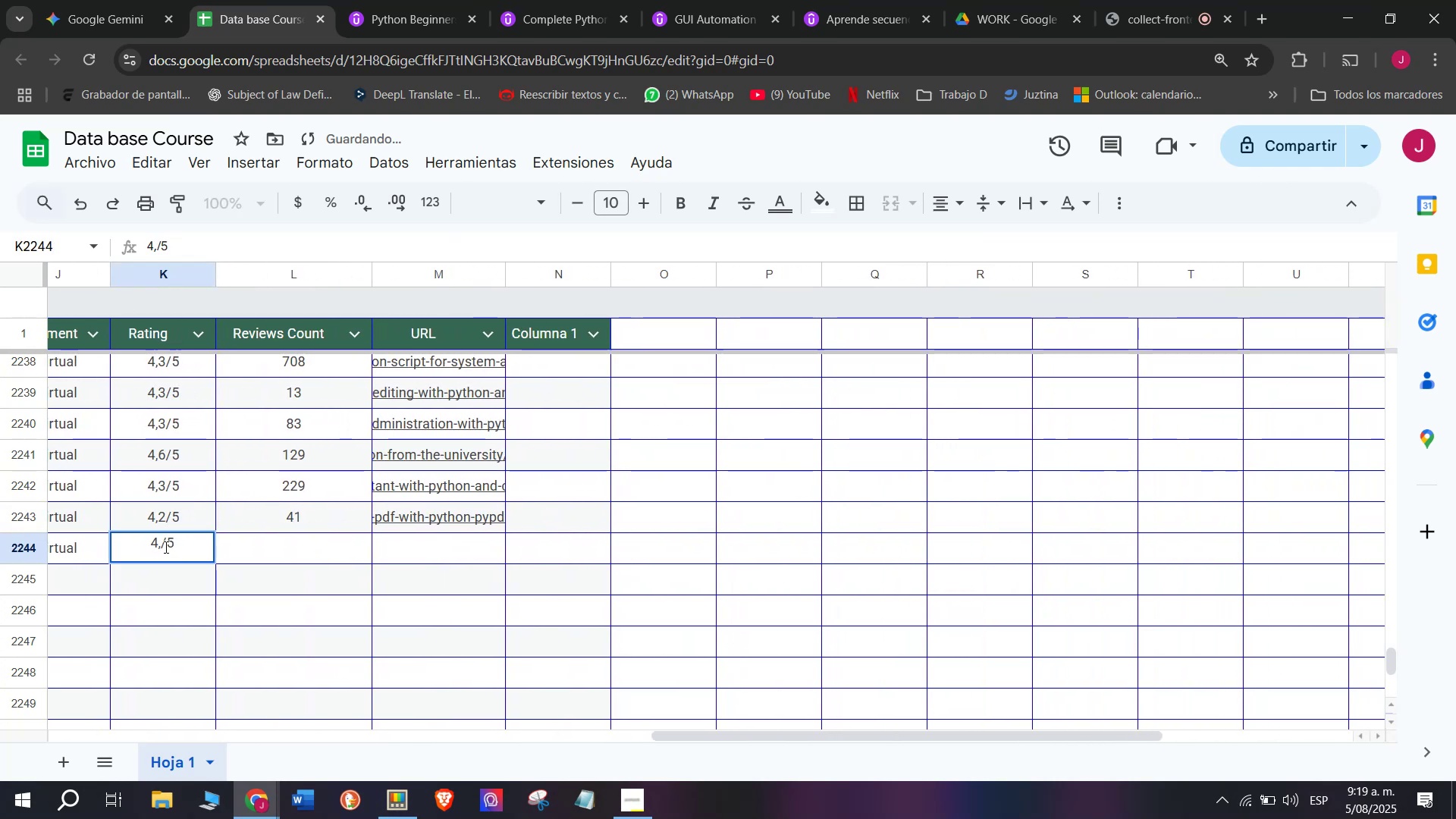 
key(7)
 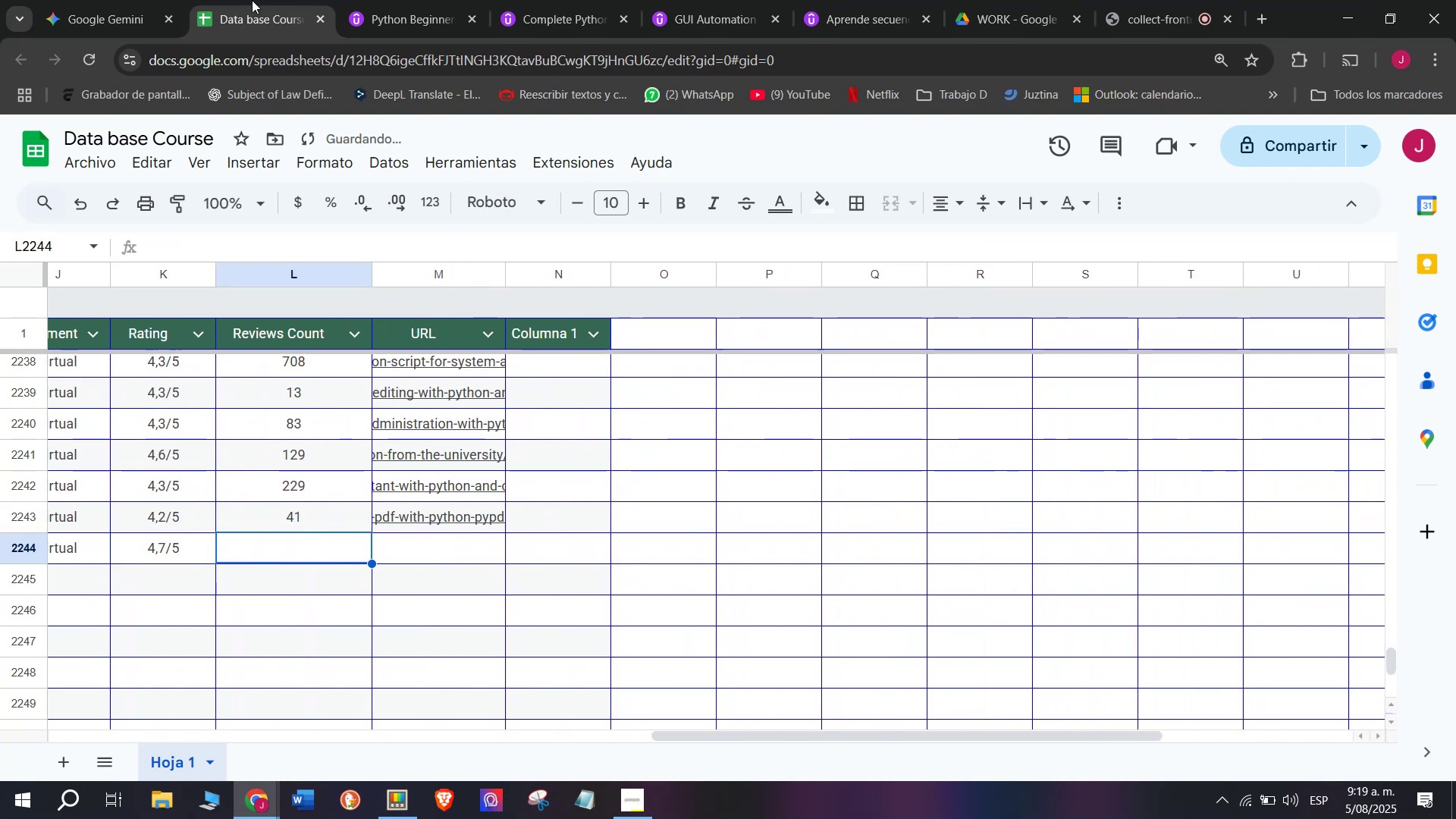 
left_click([416, 0])
 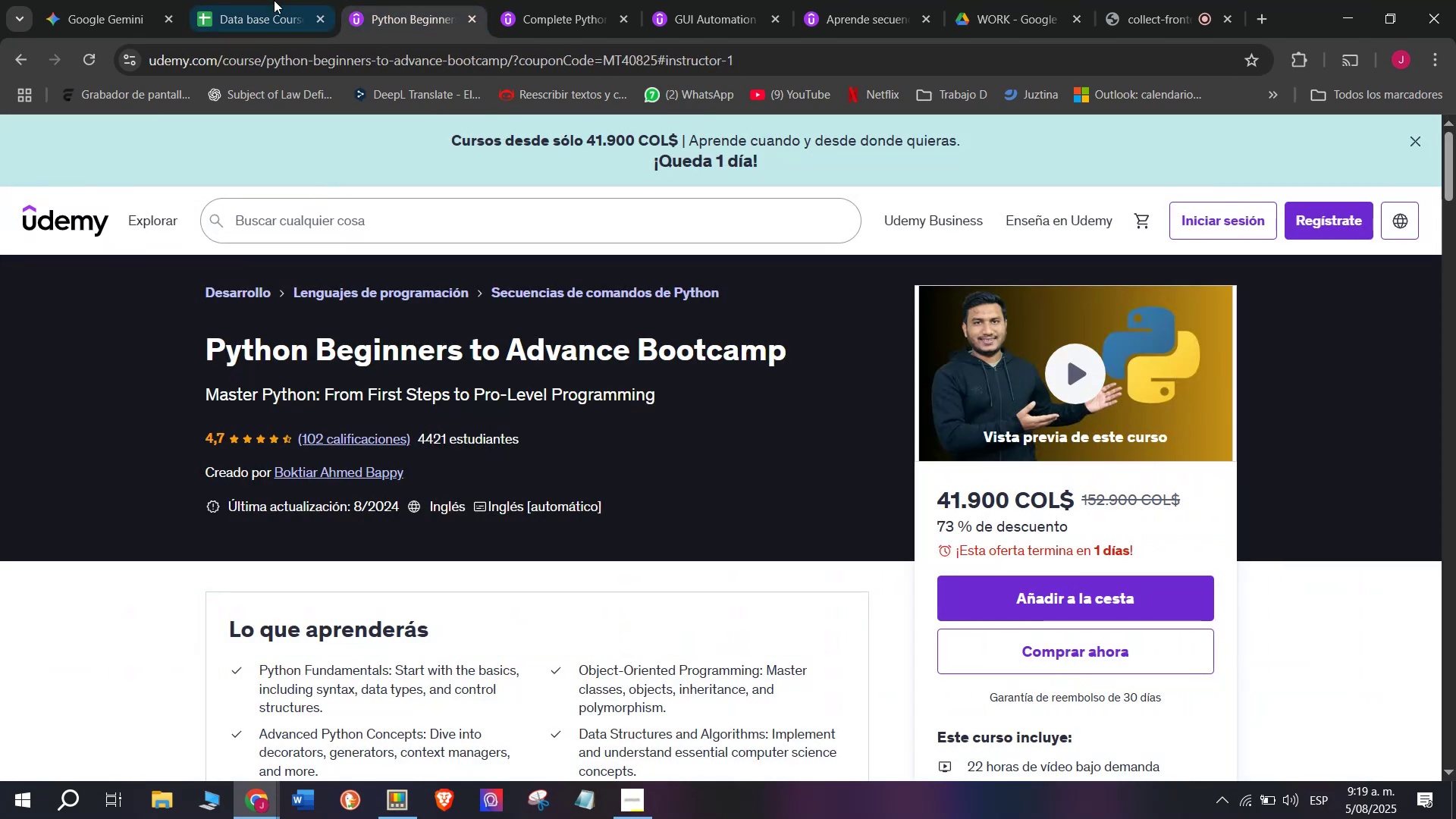 
left_click([273, 0])
 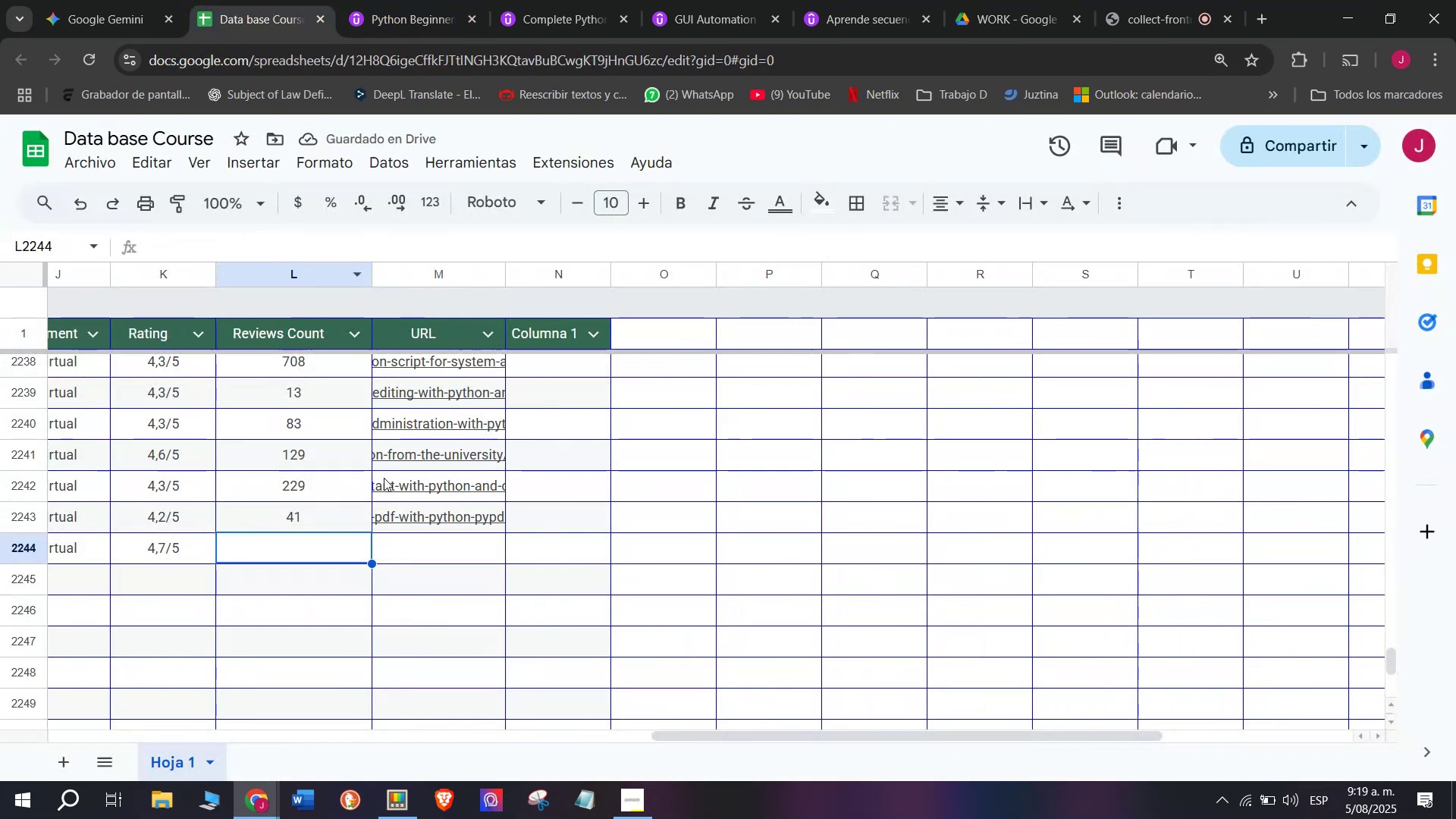 
type(102)
 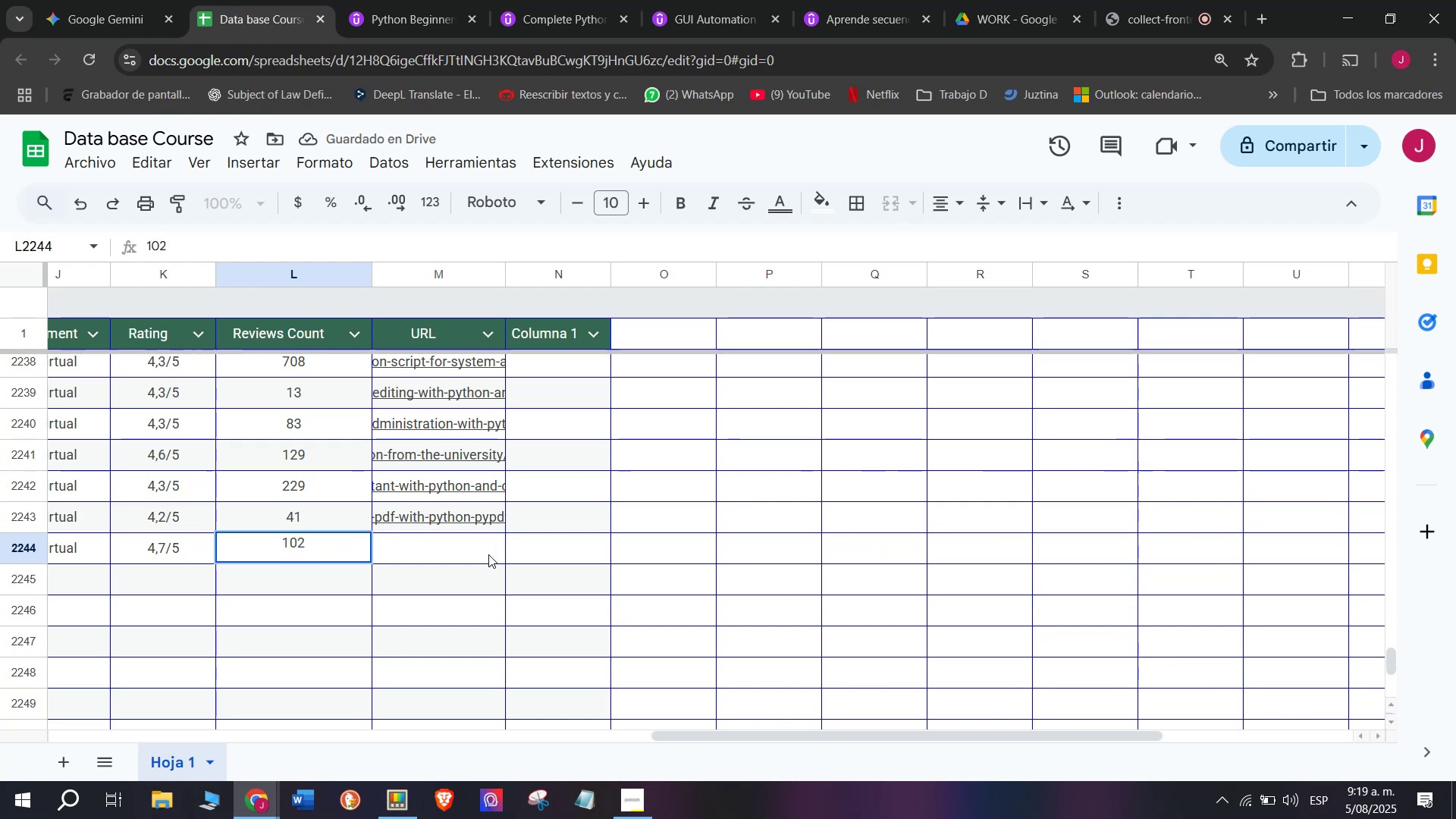 
left_click([455, 574])
 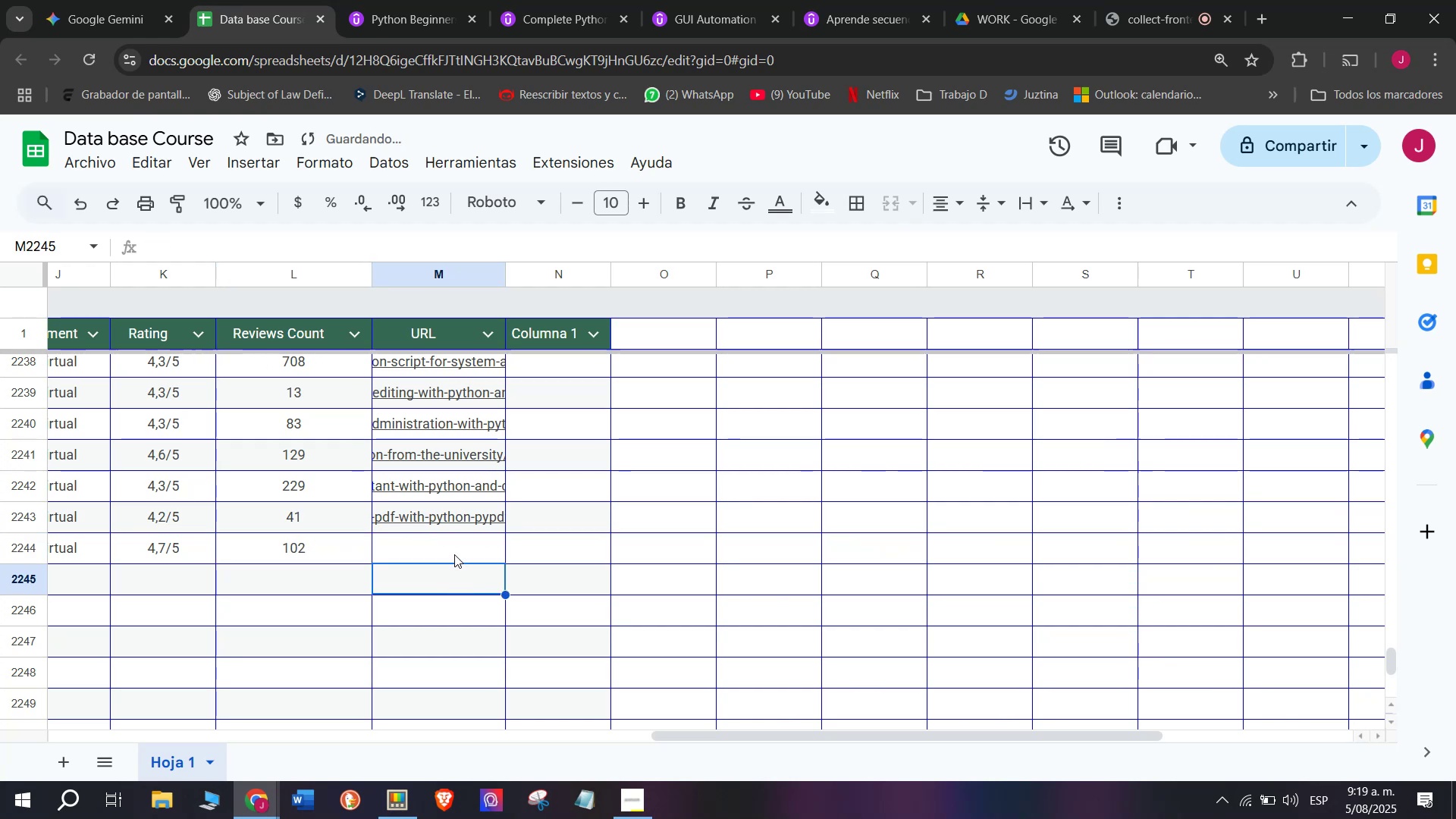 
left_click([453, 548])
 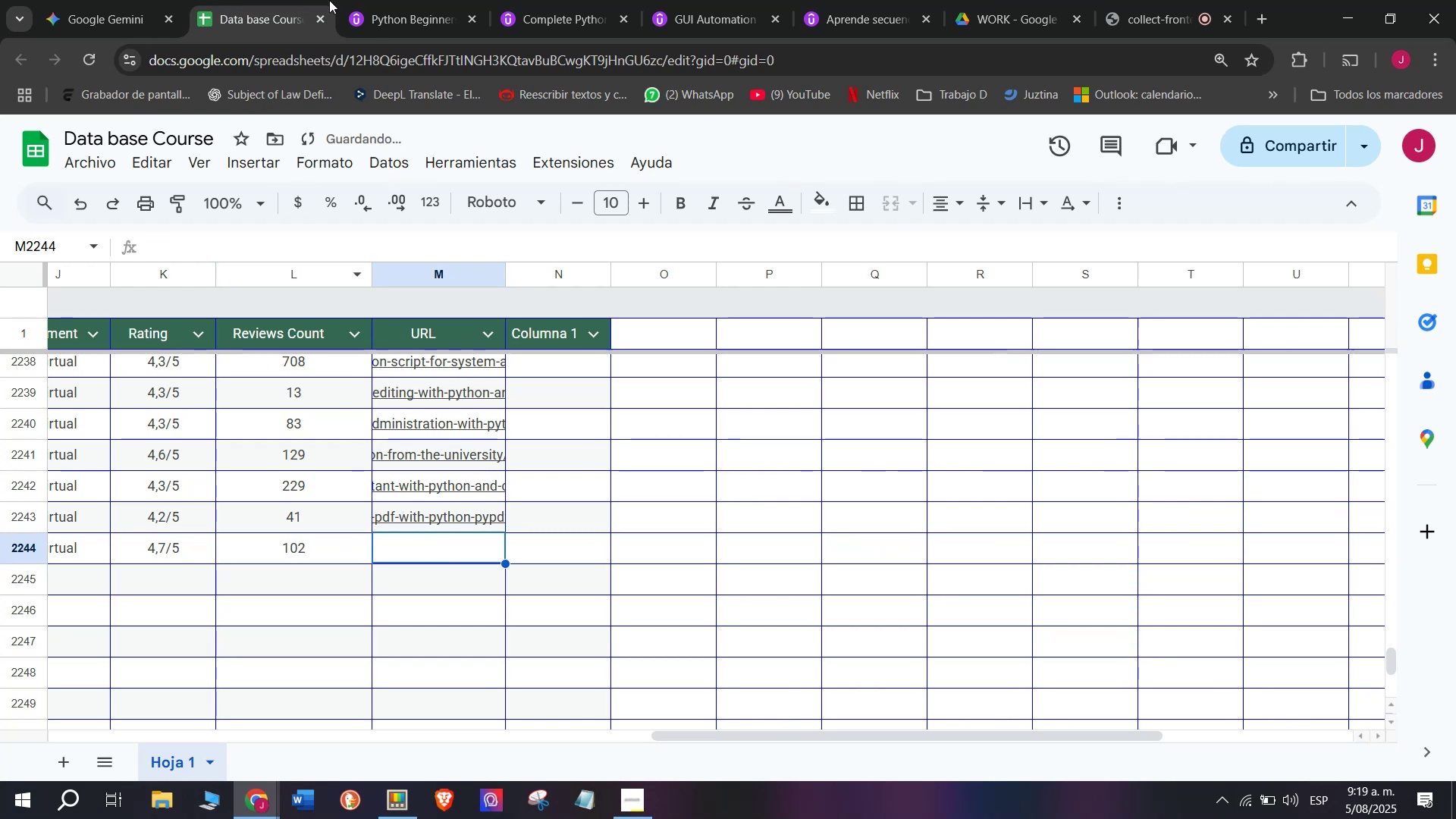 
left_click([384, 0])
 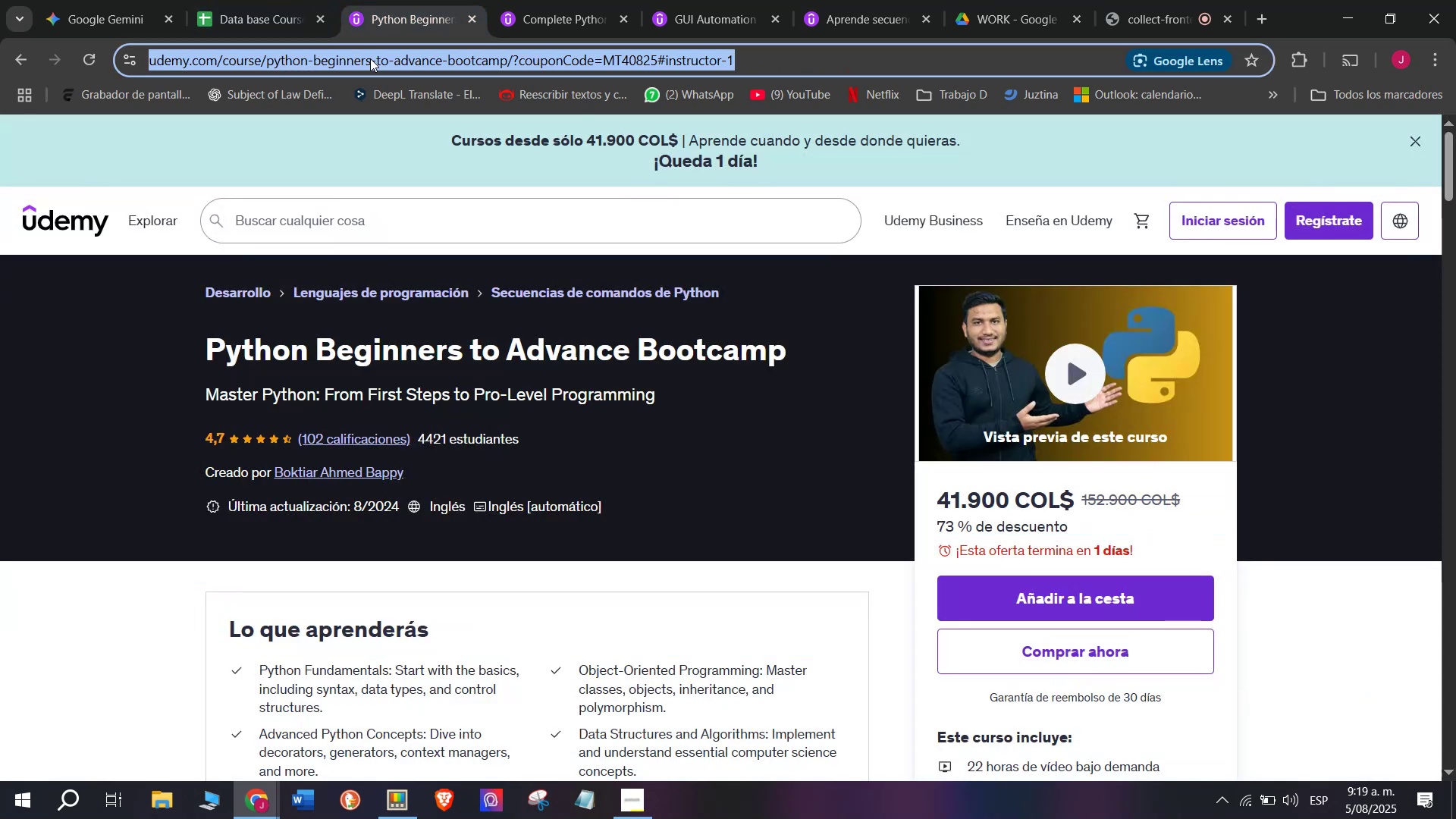 
triple_click([370, 58])
 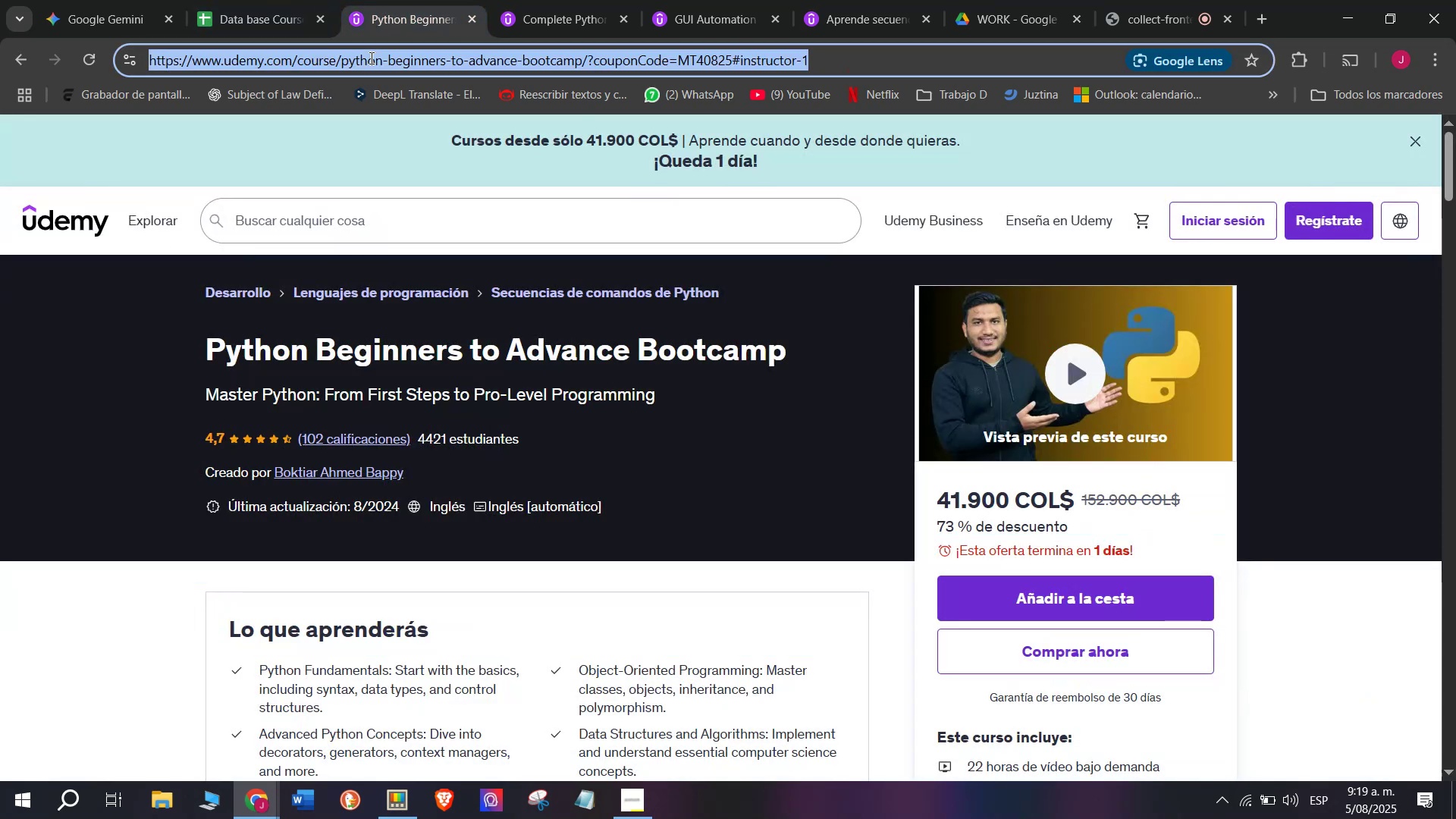 
key(Control+ControlLeft)
 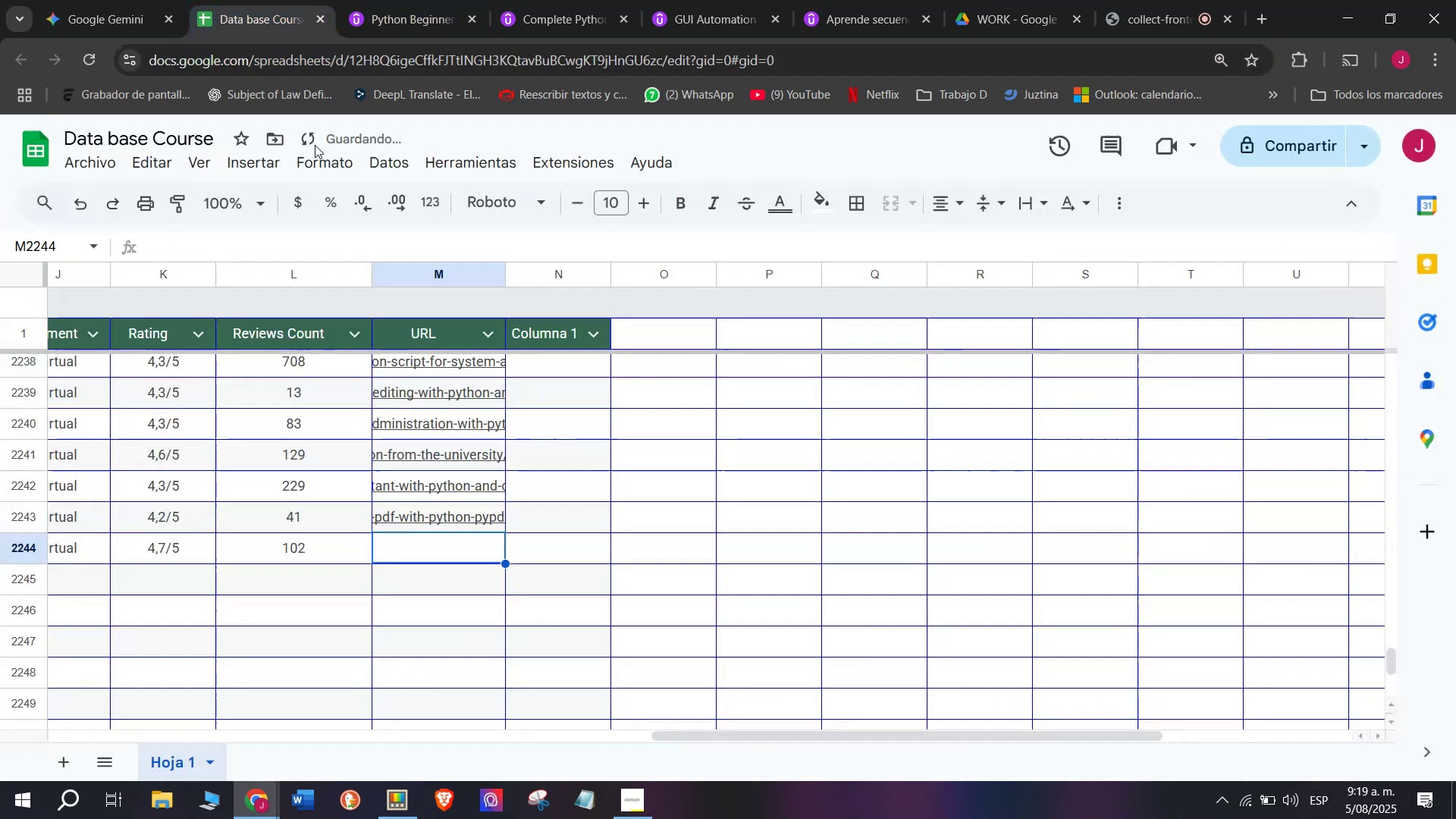 
key(Break)
 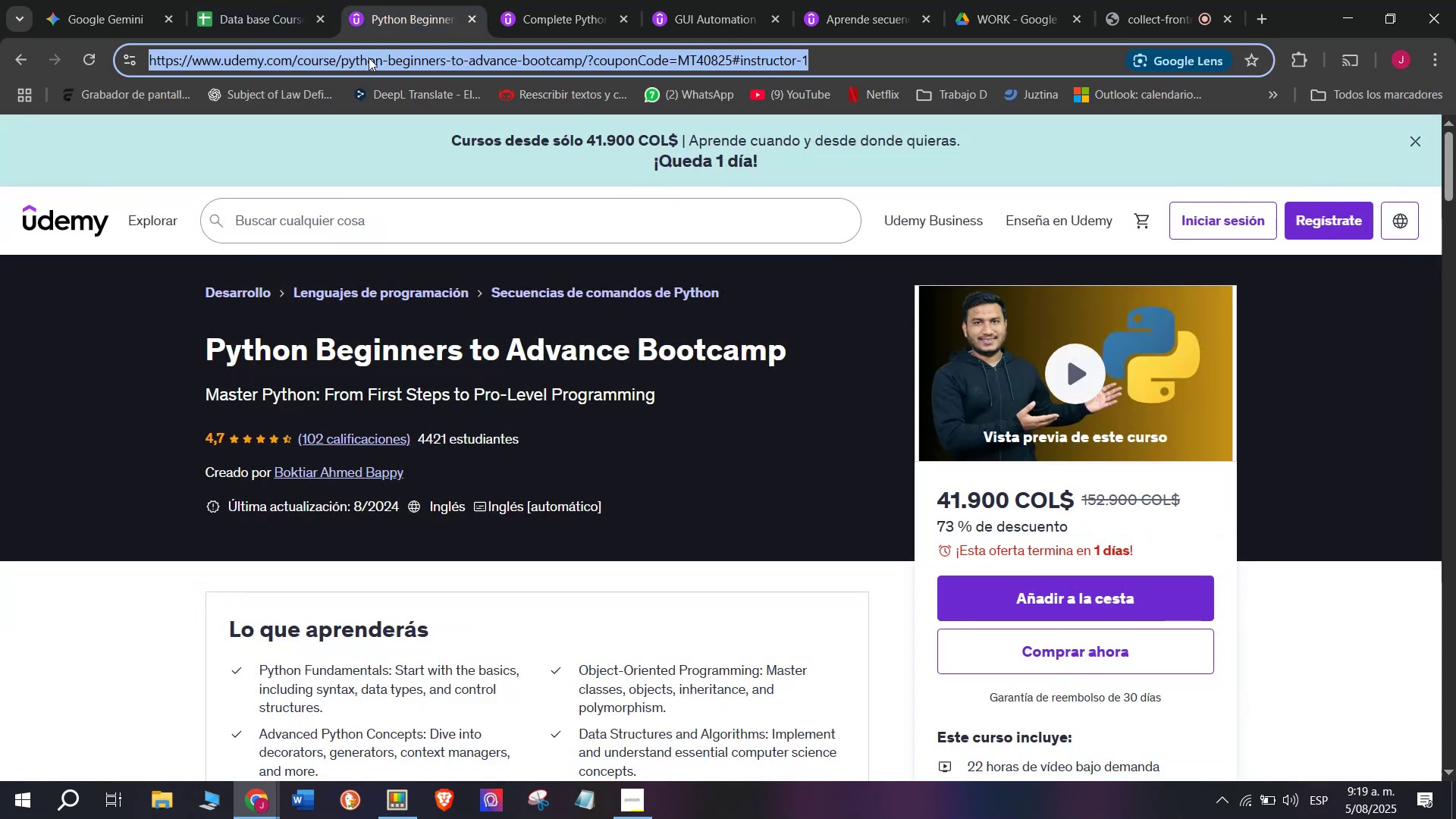 
key(Control+C)
 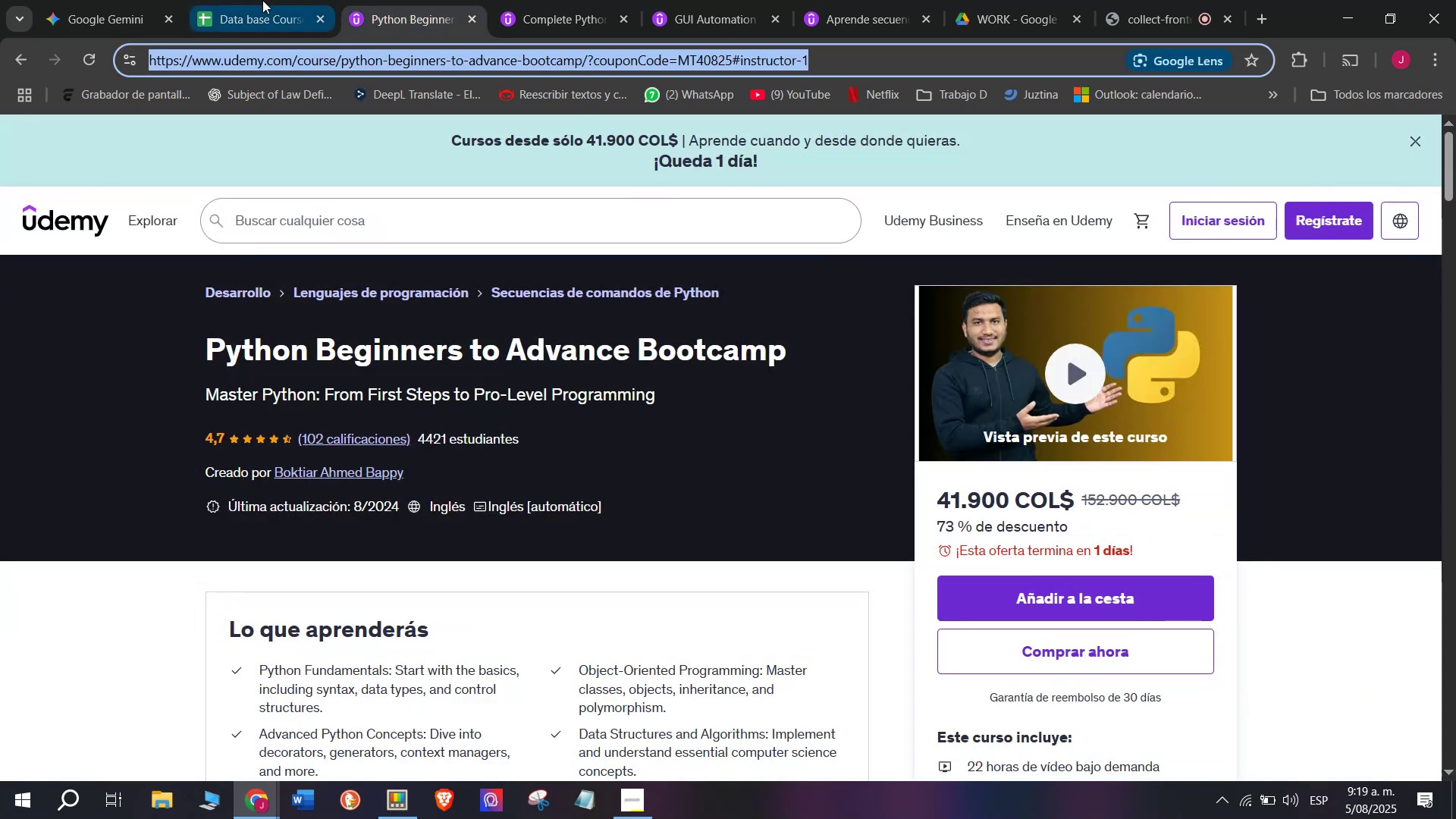 
triple_click([262, 0])
 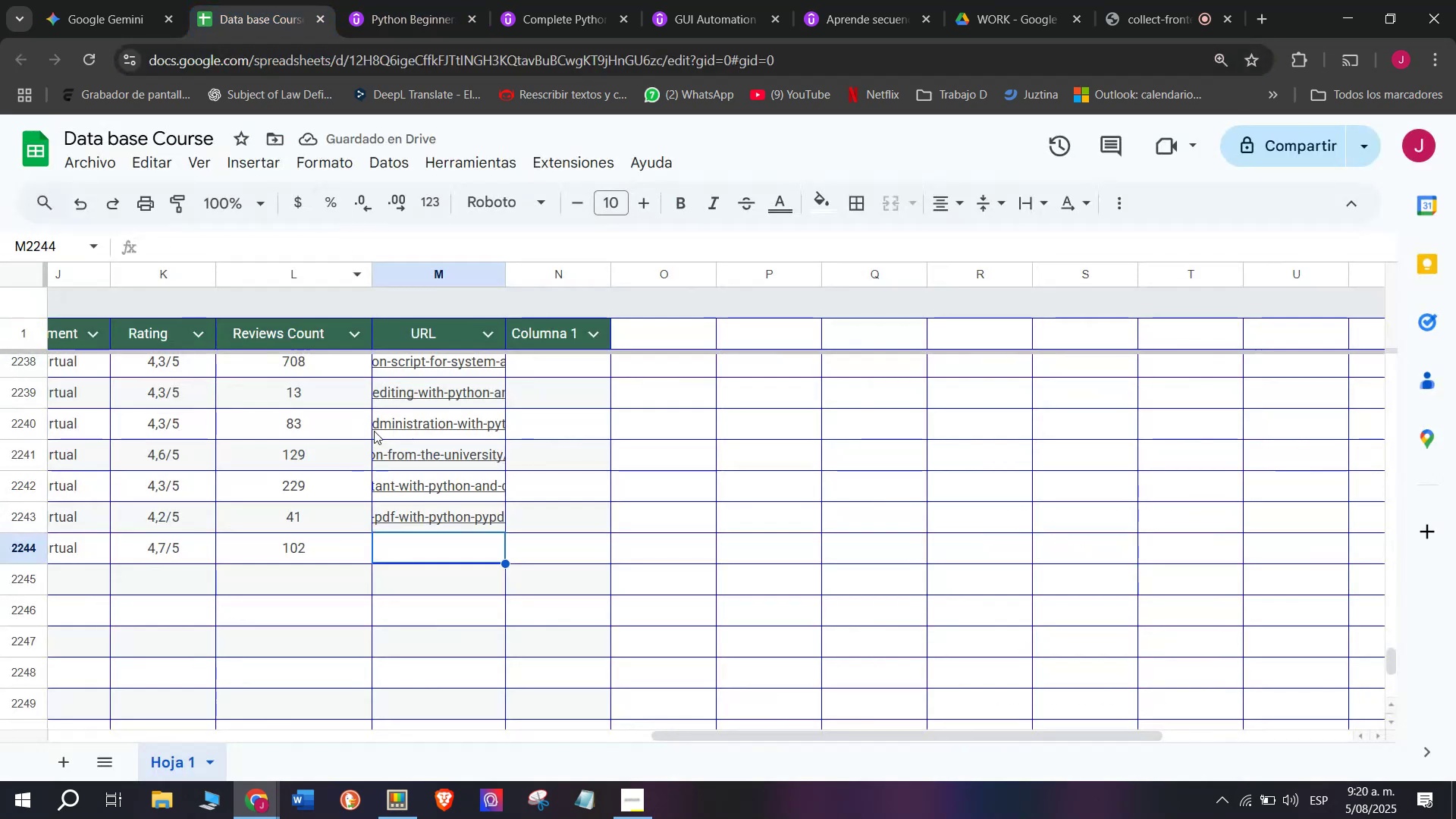 
key(Control+ControlLeft)
 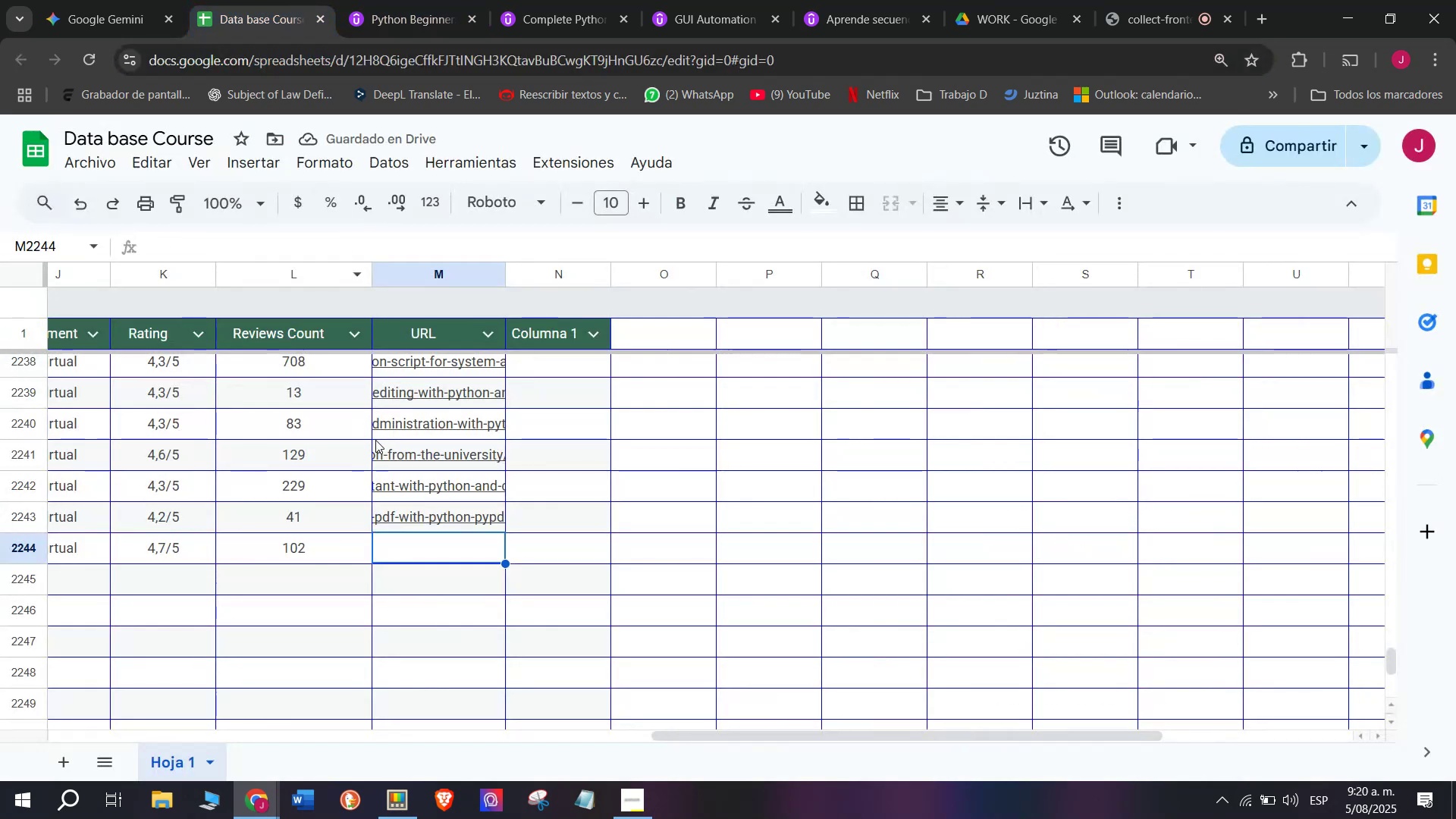 
key(Z)
 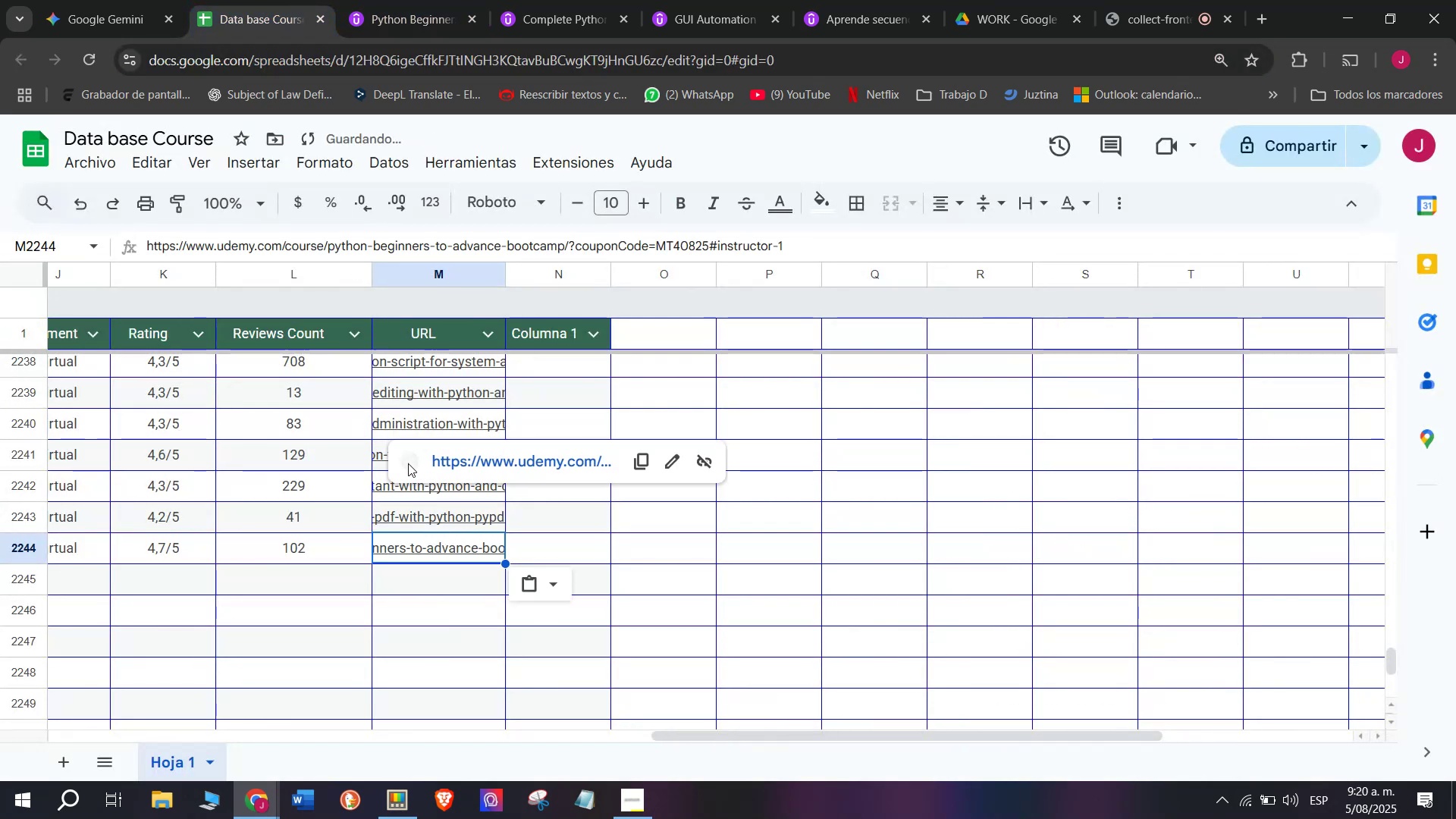 
key(Control+V)
 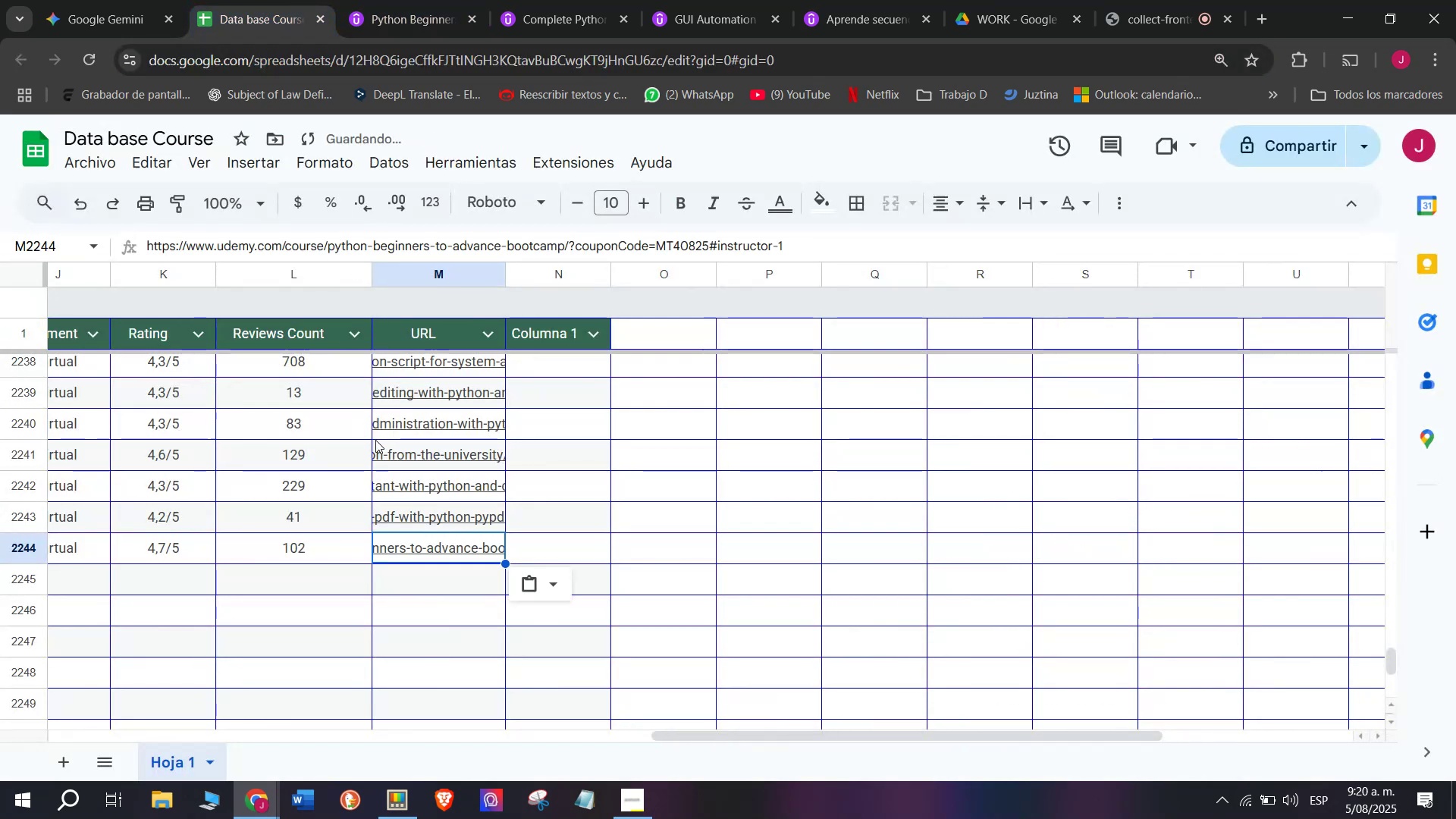 
scroll: coordinate [184, 413], scroll_direction: up, amount: 11.0
 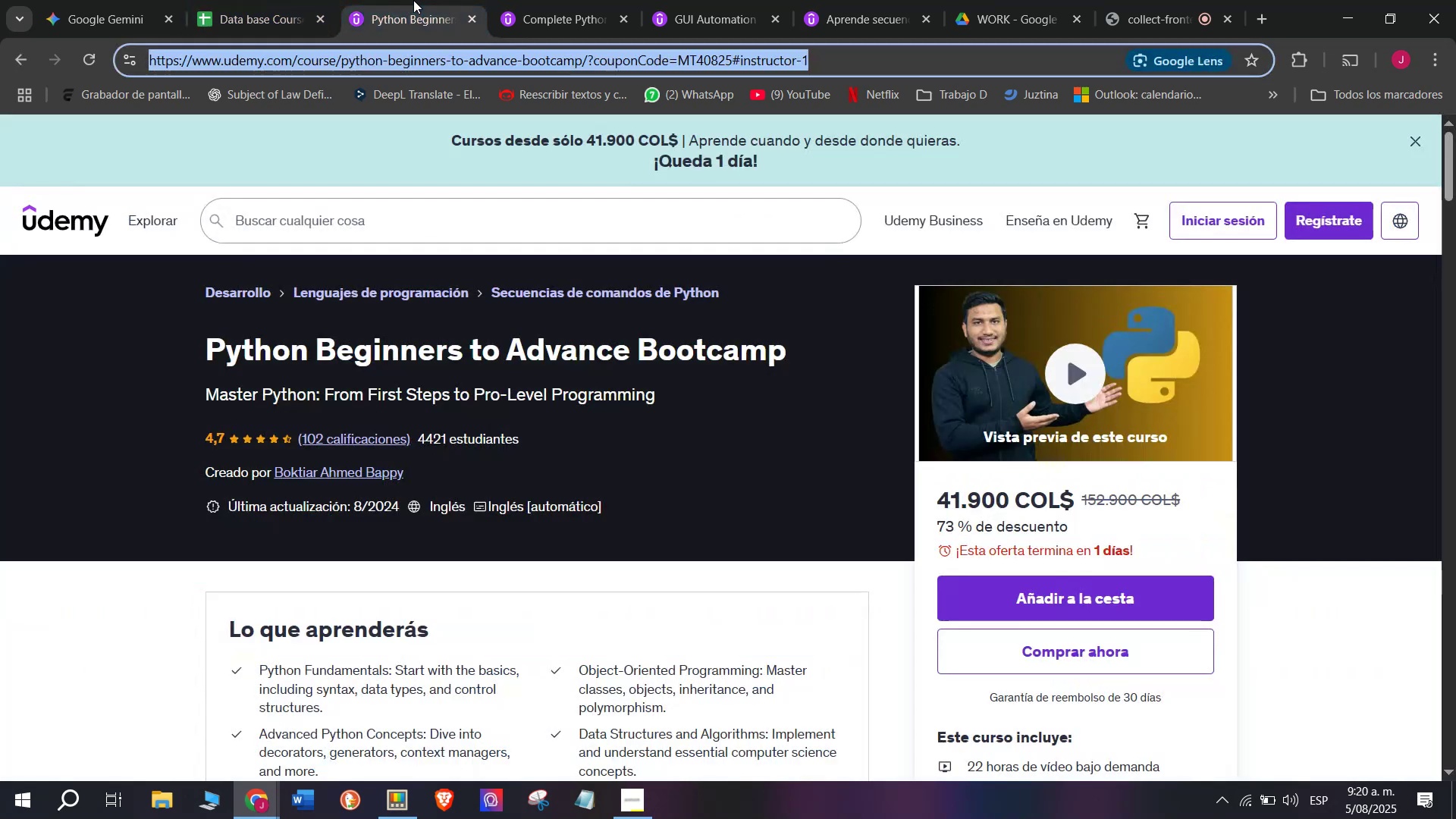 
left_click([105, 590])
 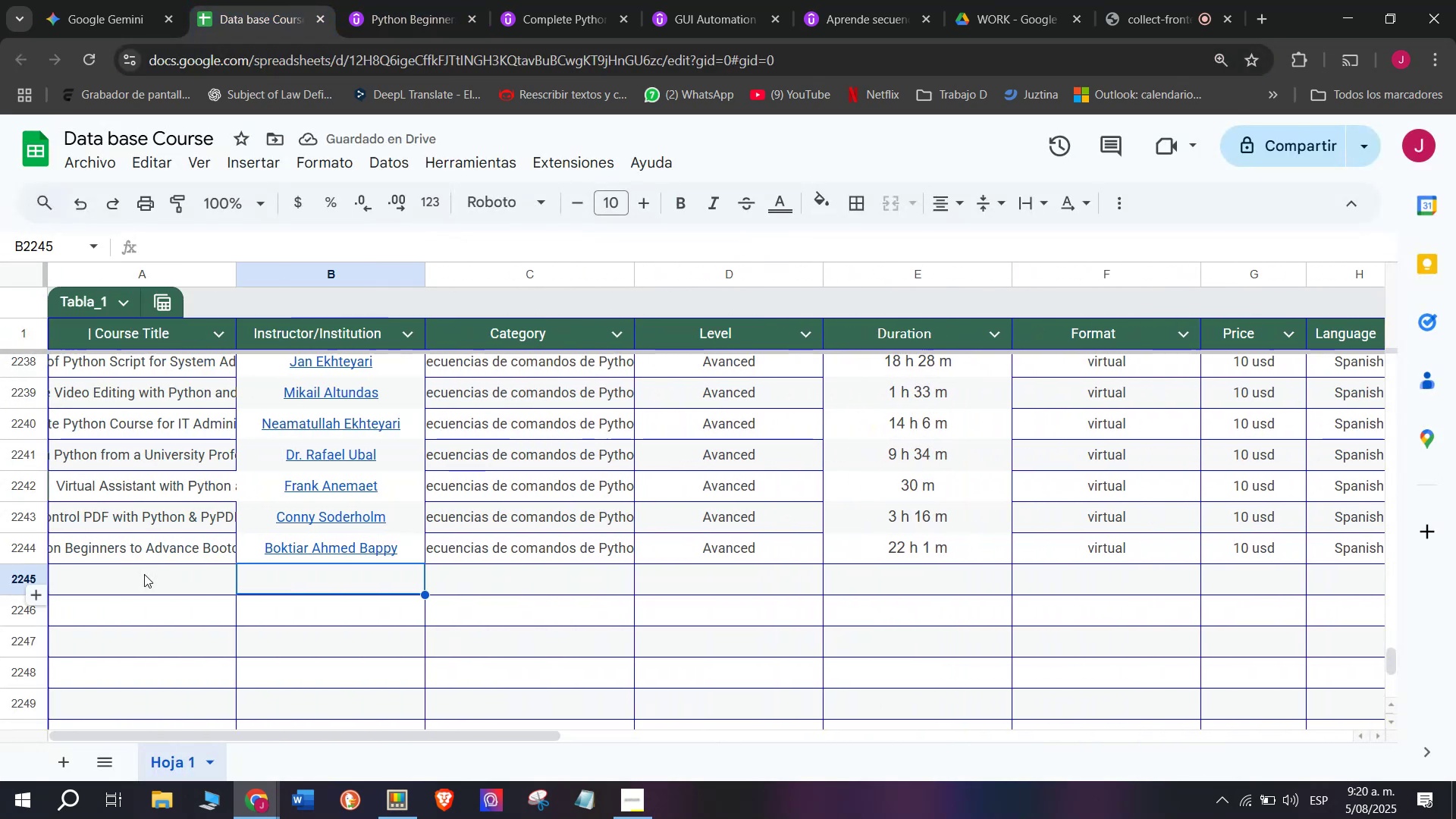 
left_click([140, 580])
 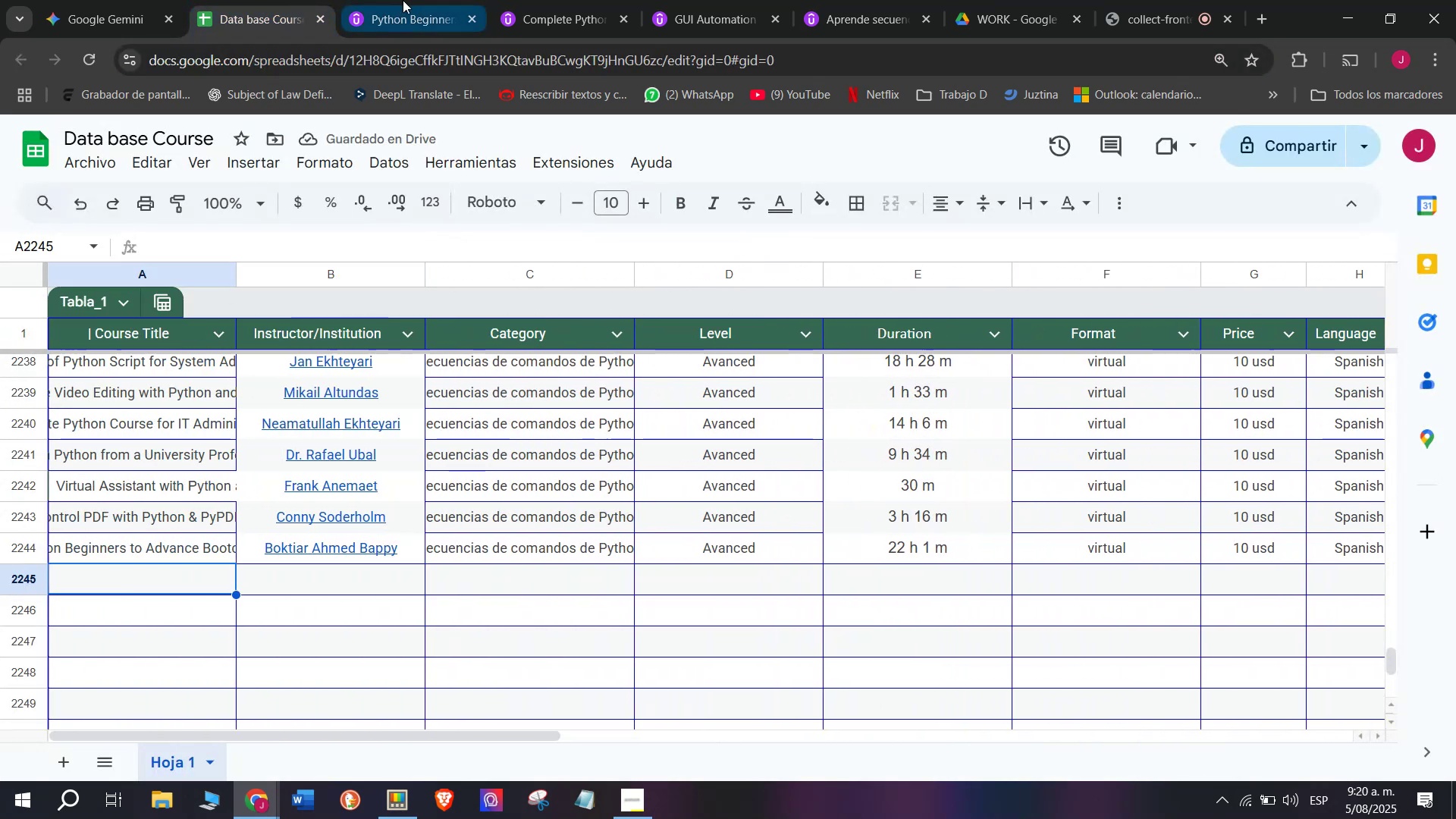 
left_click([413, 0])
 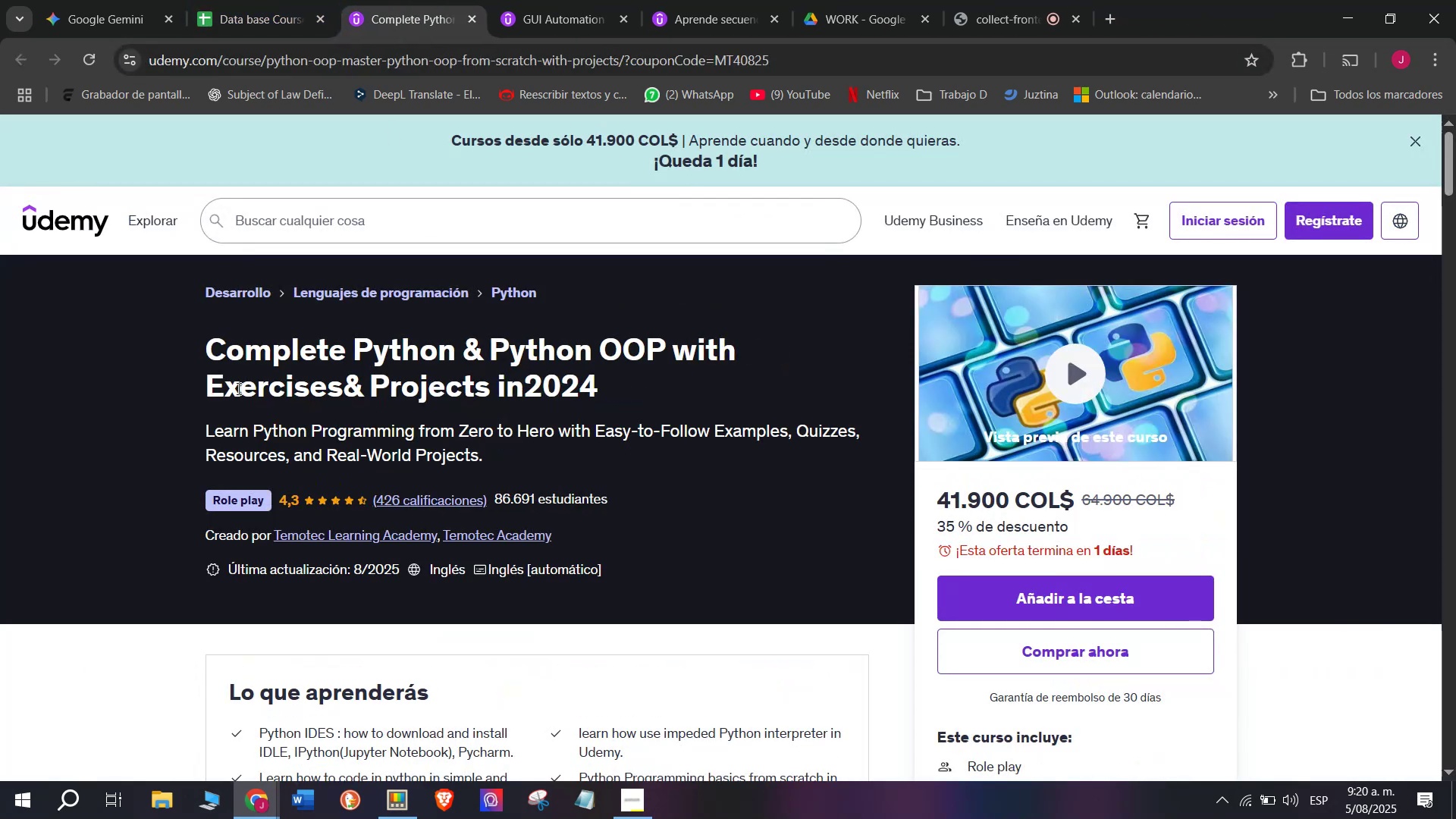 
left_click_drag(start_coordinate=[199, 351], to_coordinate=[681, 391])
 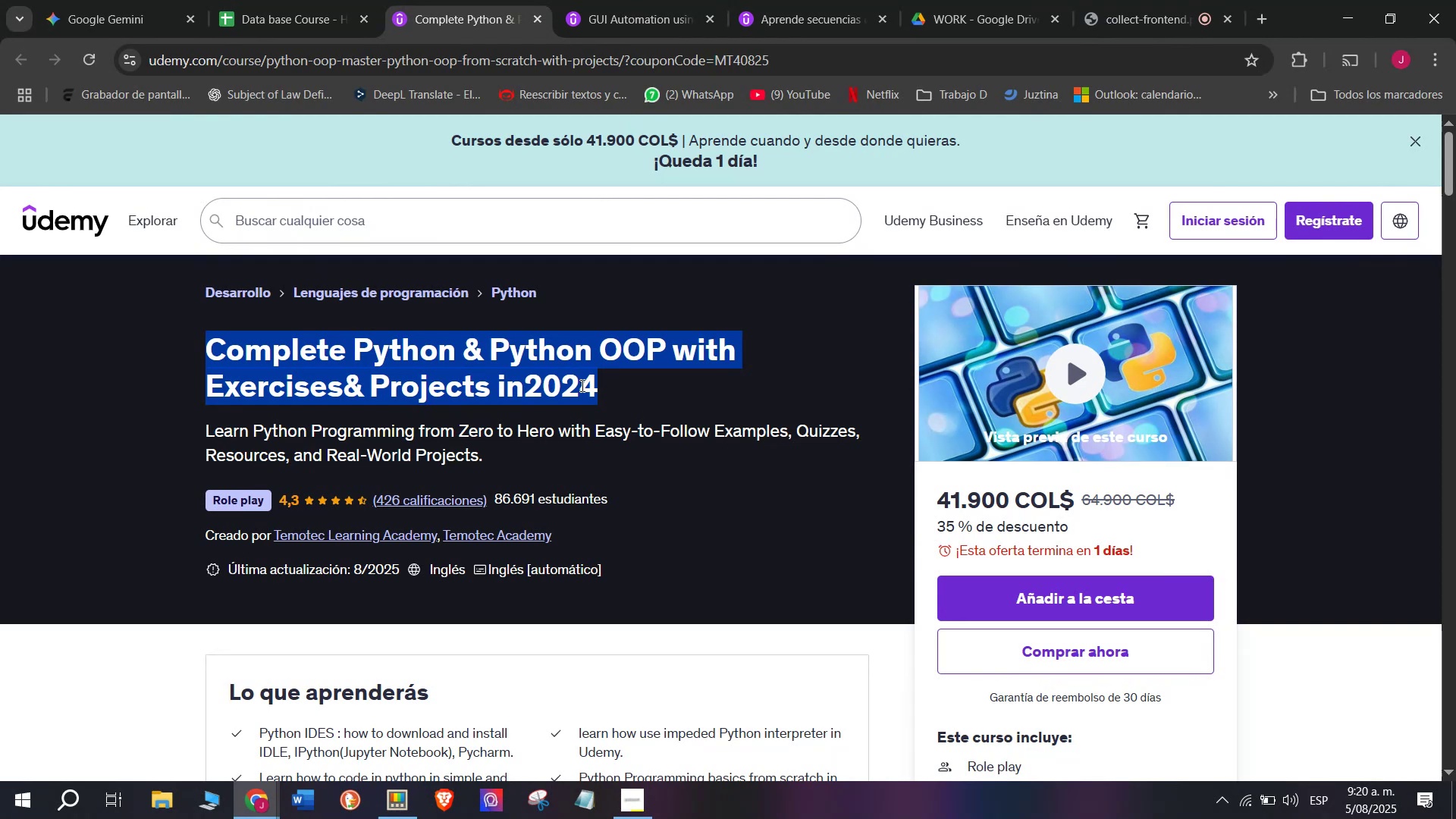 
key(Control+ControlLeft)
 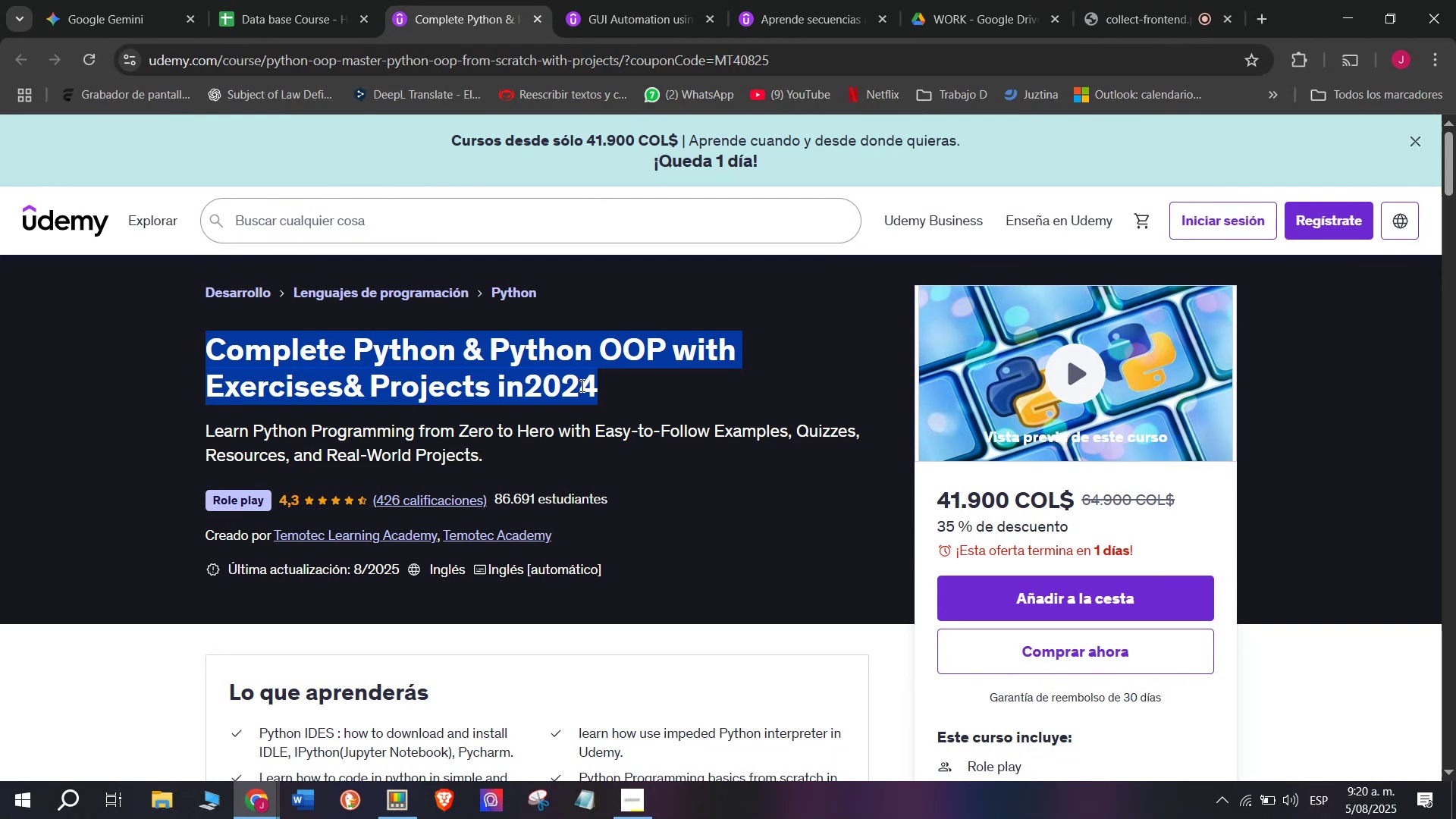 
key(Break)
 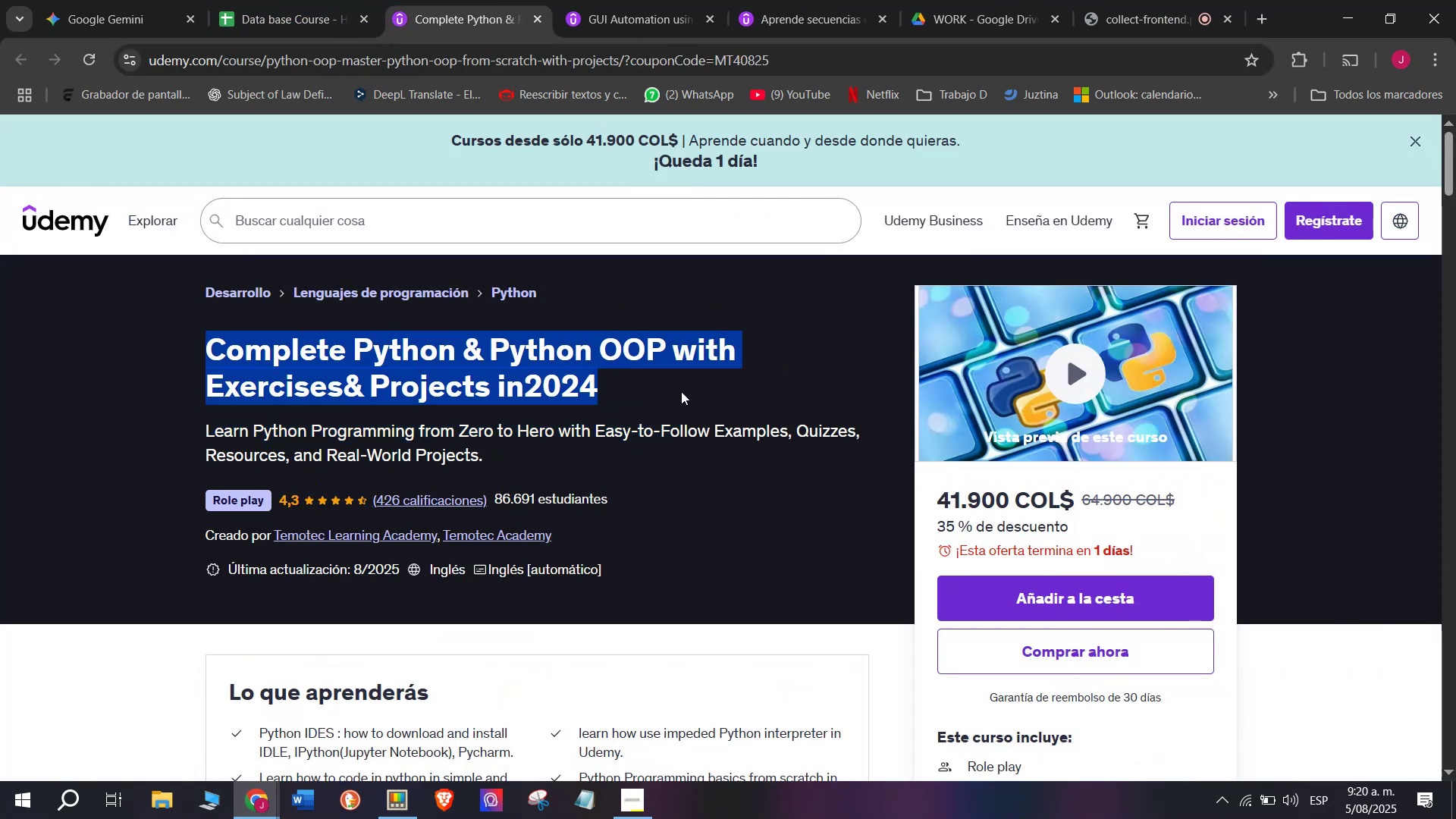 
key(Control+C)
 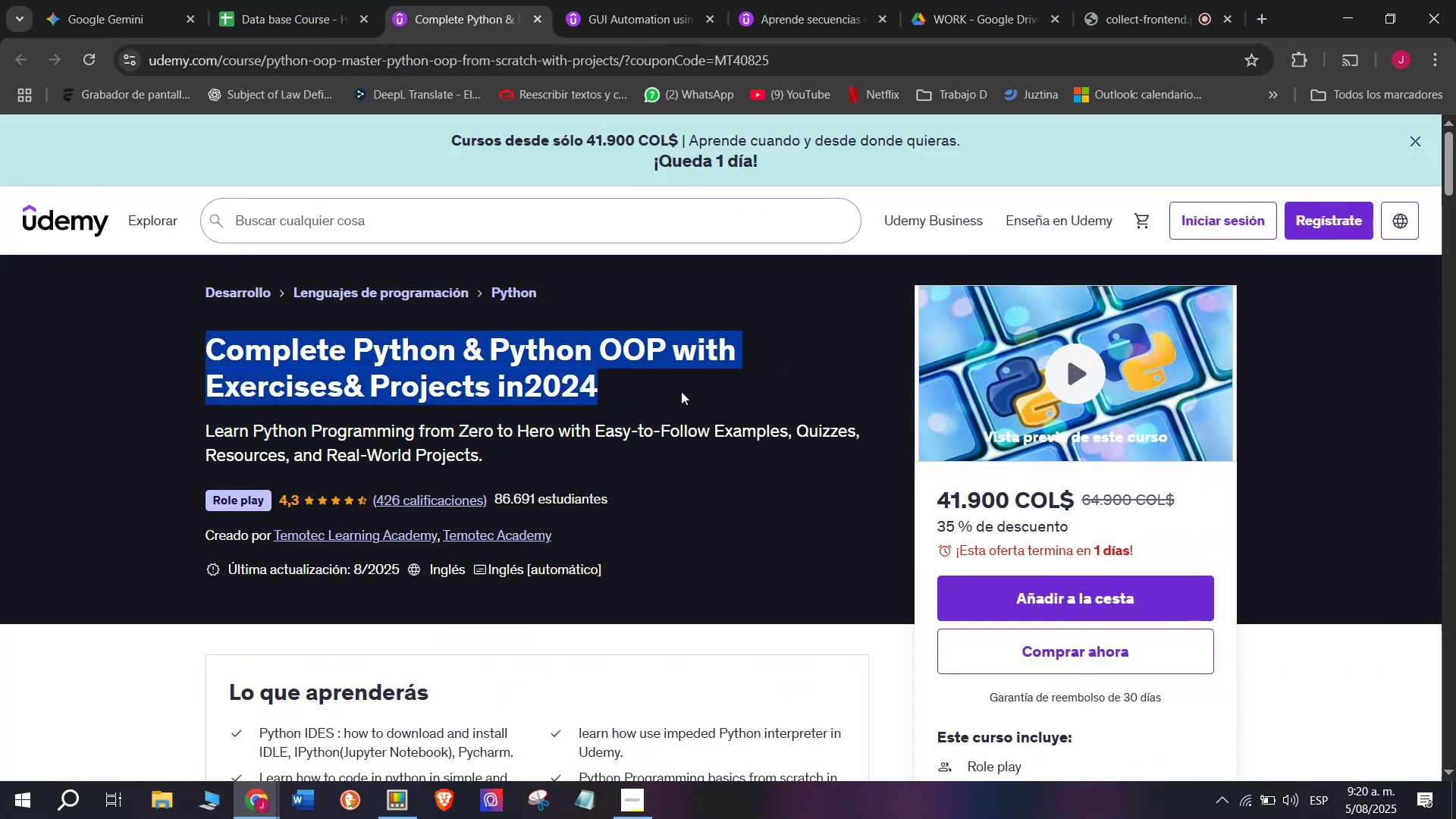 
key(Control+ControlLeft)
 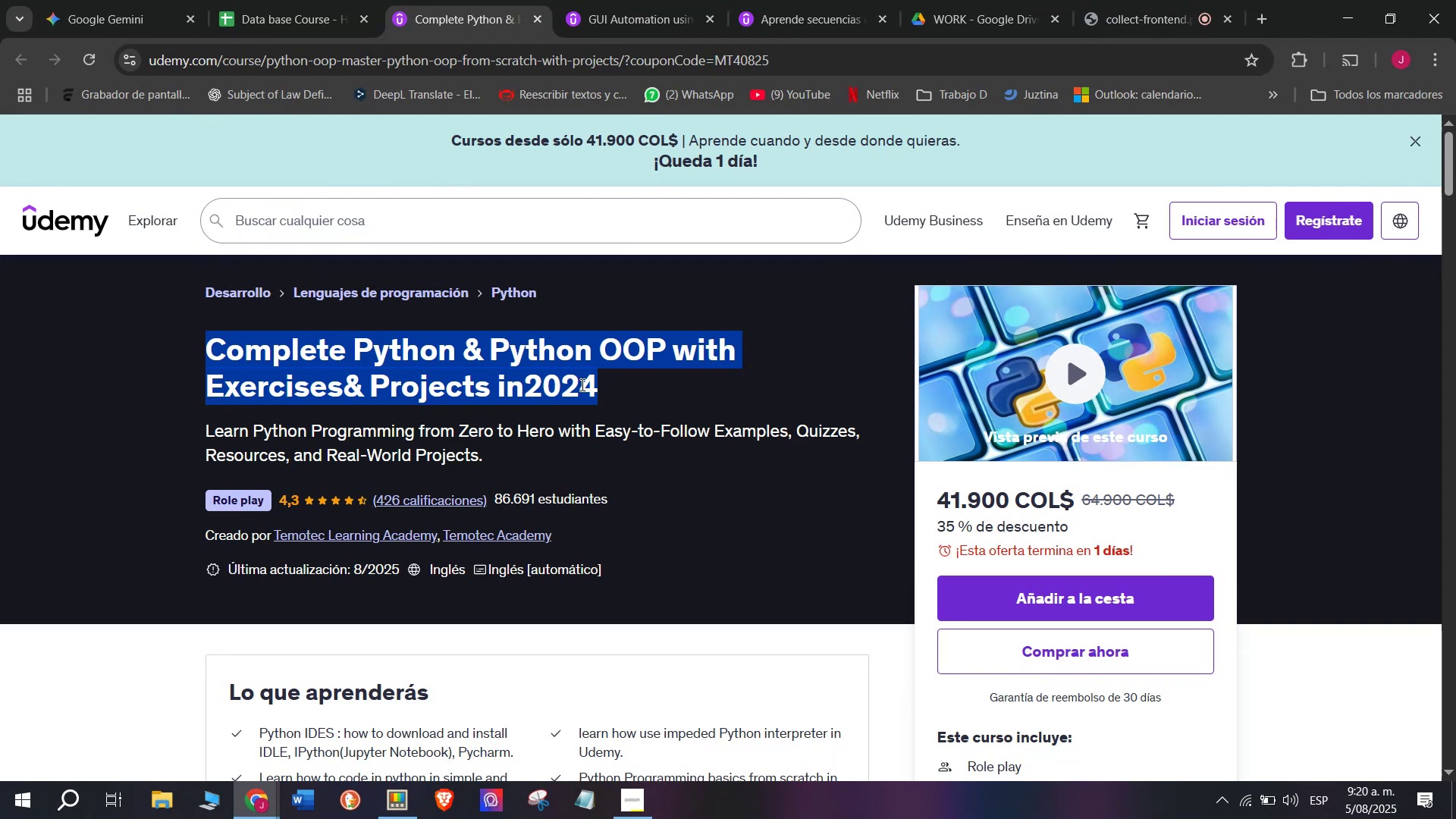 
key(Break)
 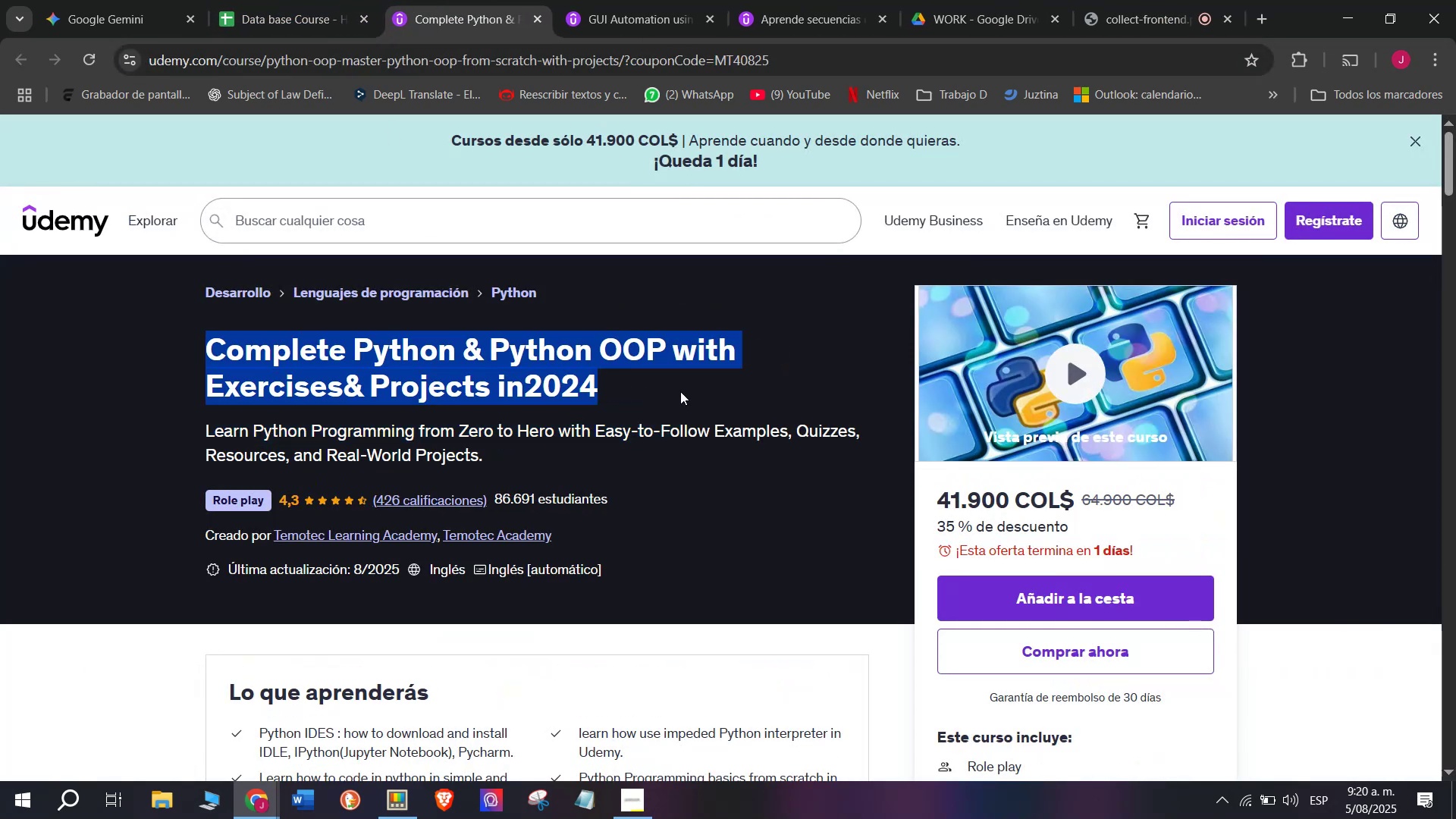 
key(Control+C)
 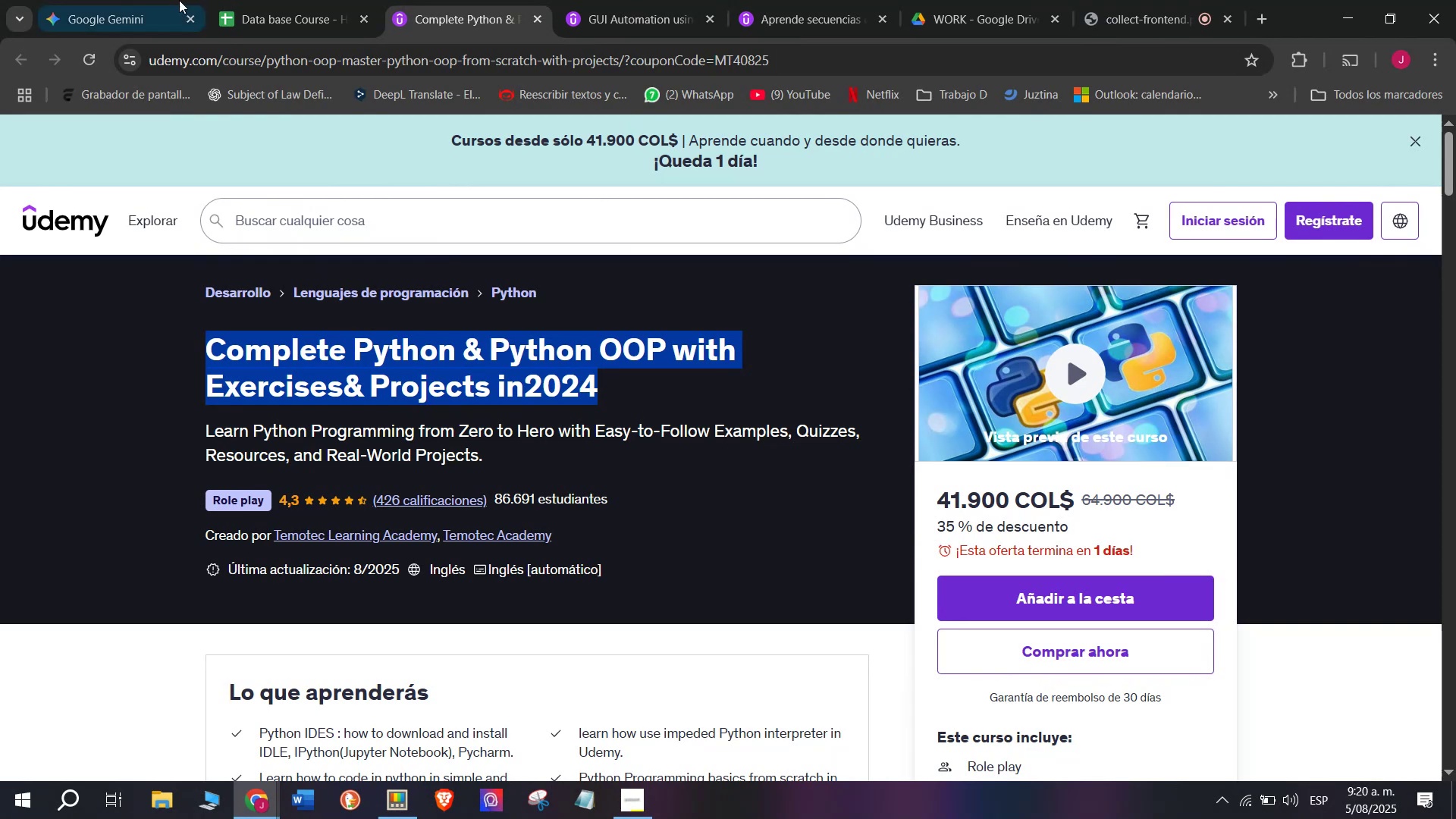 
left_click([365, 0])
 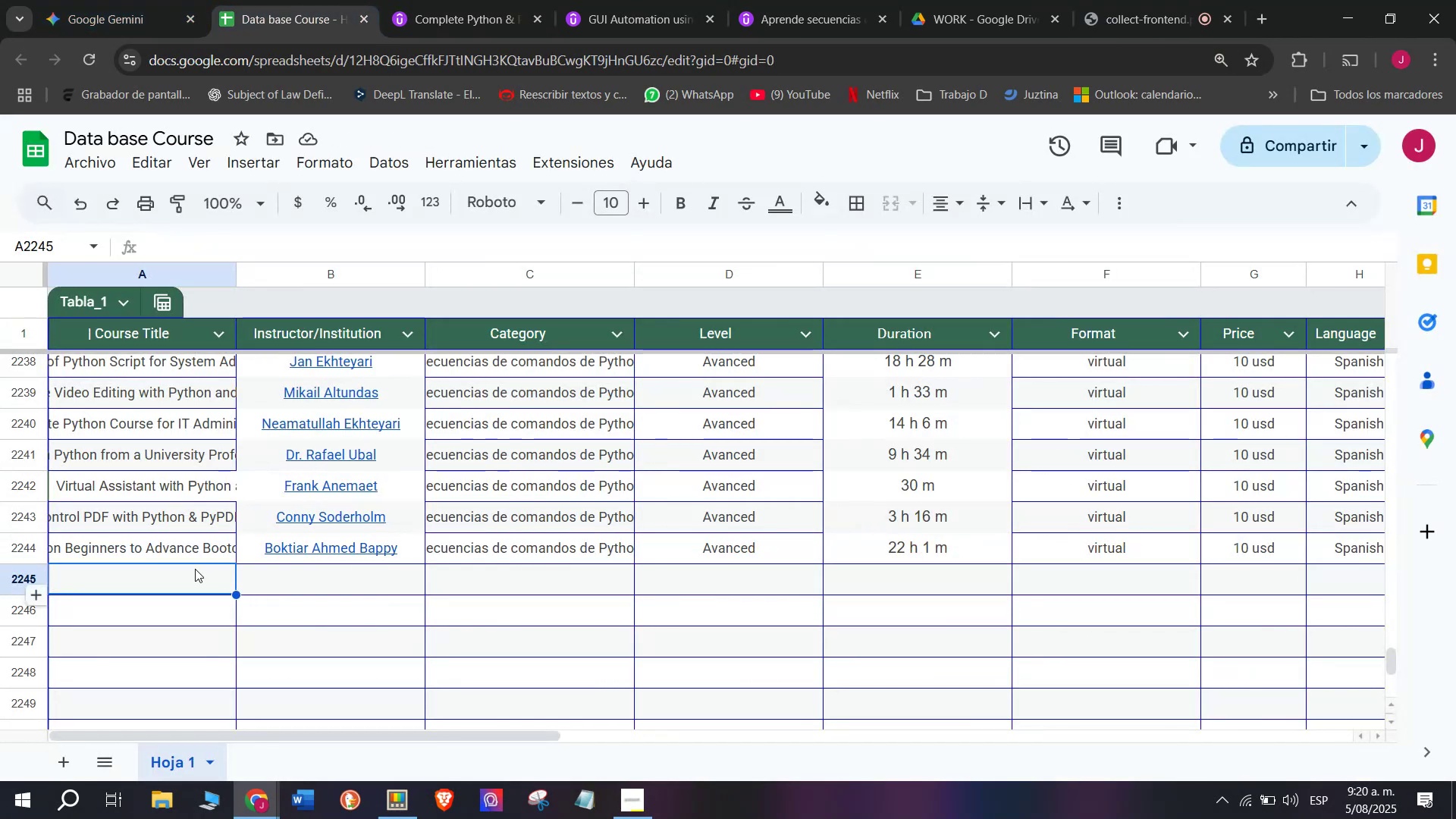 
double_click([195, 569])
 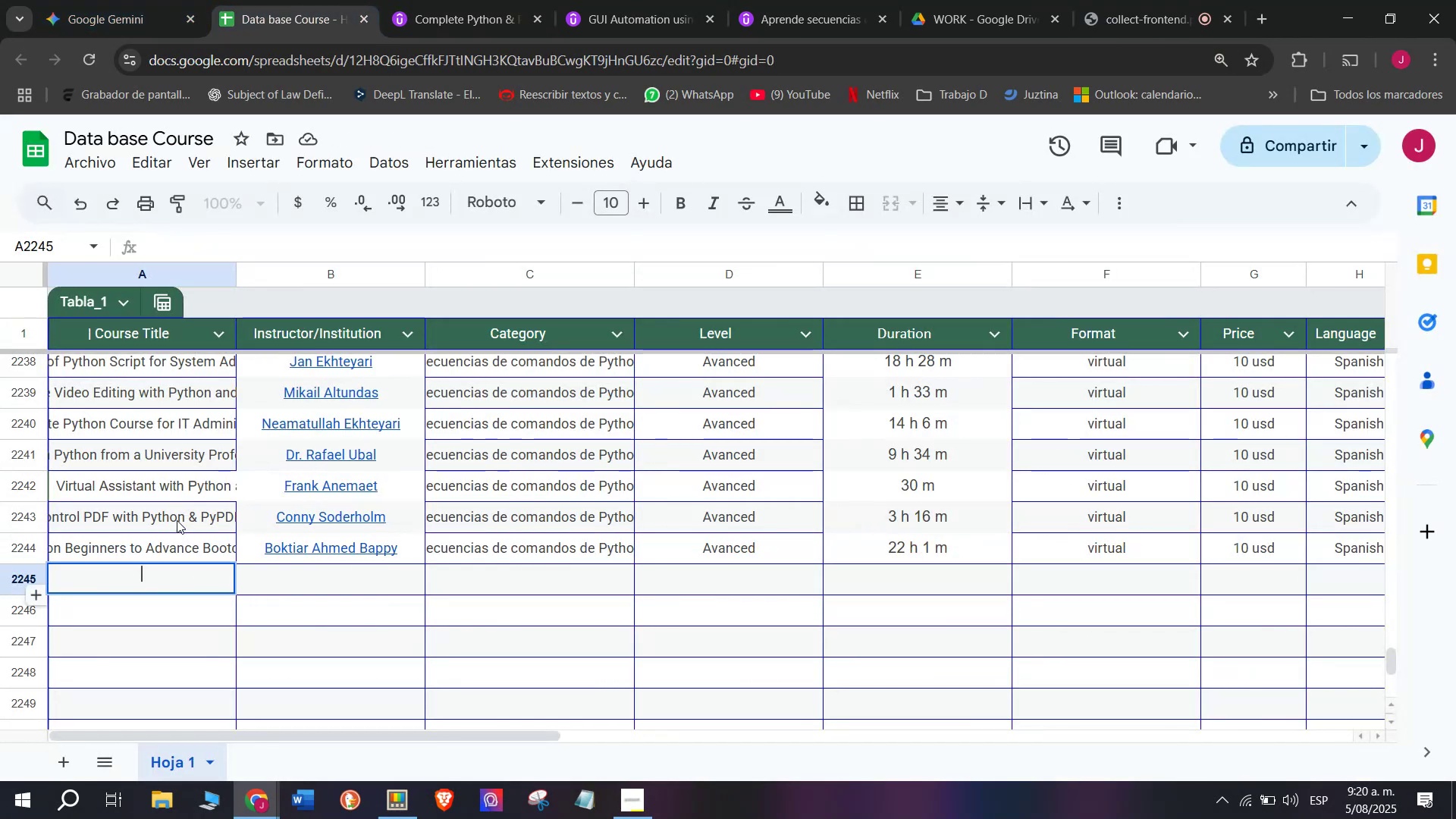 
key(Control+ControlLeft)
 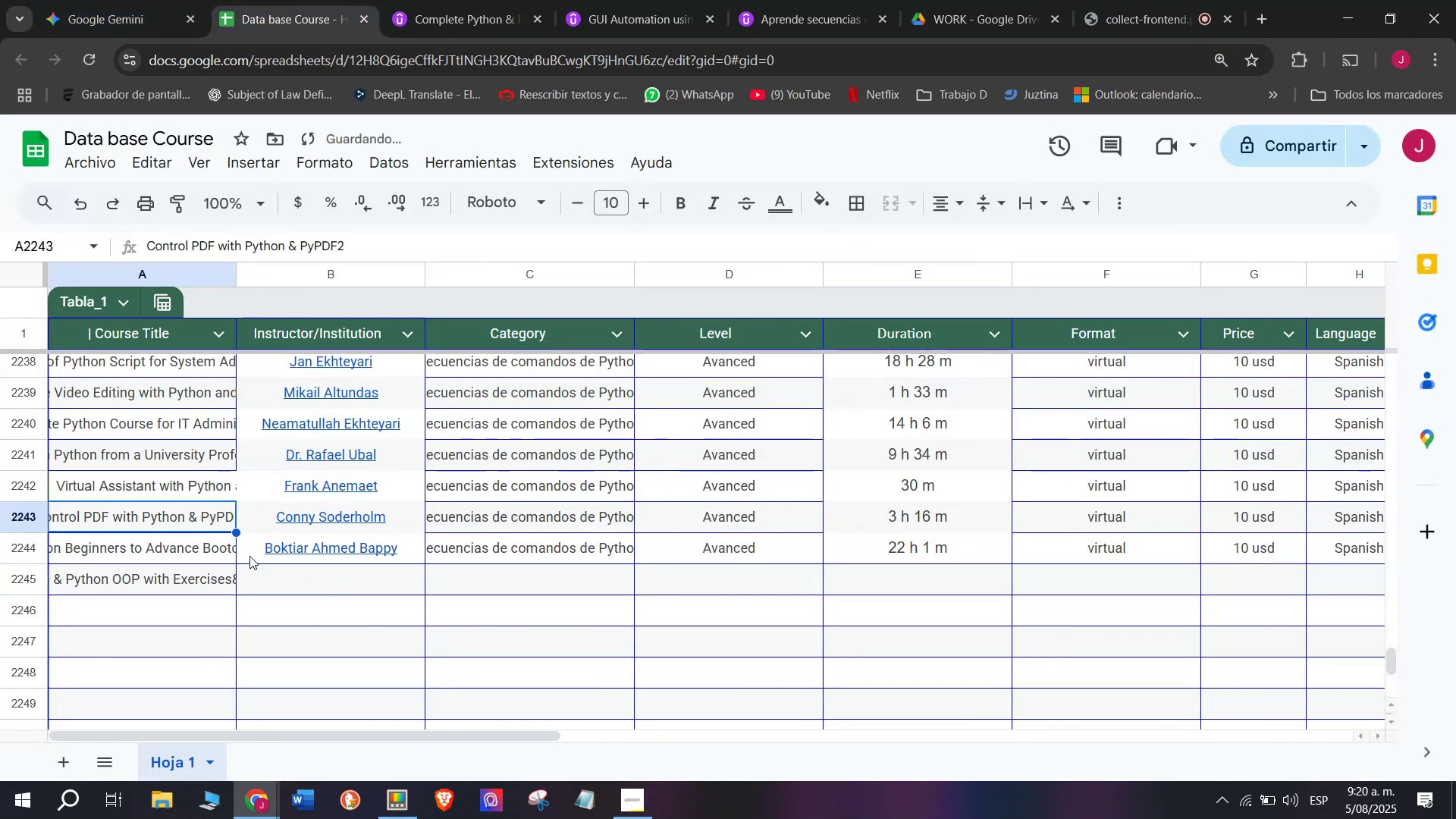 
key(Z)
 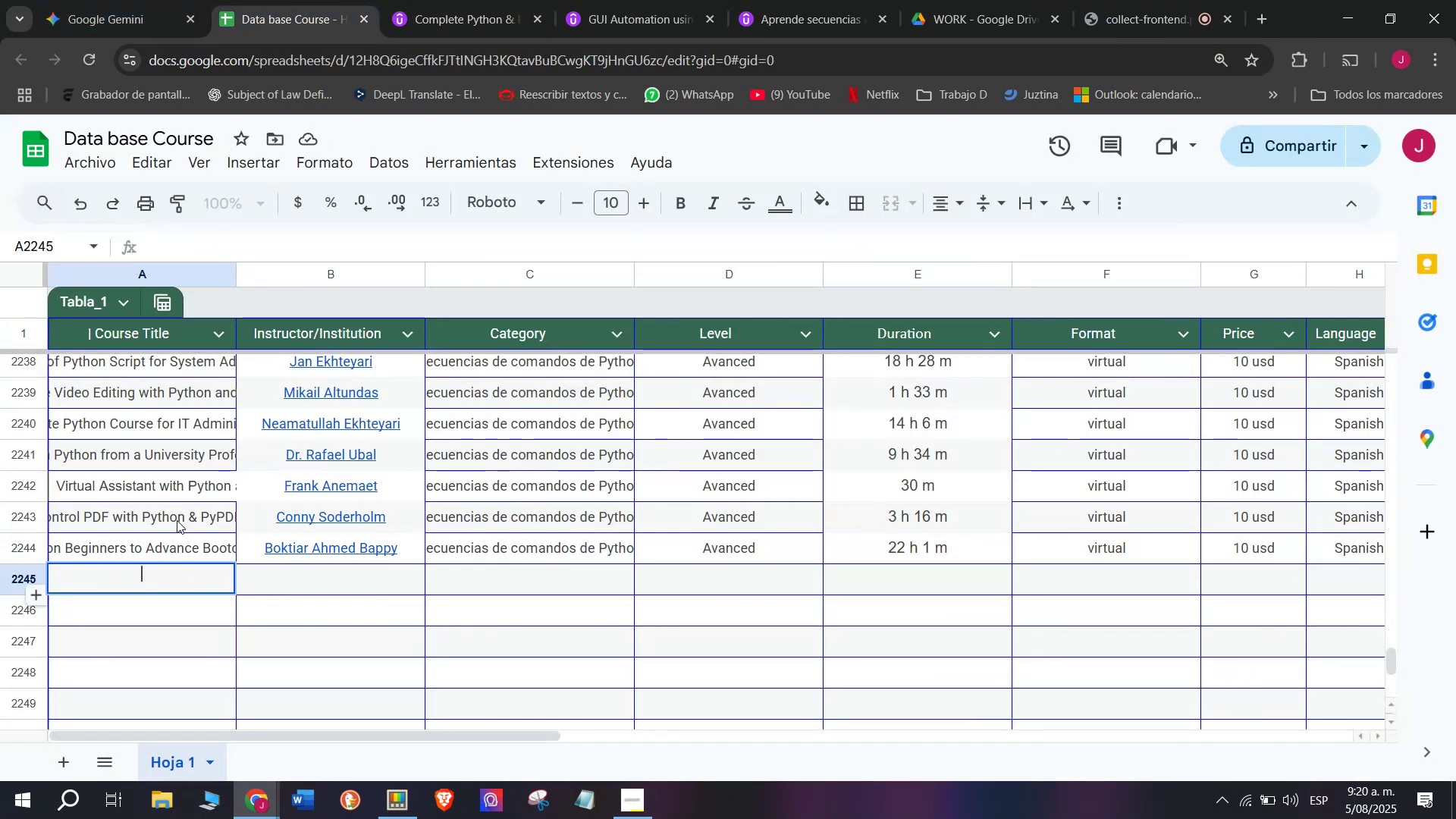 
key(Control+V)
 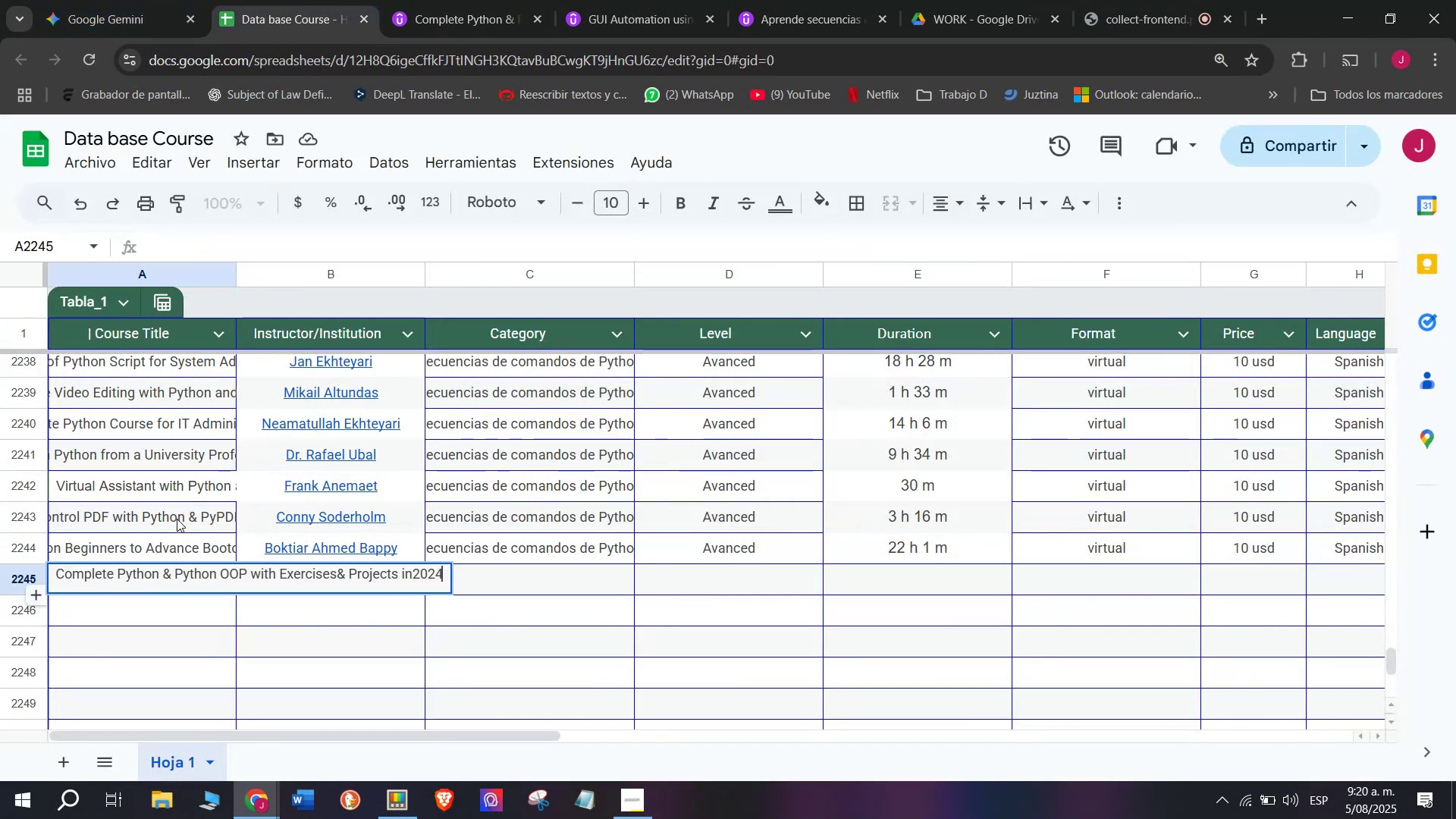 
triple_click([177, 519])
 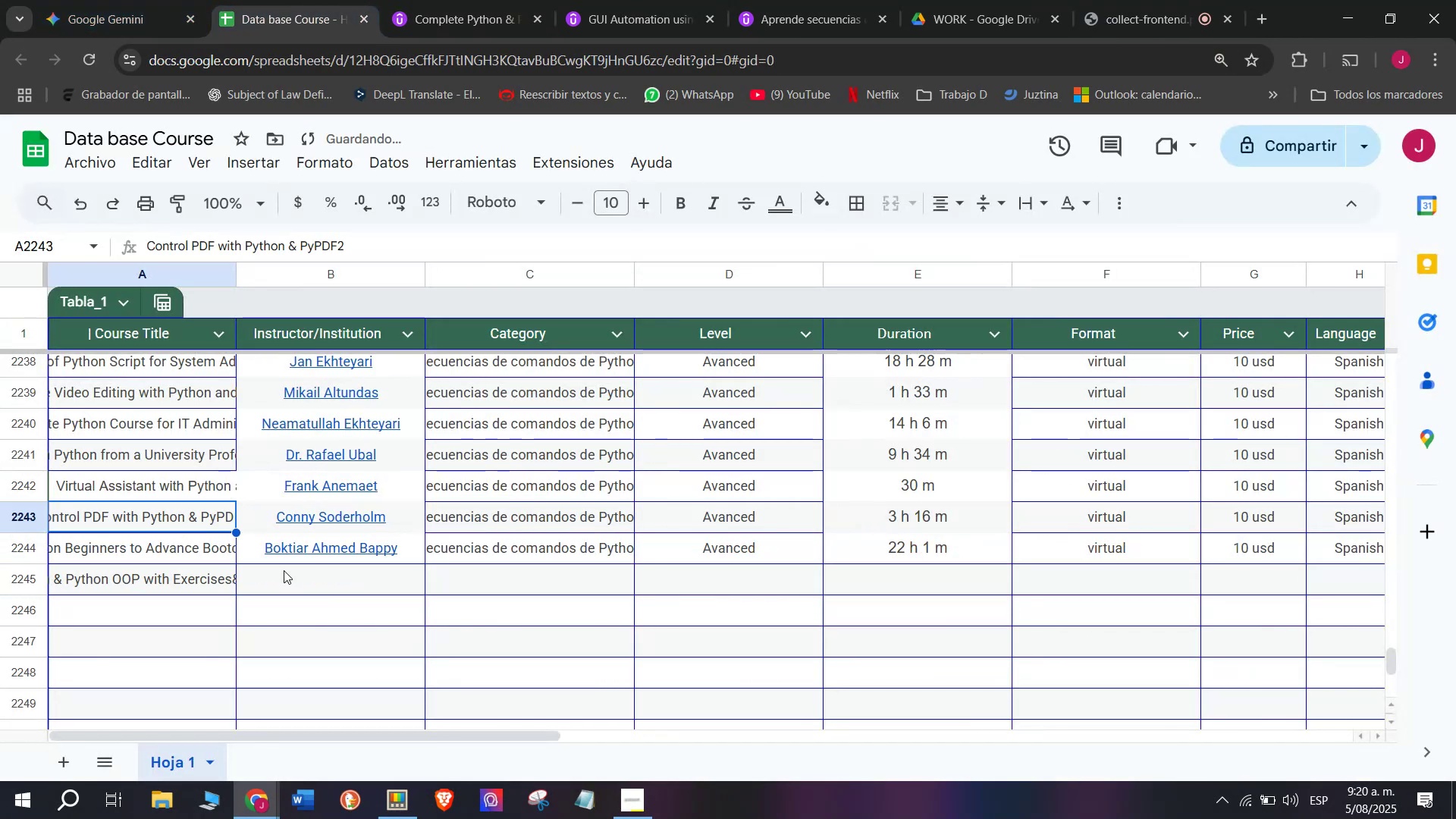 
left_click([284, 570])
 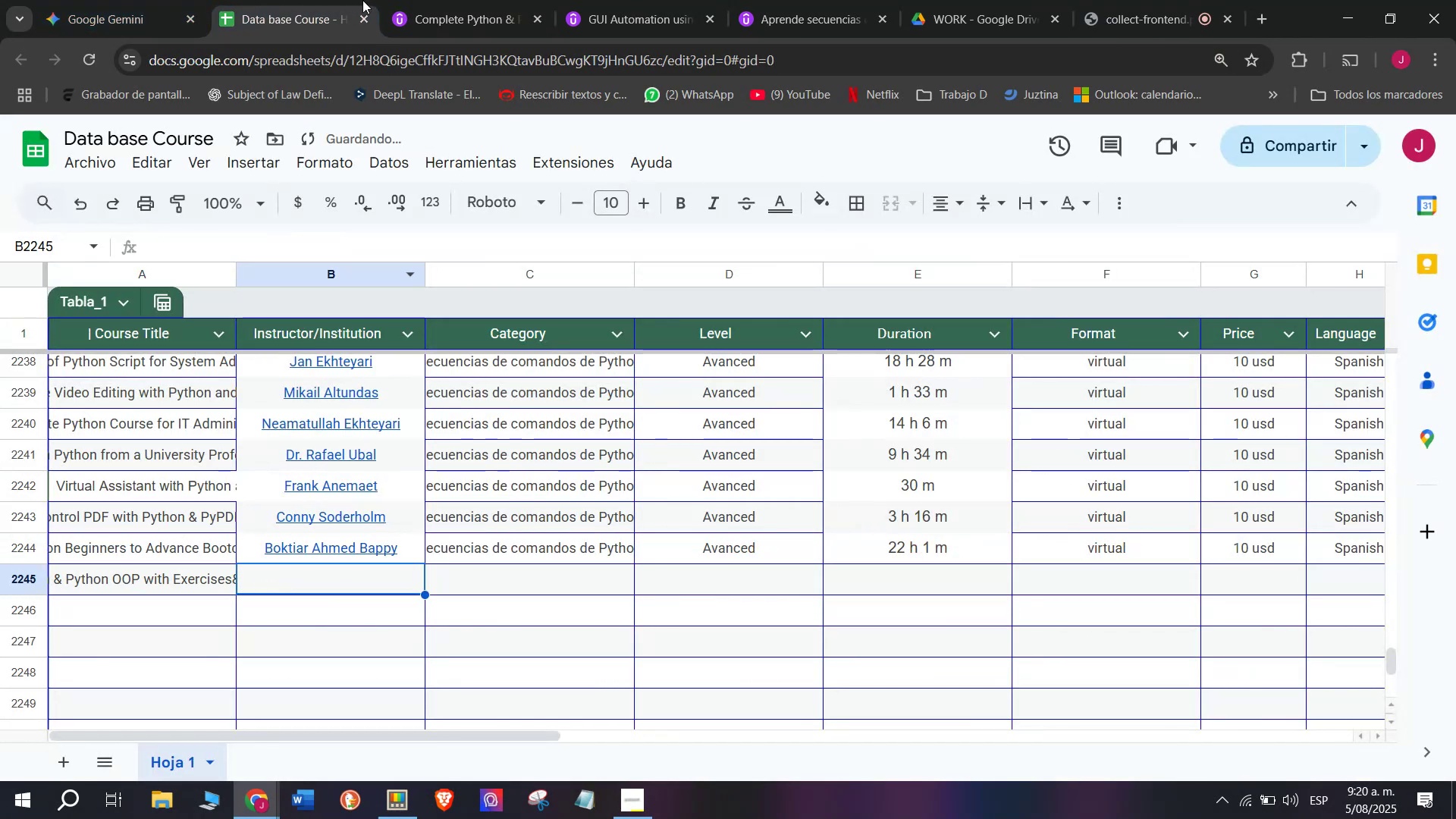 
left_click([430, 0])
 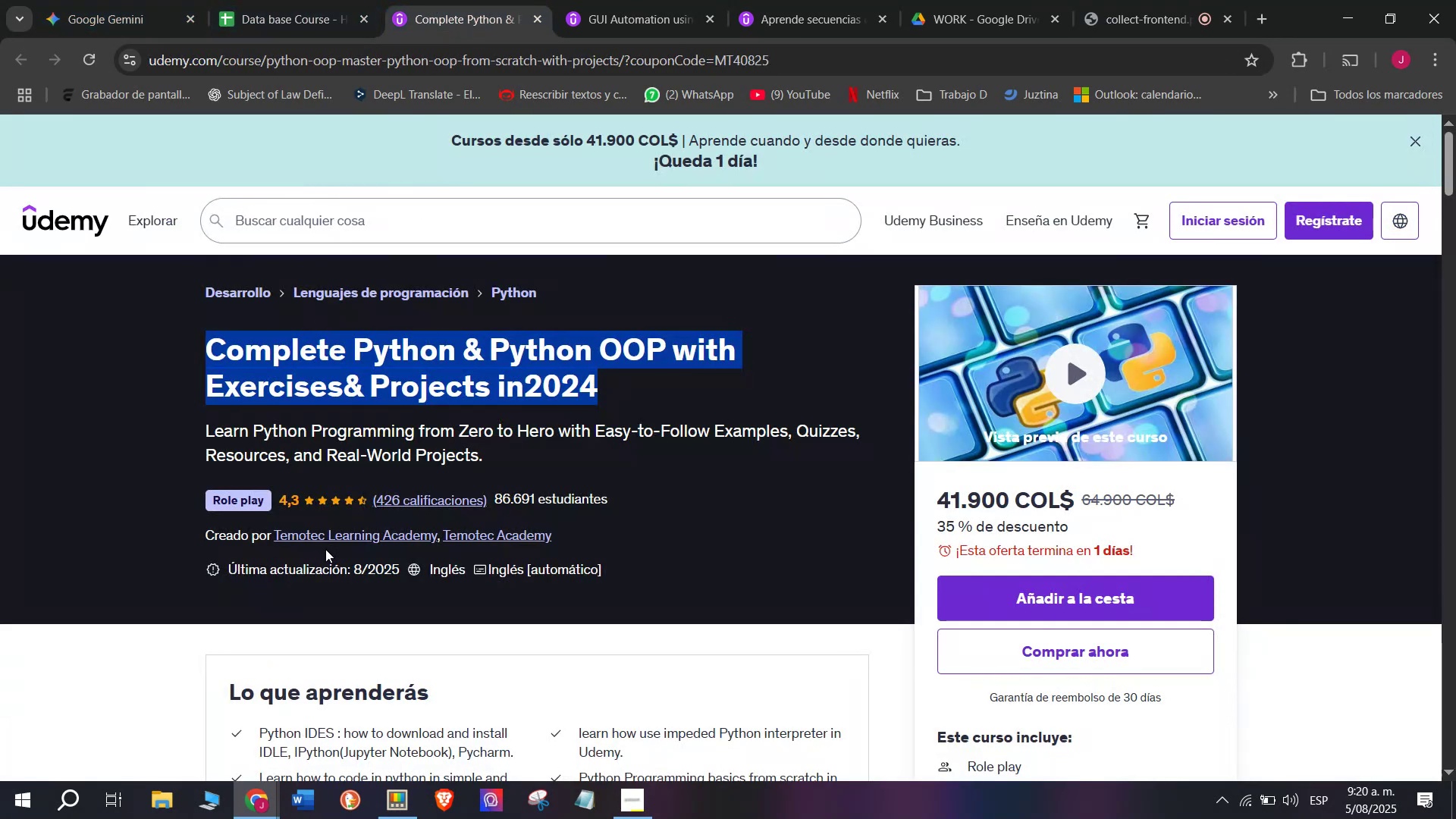 
left_click([330, 535])
 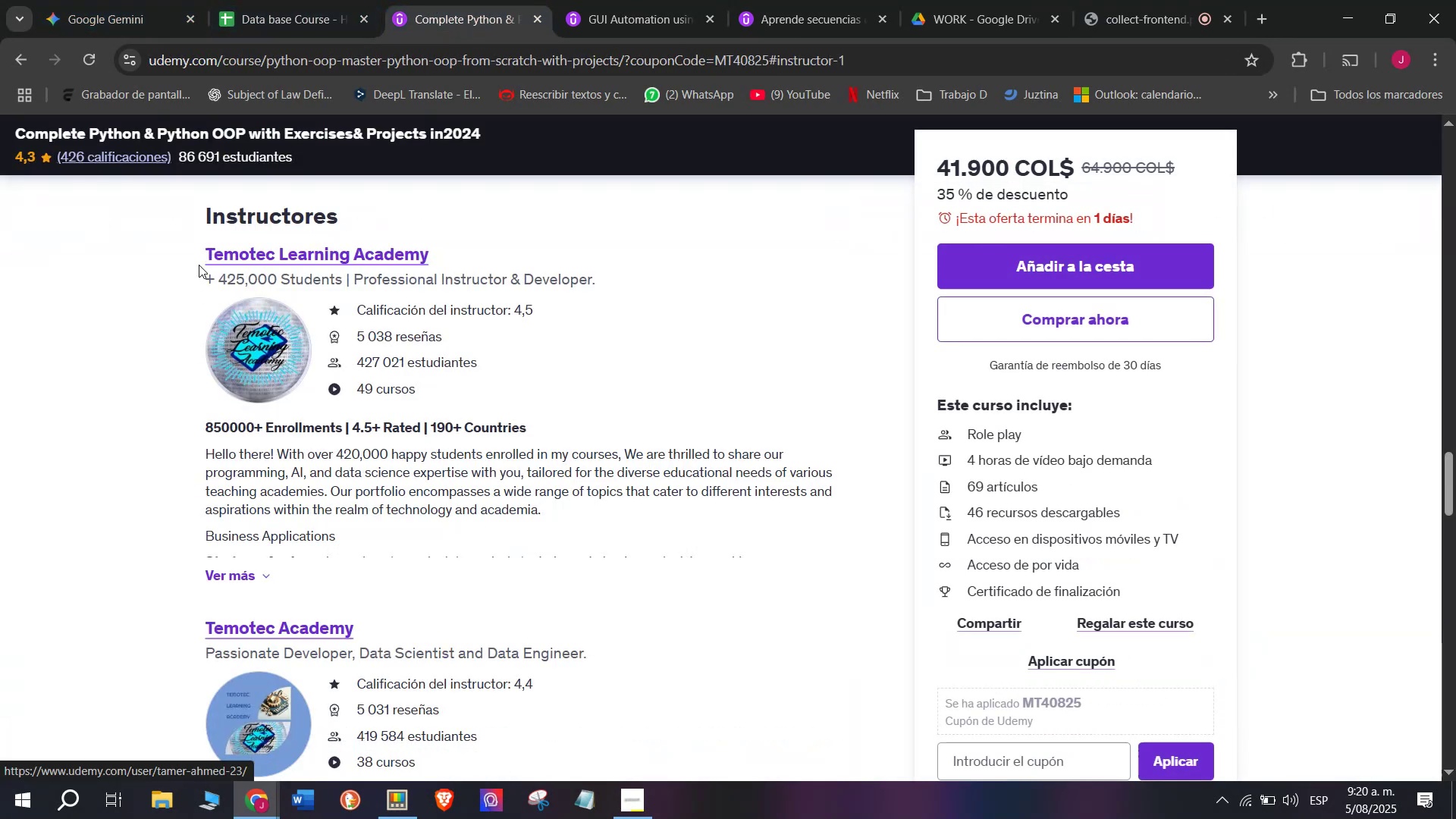 
left_click_drag(start_coordinate=[199, 246], to_coordinate=[485, 243])
 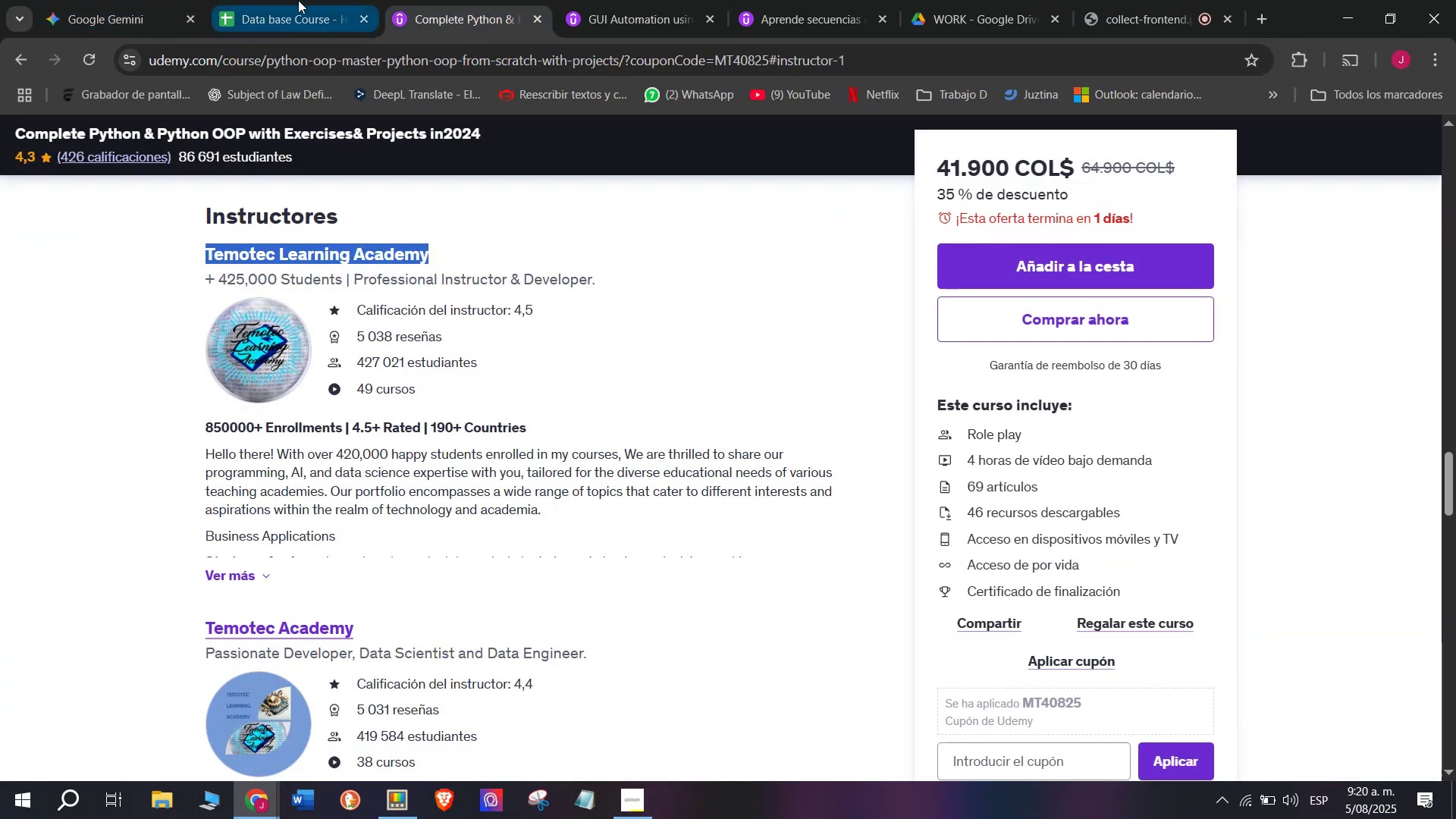 
key(Control+ControlLeft)
 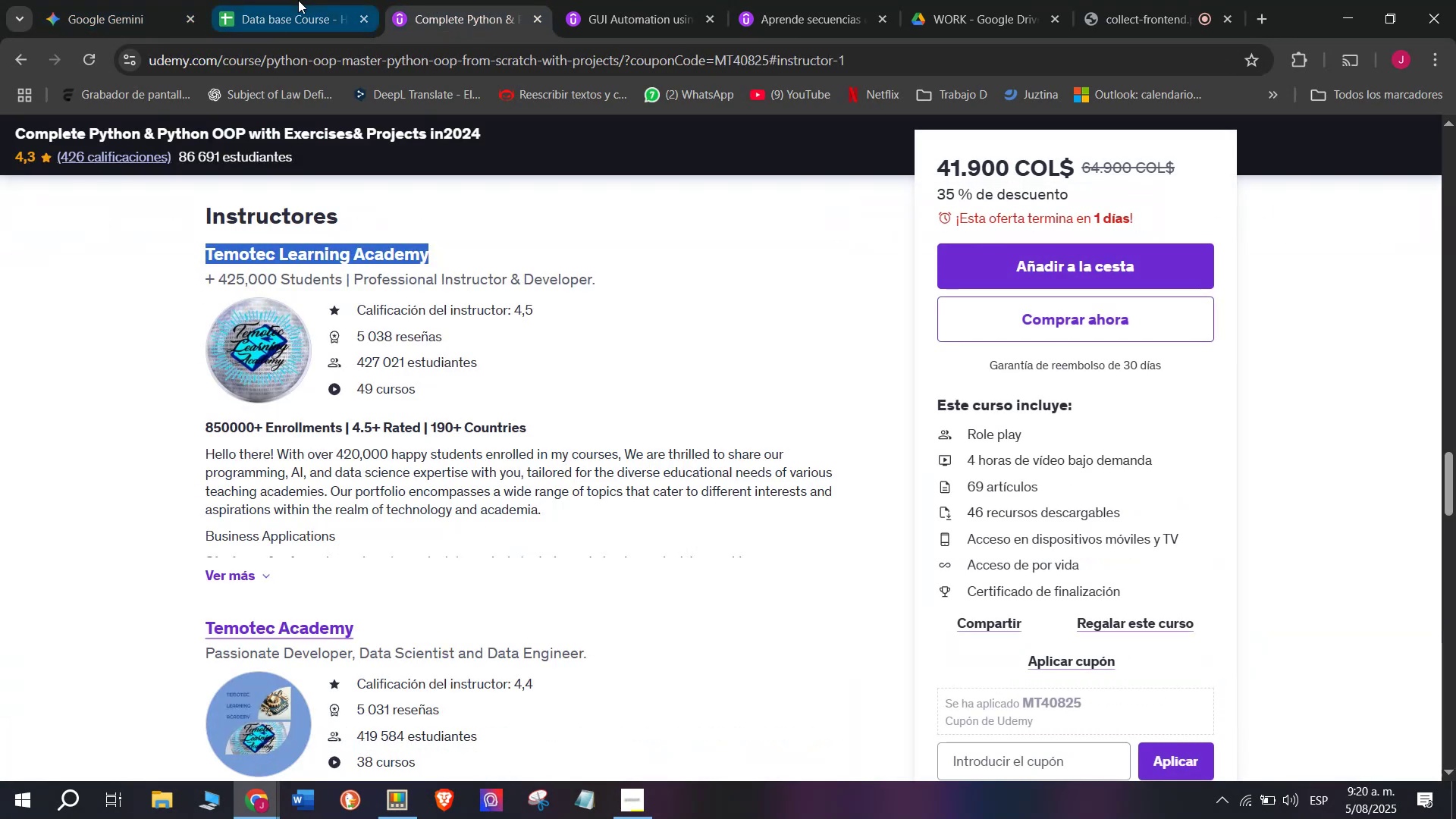 
key(Break)
 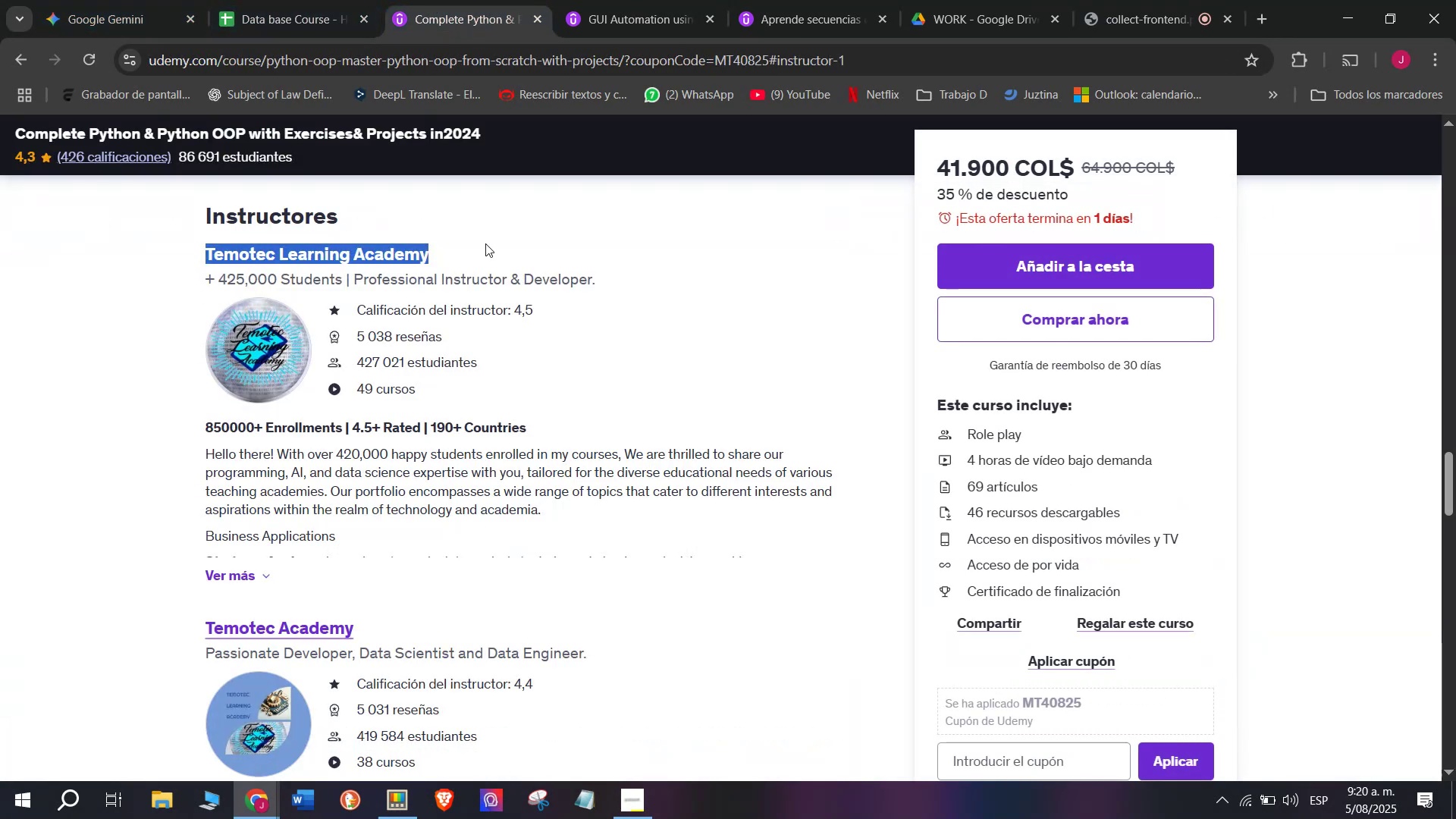 
key(Control+C)
 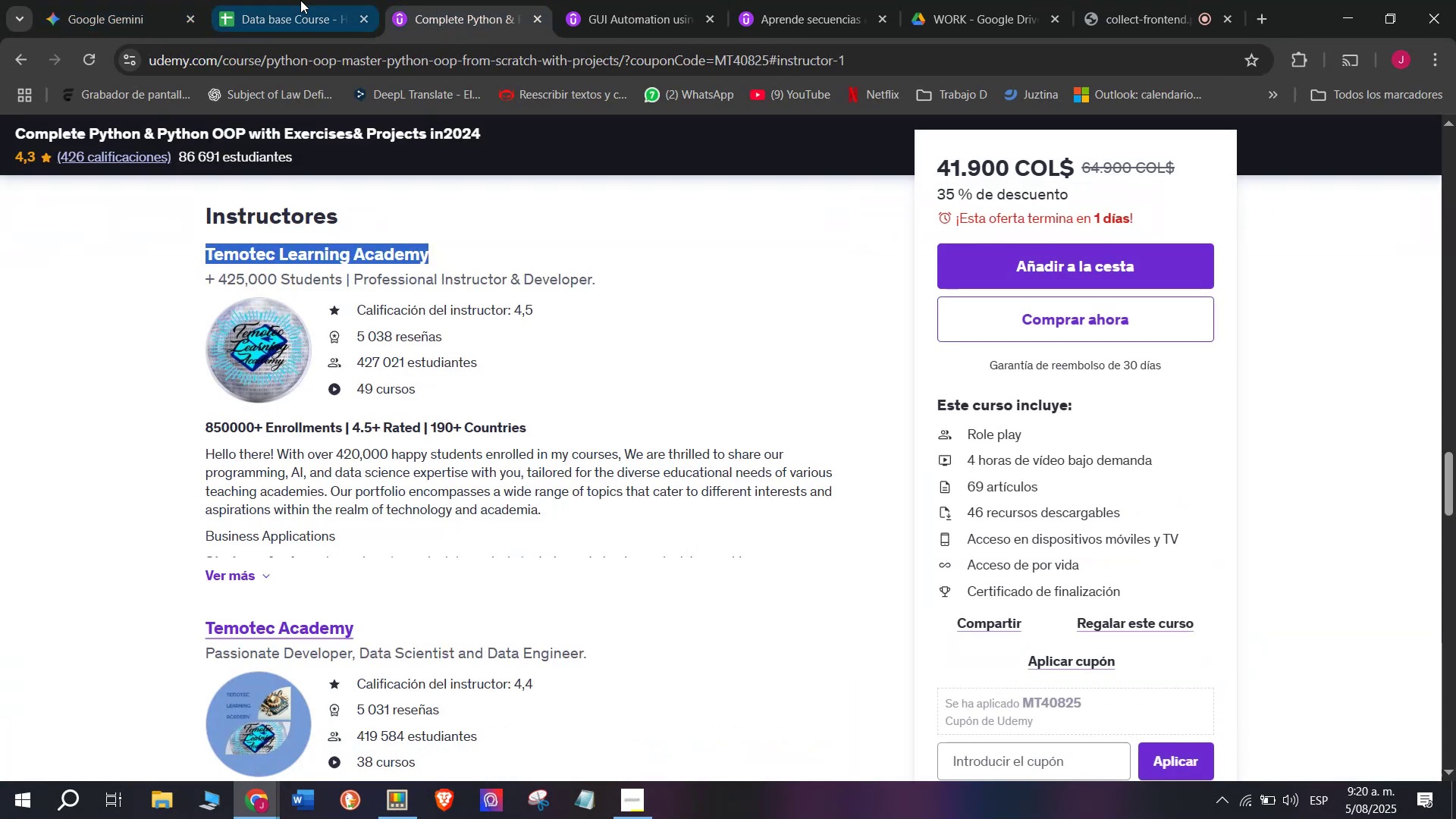 
left_click([298, 0])
 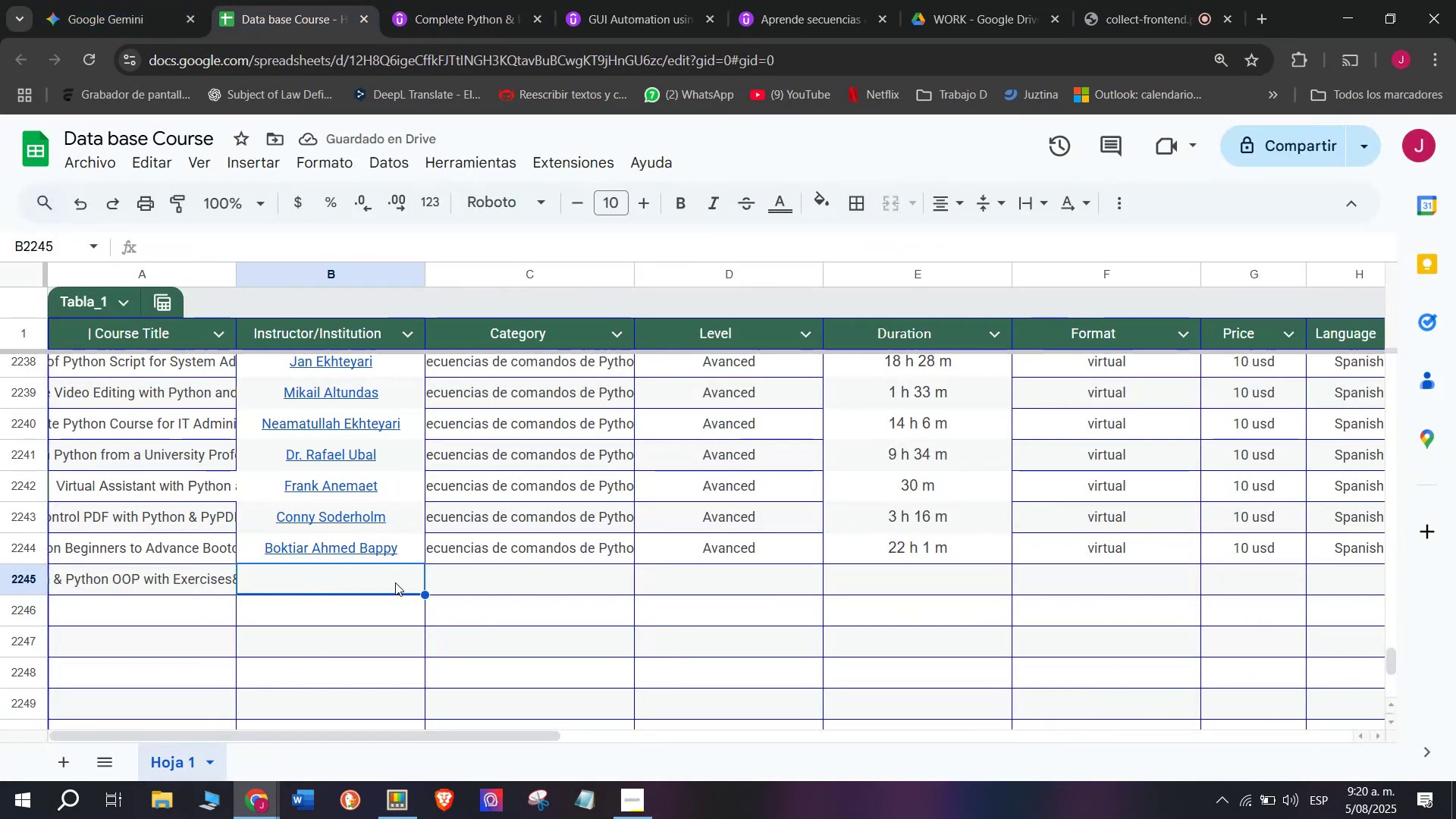 
double_click([395, 582])
 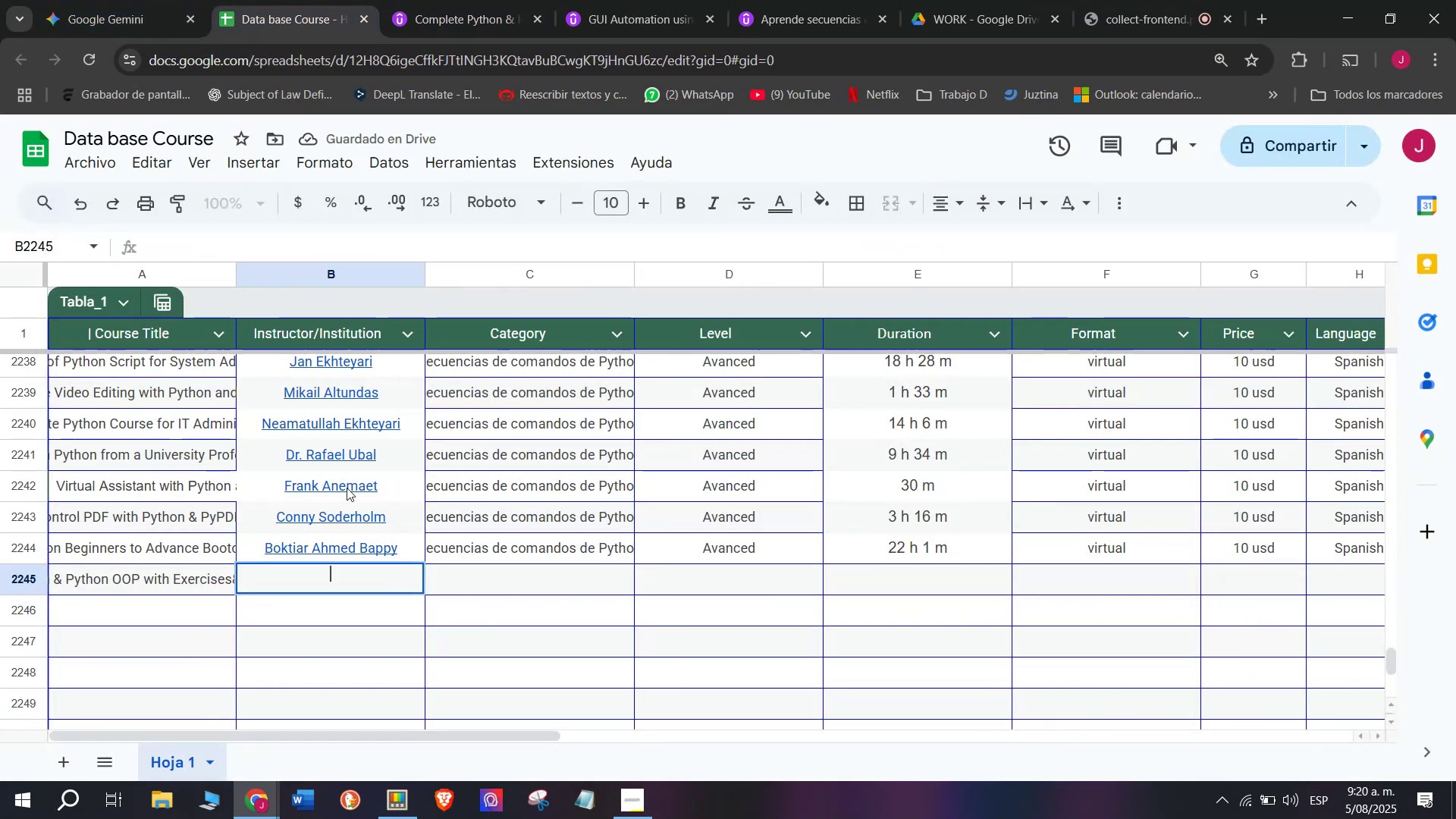 
key(Z)
 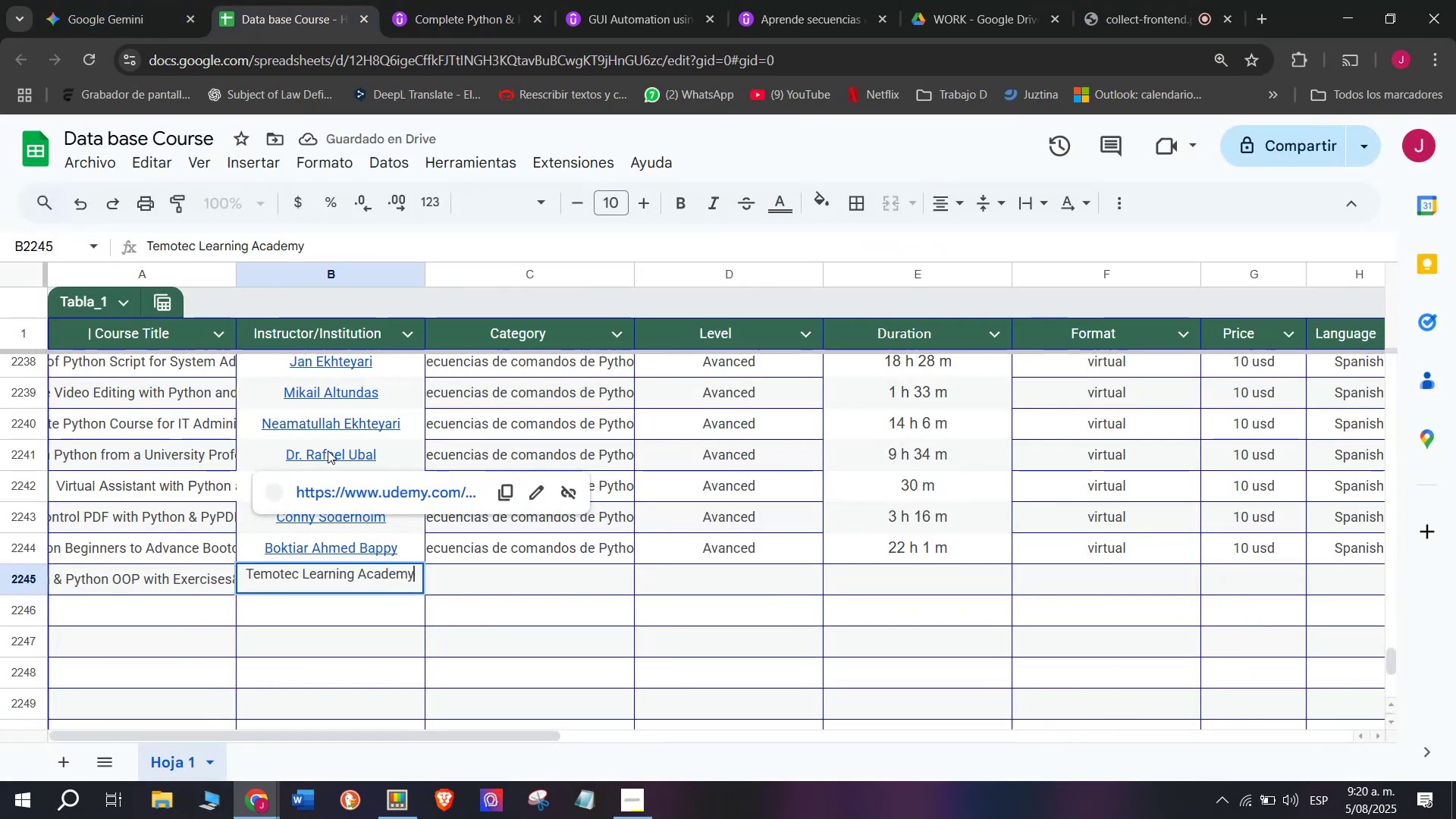 
key(Control+ControlLeft)
 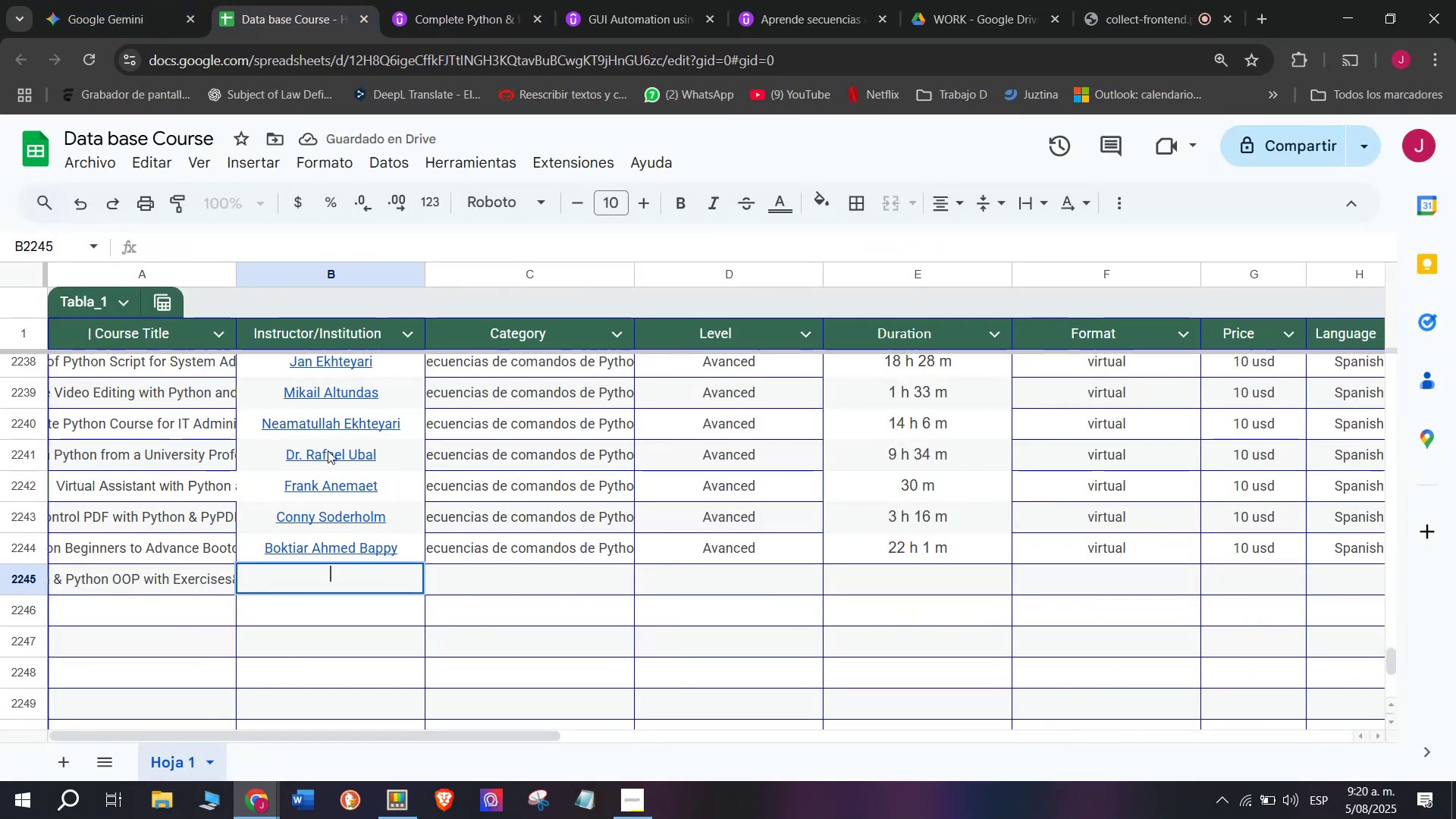 
key(Control+V)
 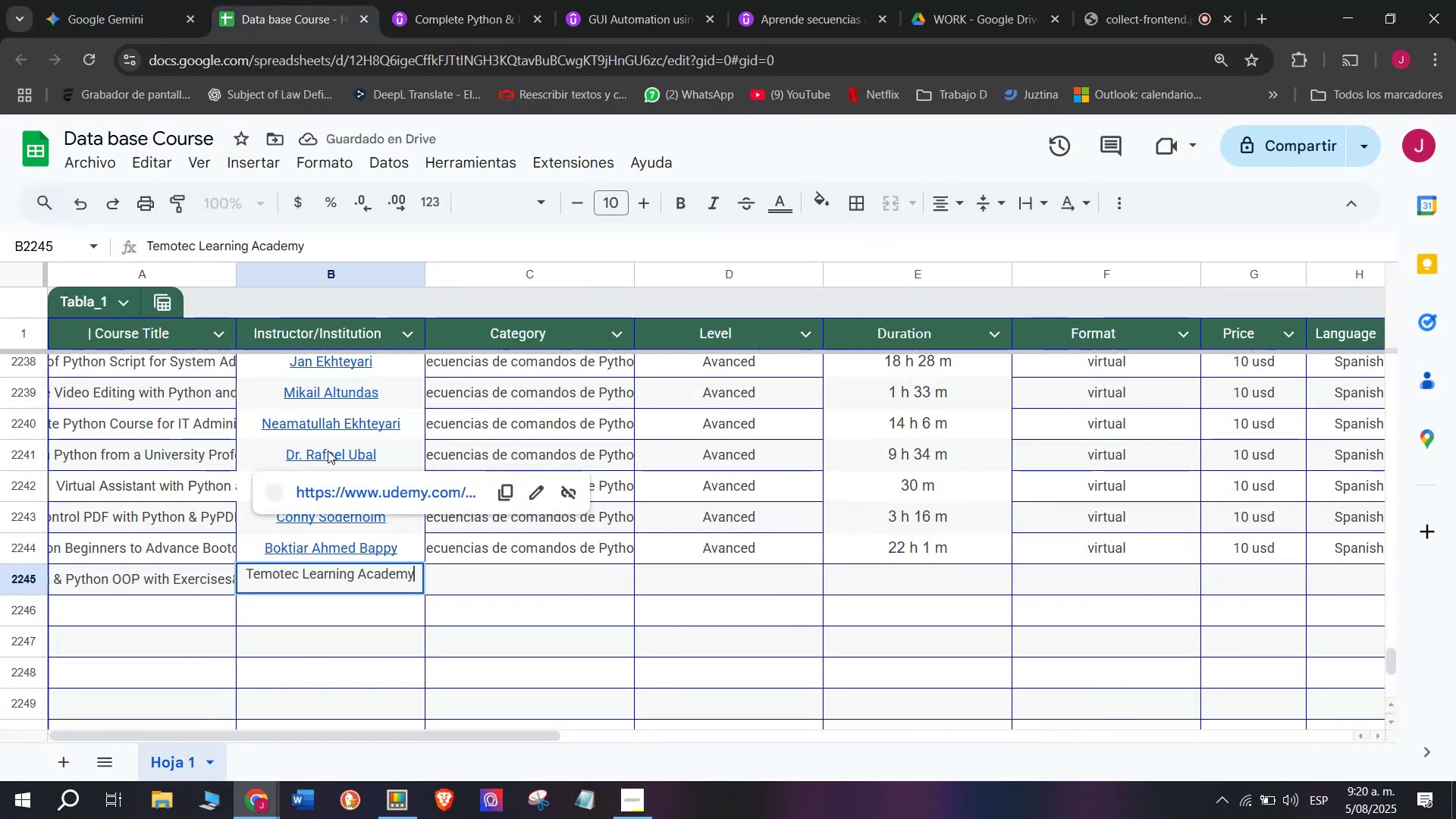 
key(Shift+ShiftLeft)
 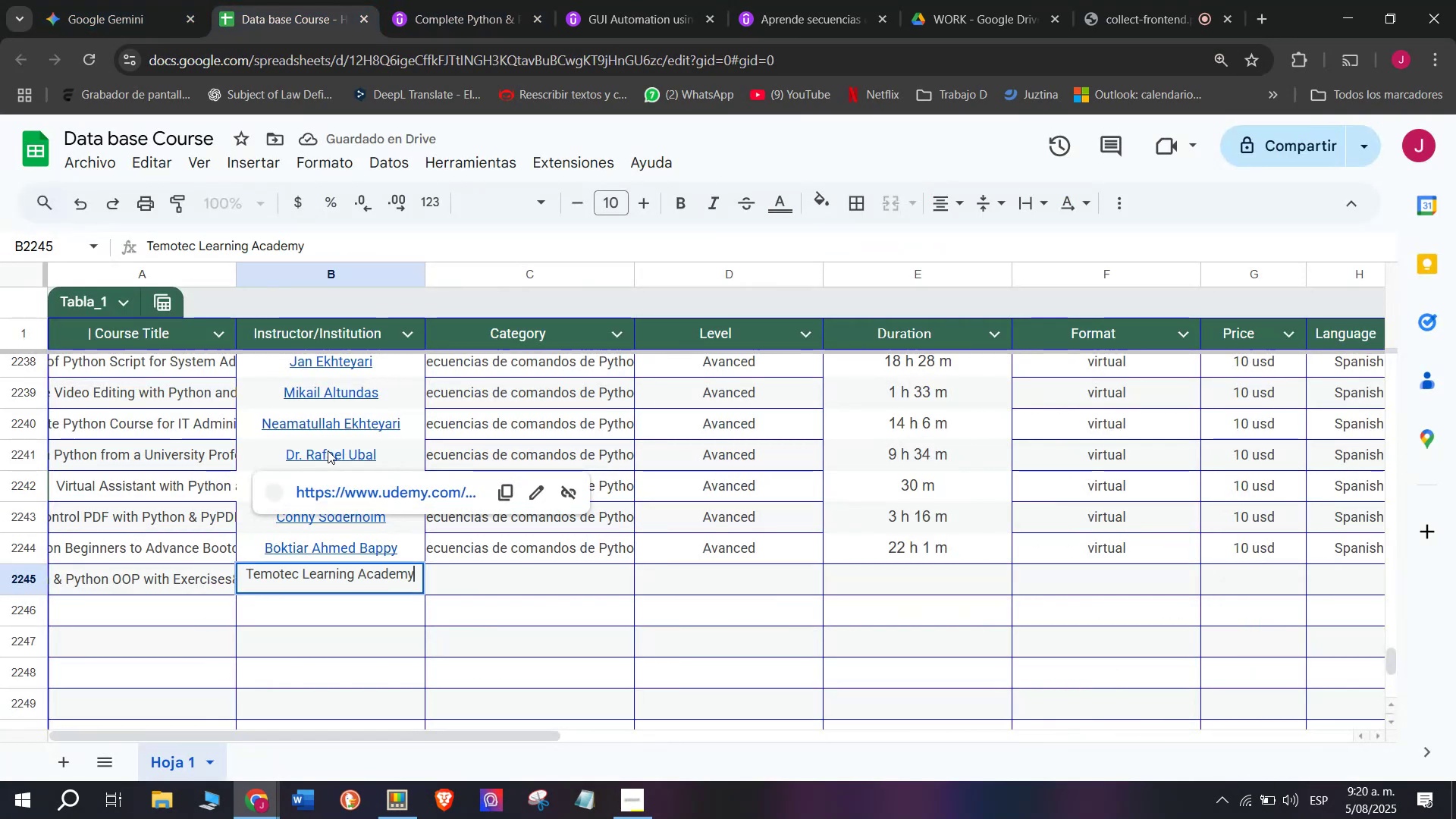 
key(Control+Shift+ControlLeft)
 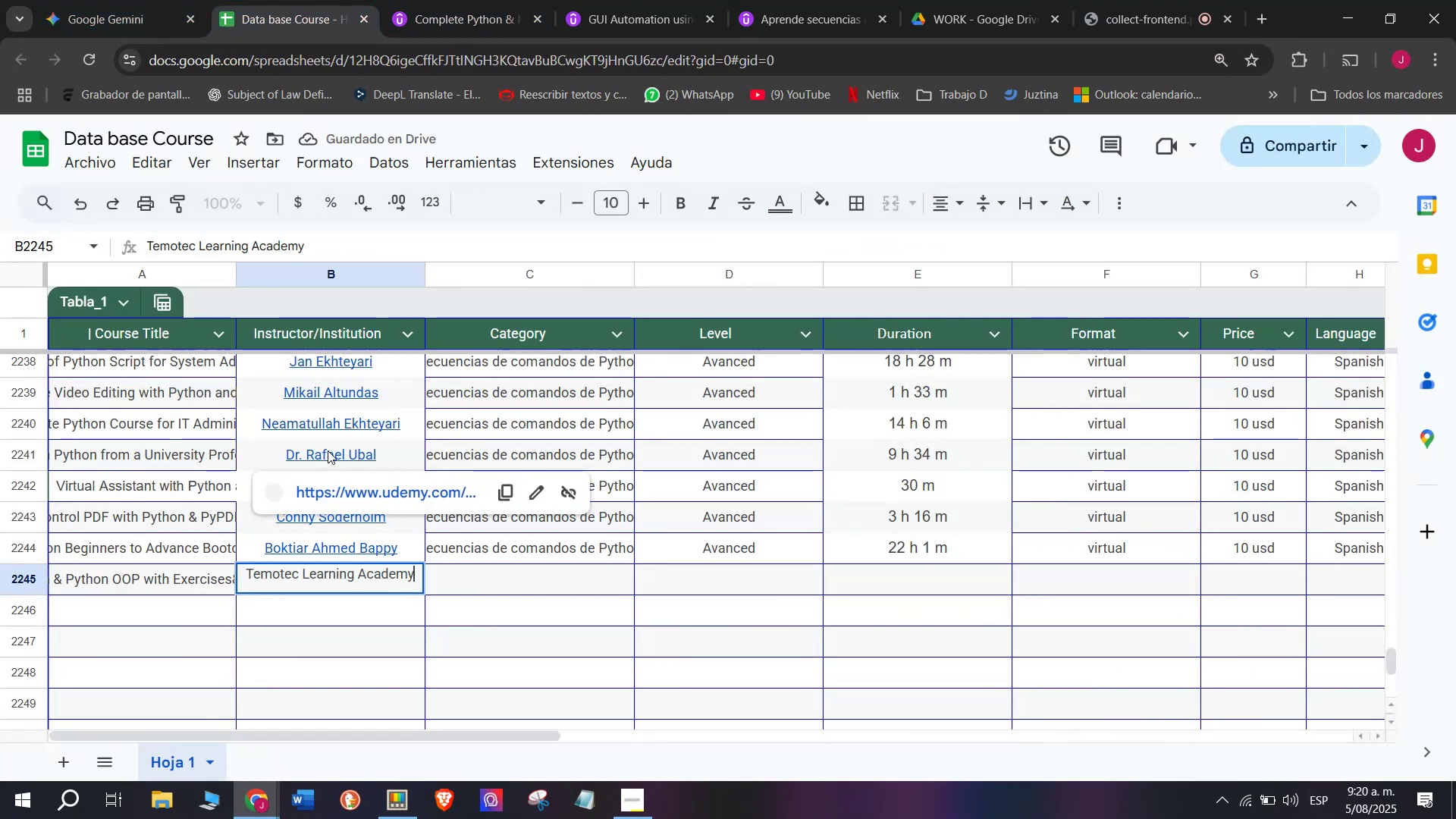 
key(Control+Shift+Z)
 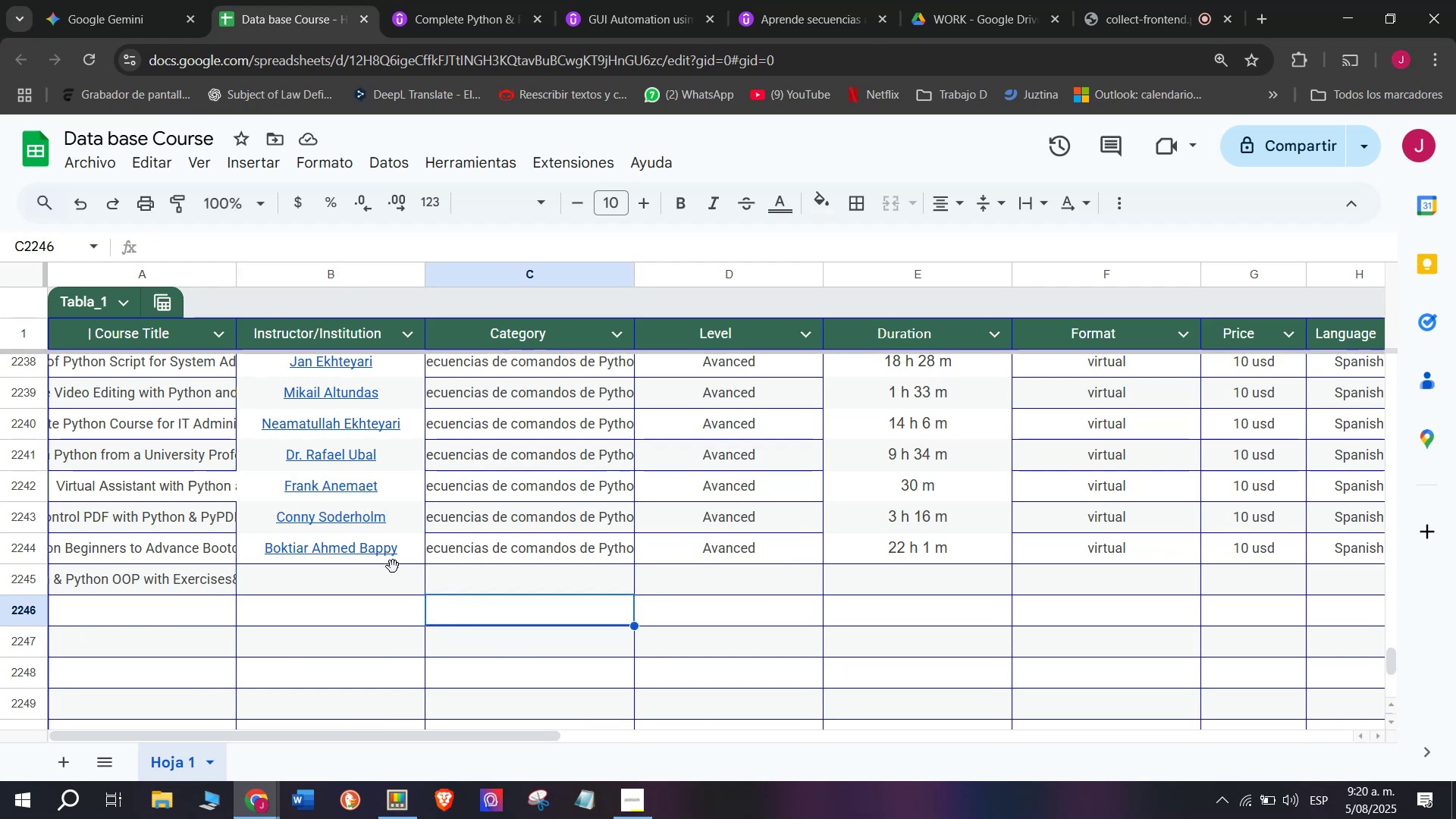 
double_click([382, 566])
 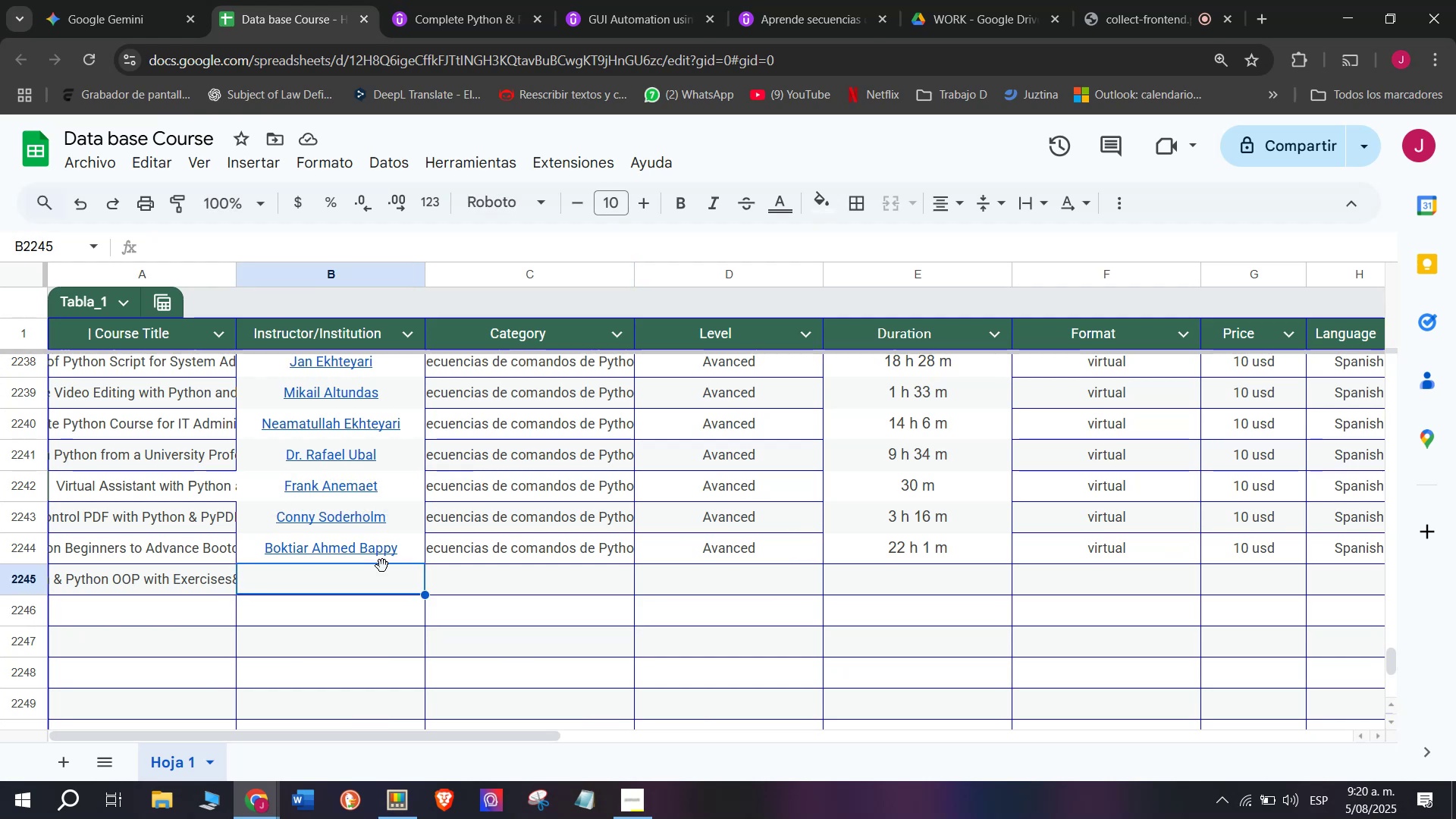 
key(Z)
 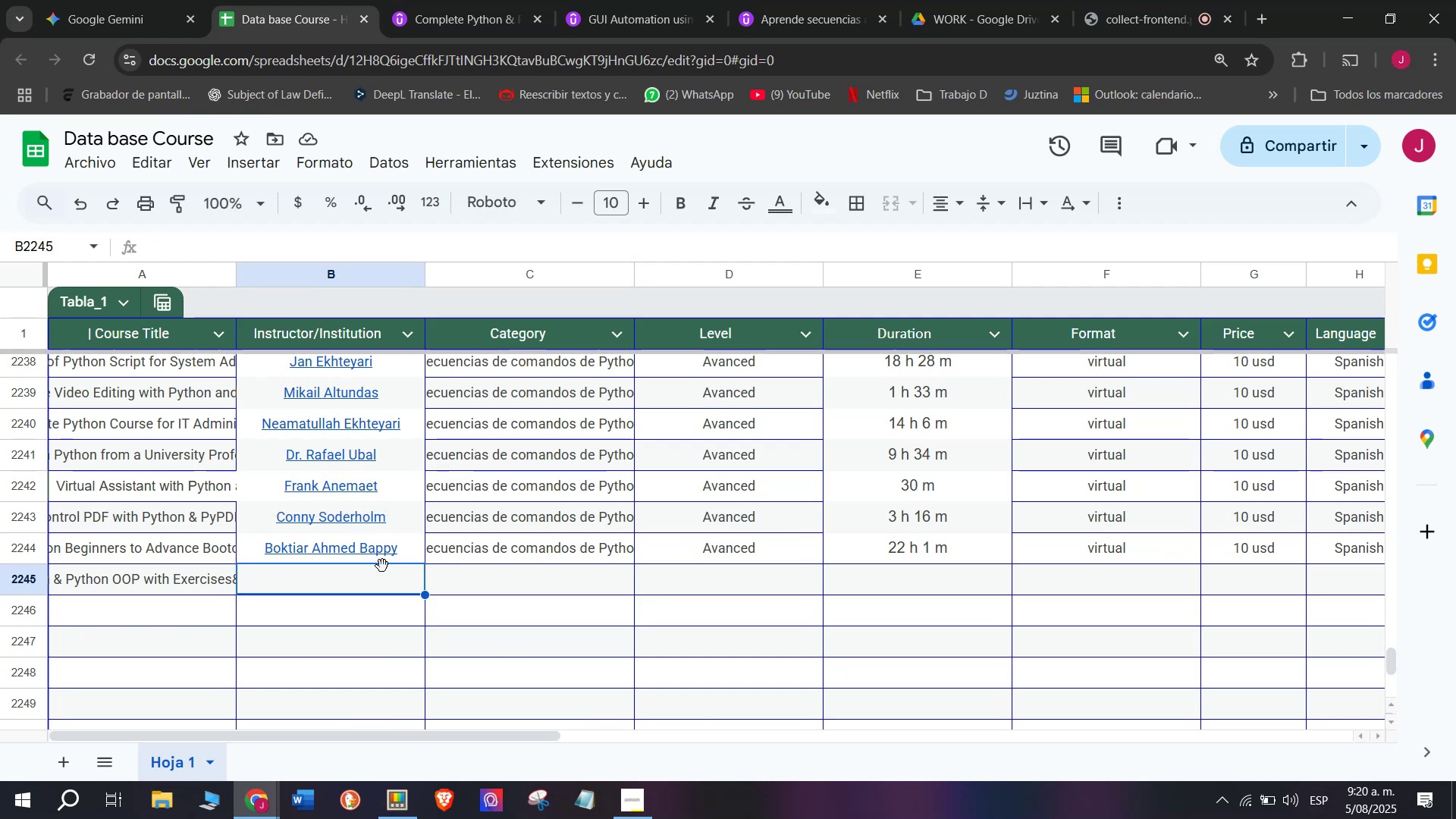 
key(Control+ControlLeft)
 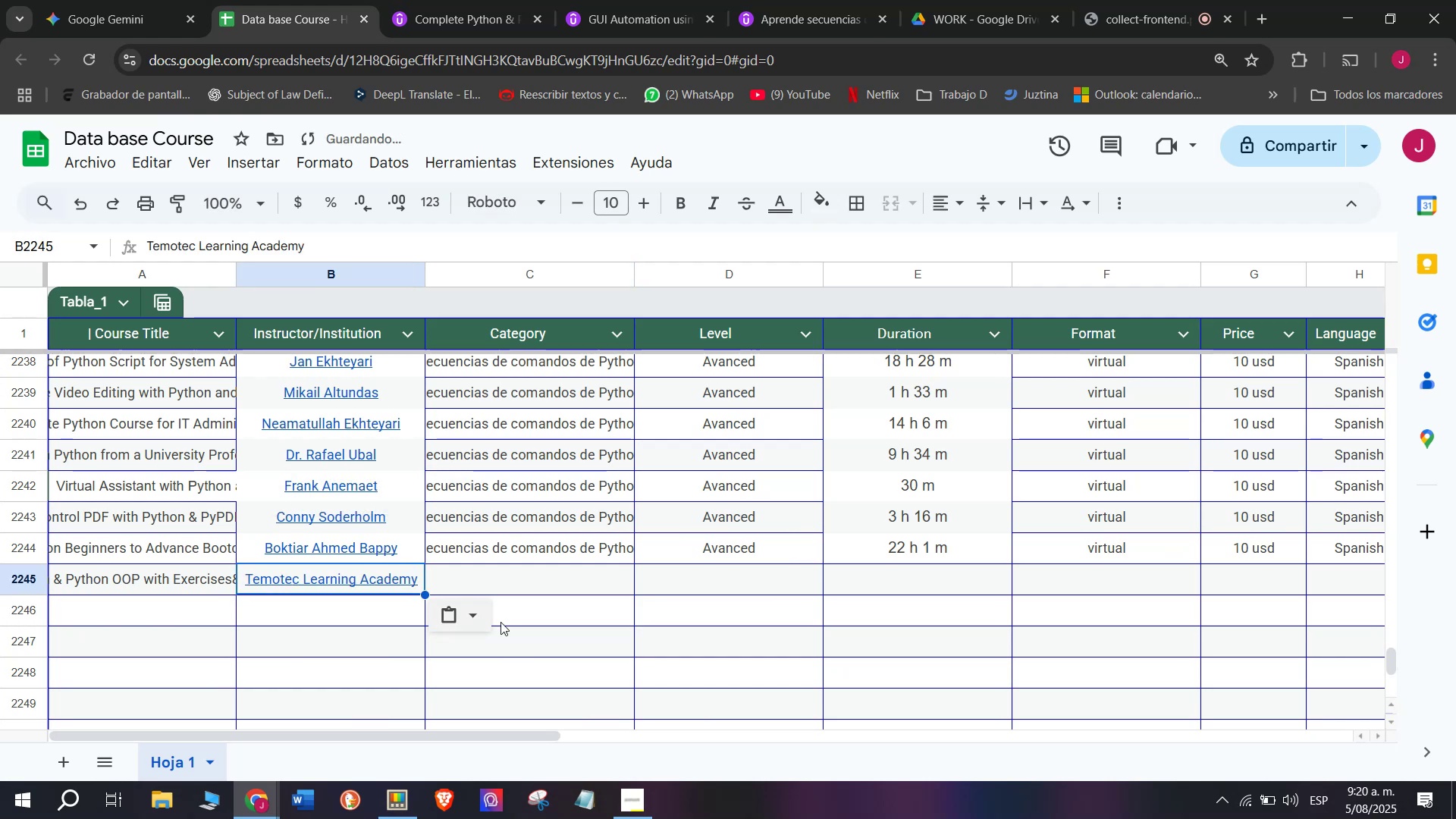 
key(Control+V)
 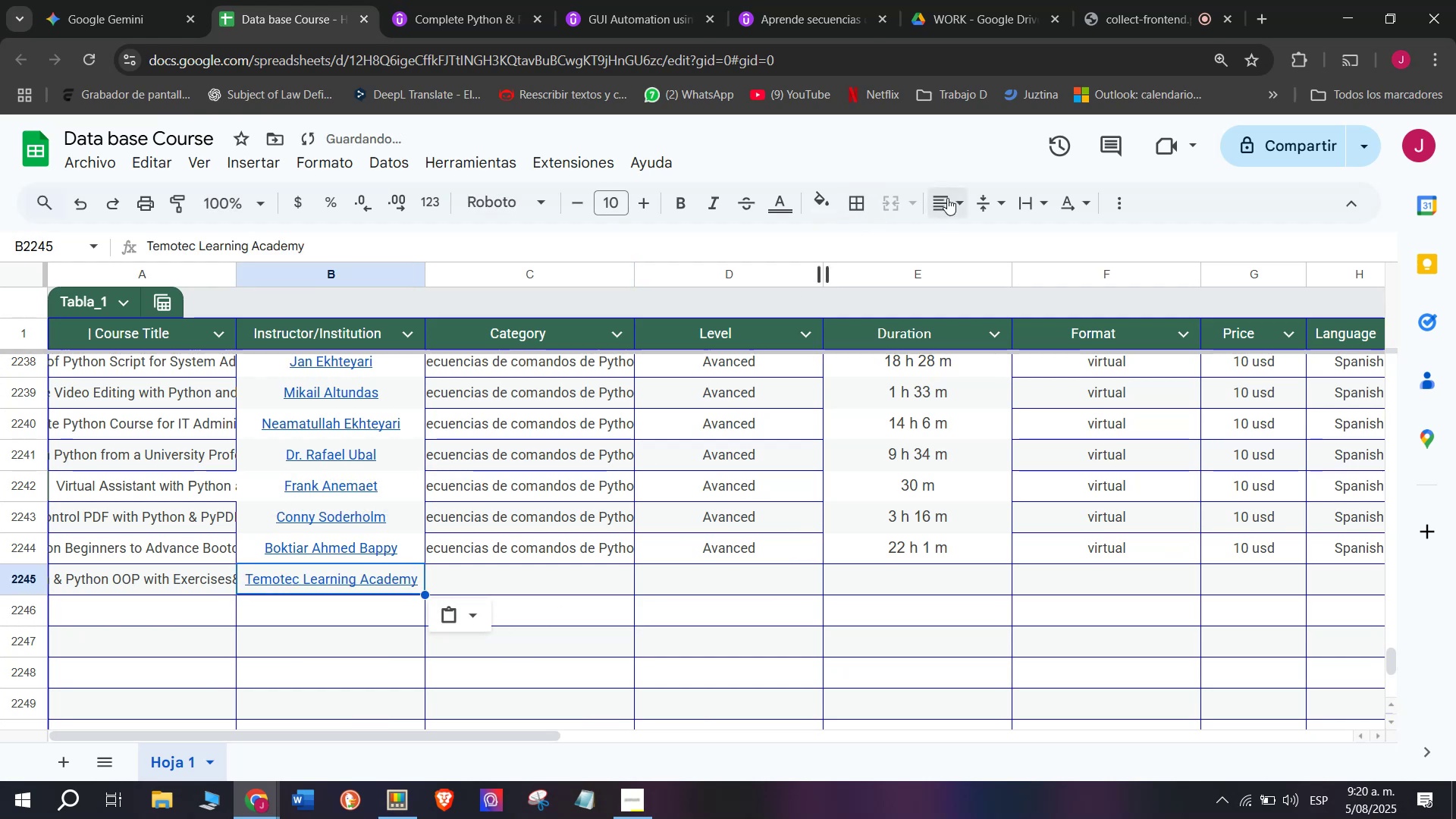 
double_click([974, 235])
 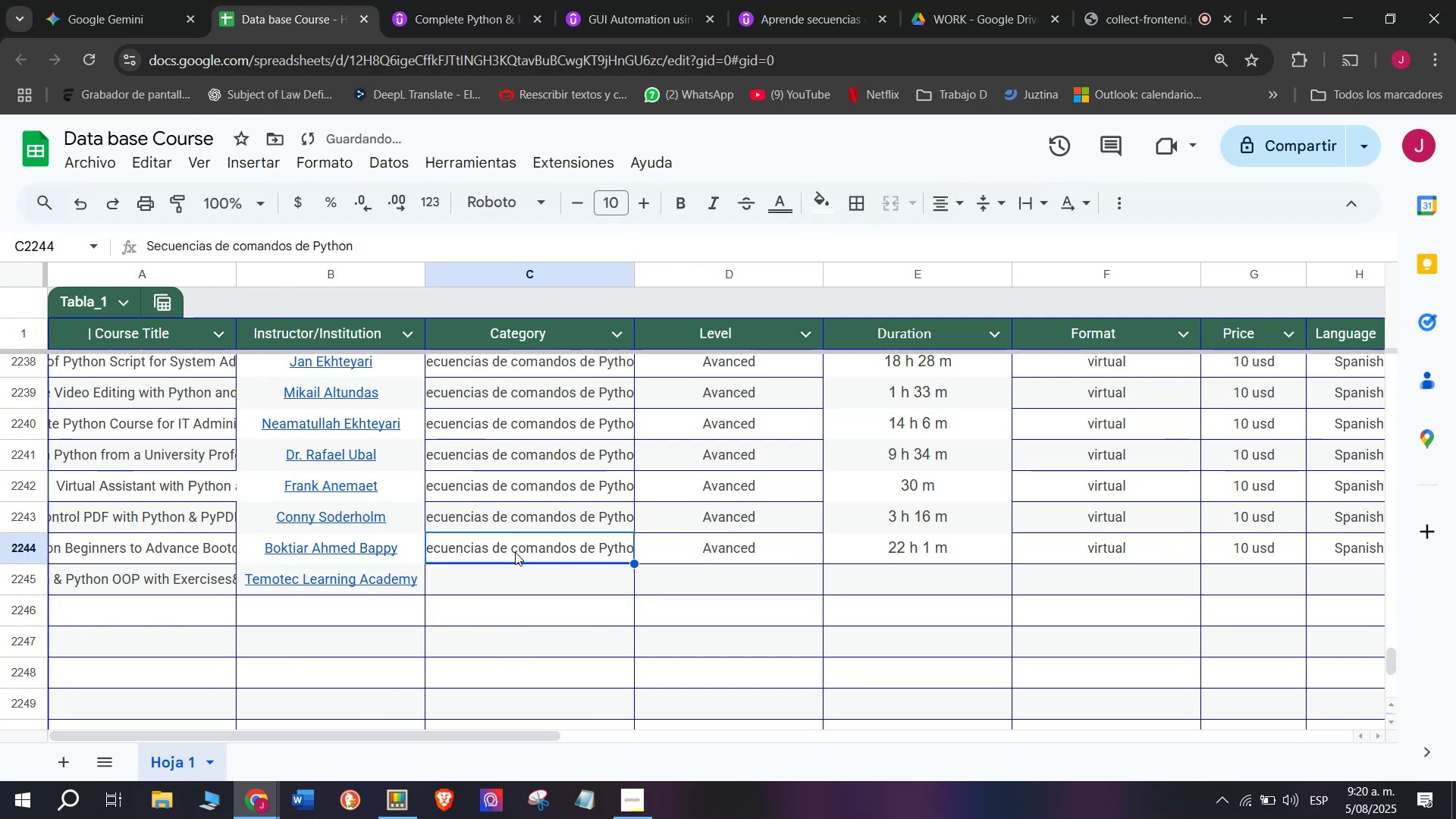 
key(Control+ControlLeft)
 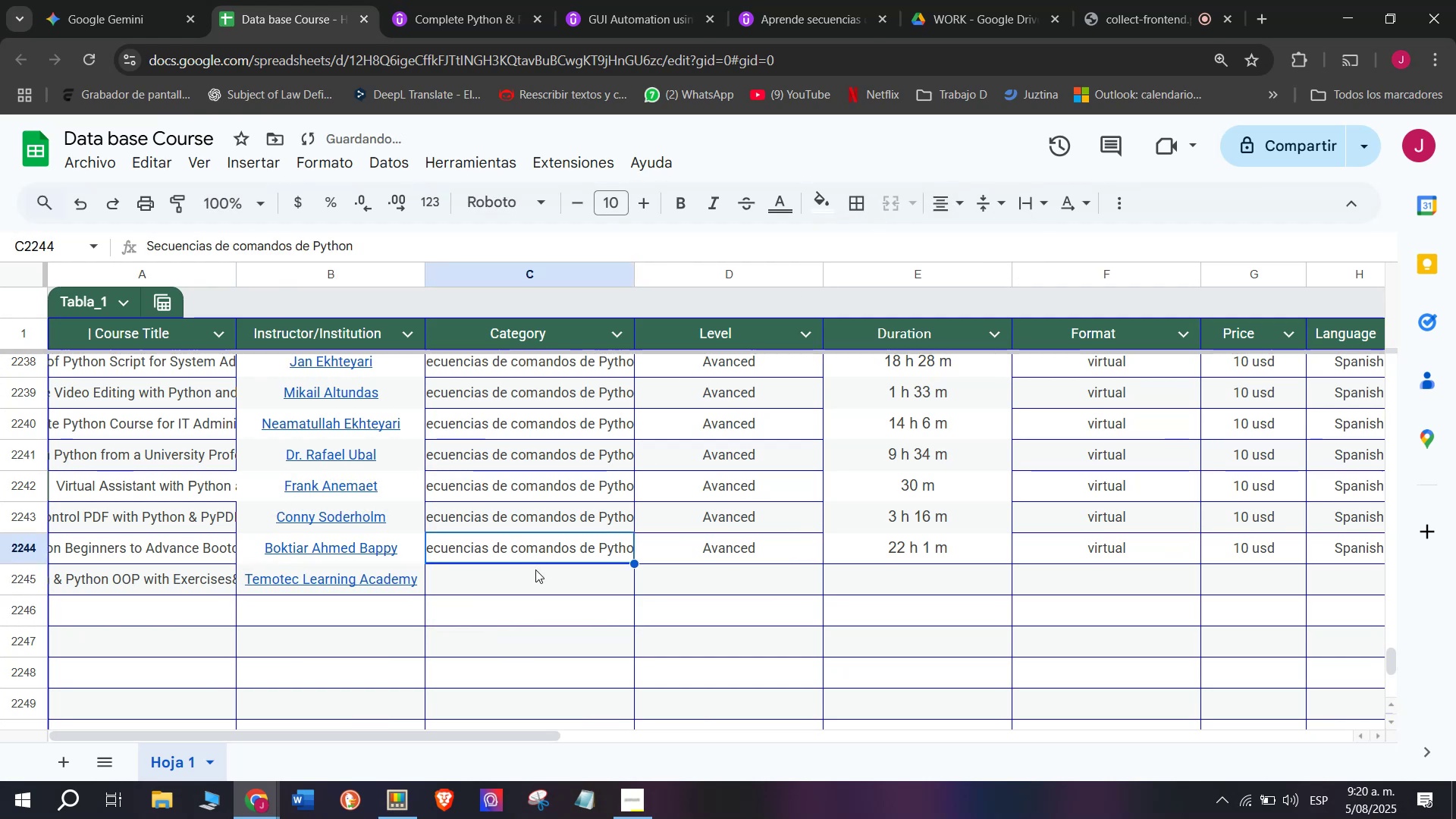 
key(Break)
 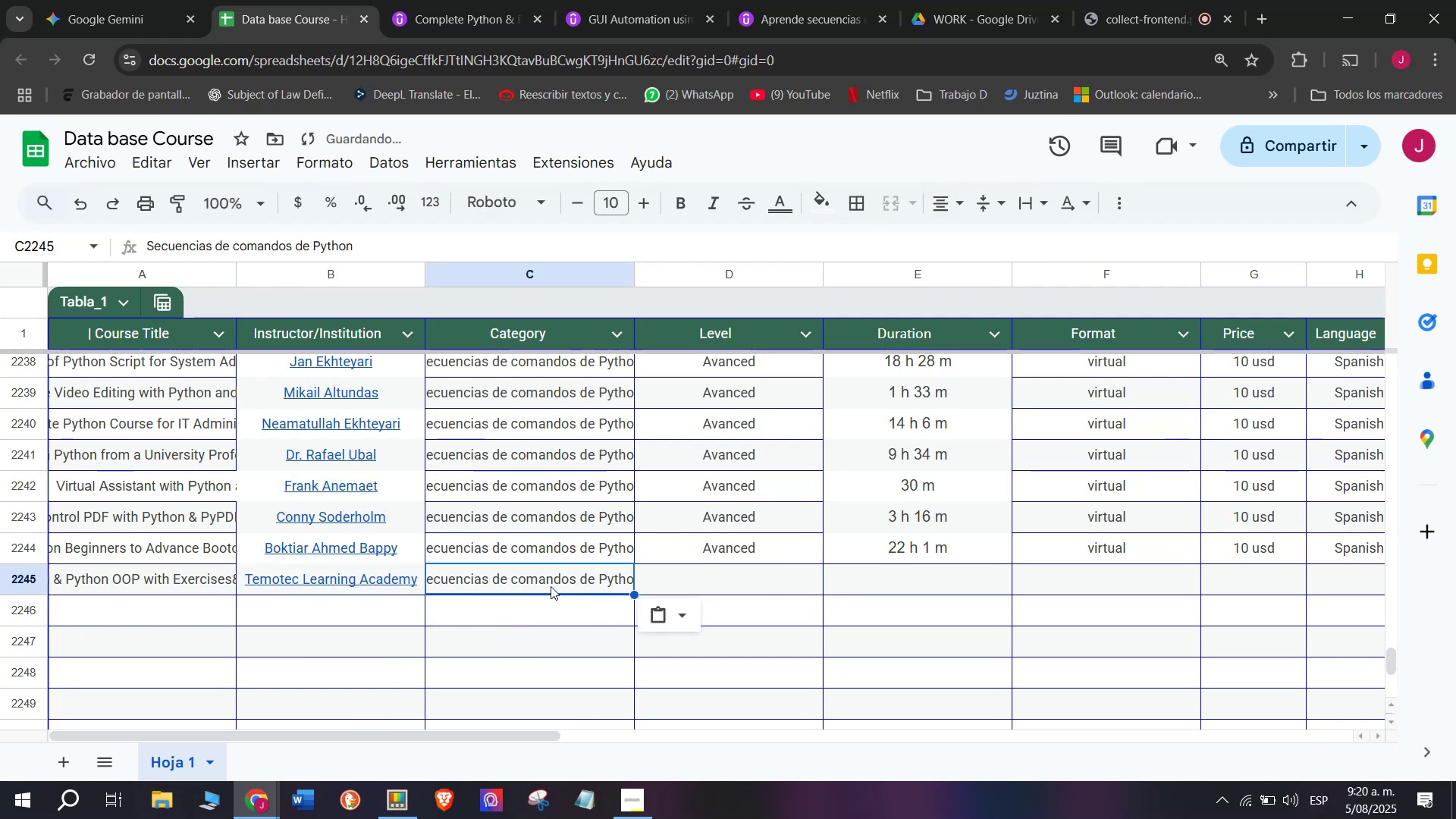 
key(Control+C)
 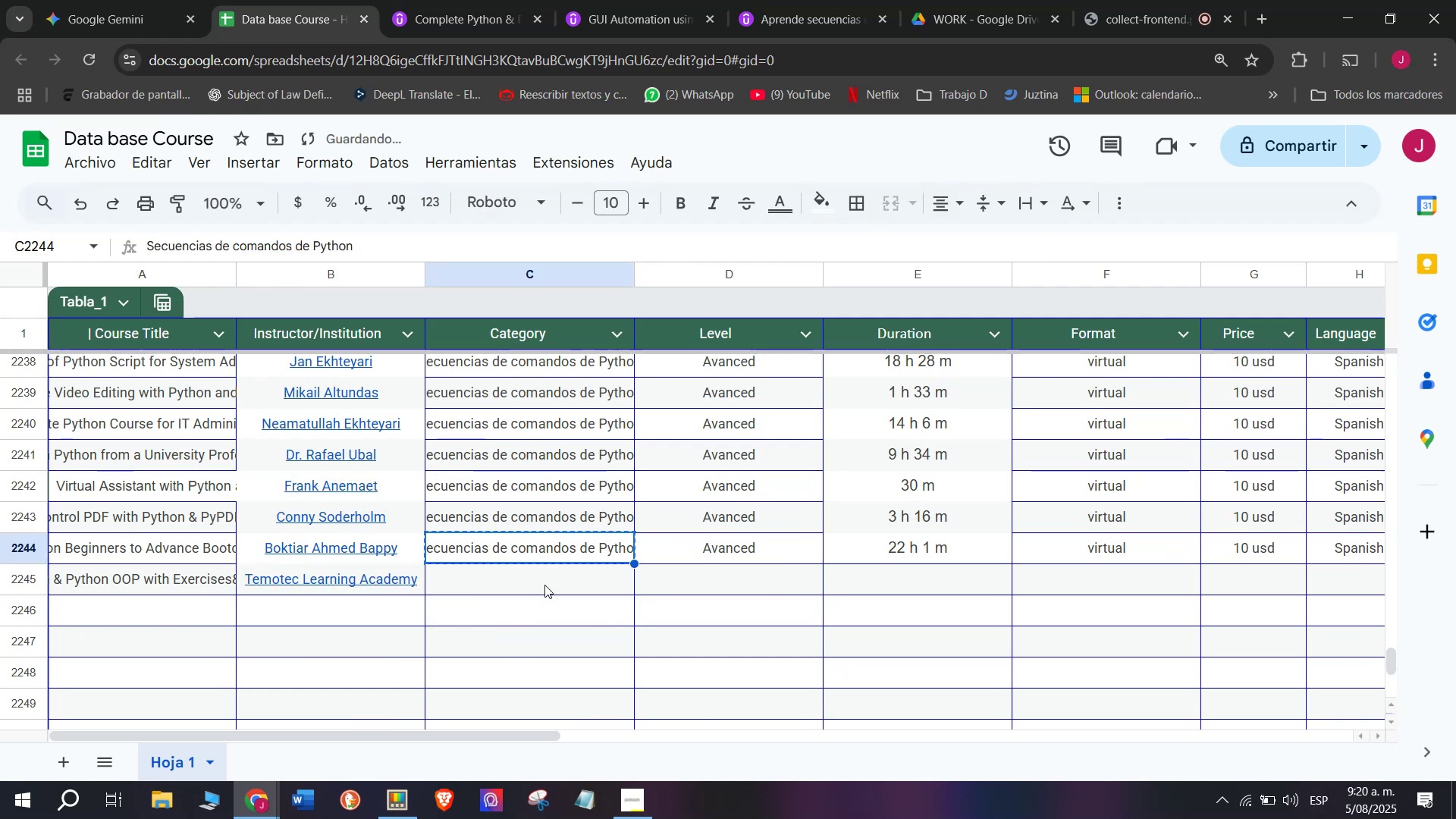 
key(Z)
 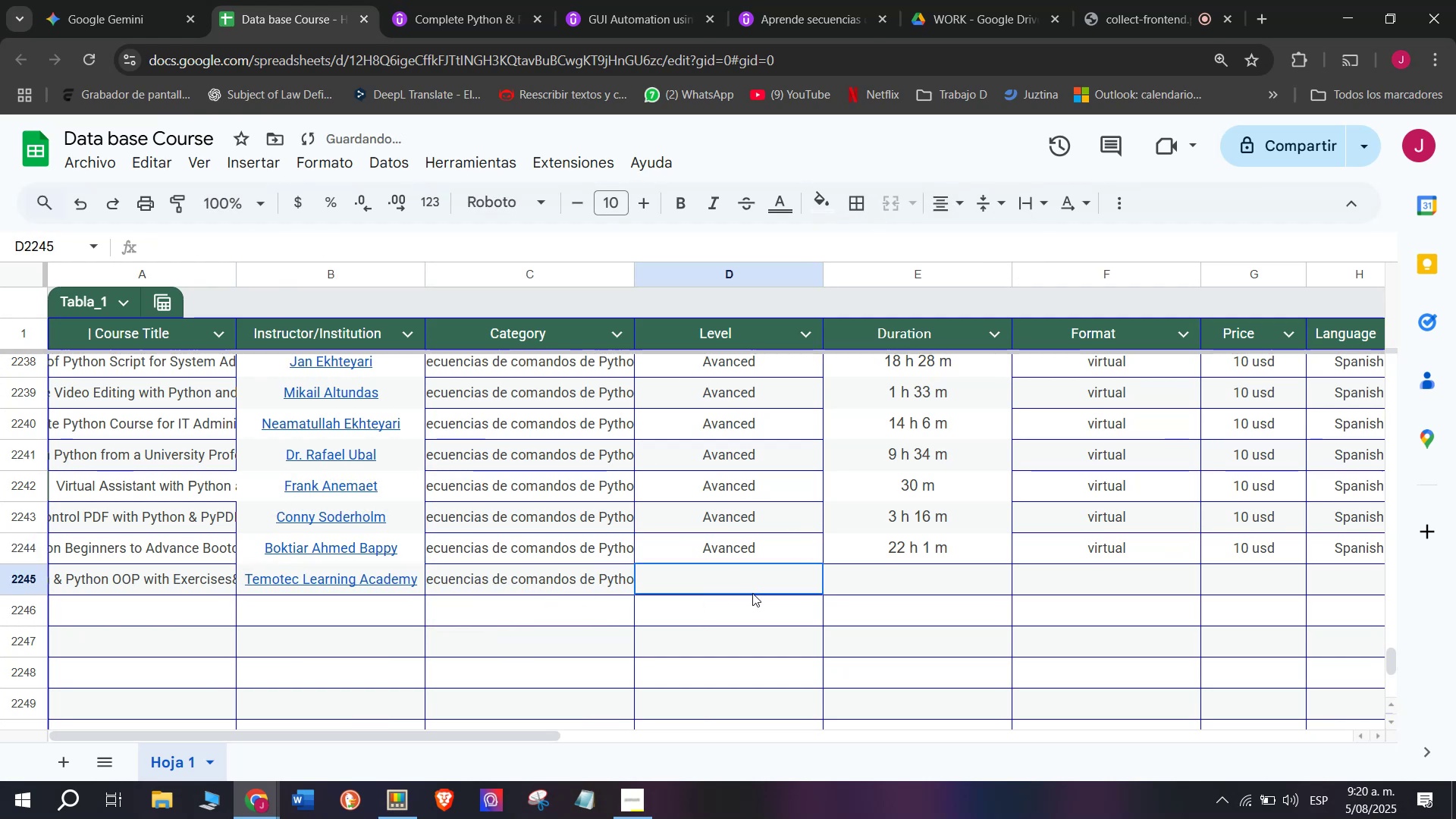 
key(Control+ControlLeft)
 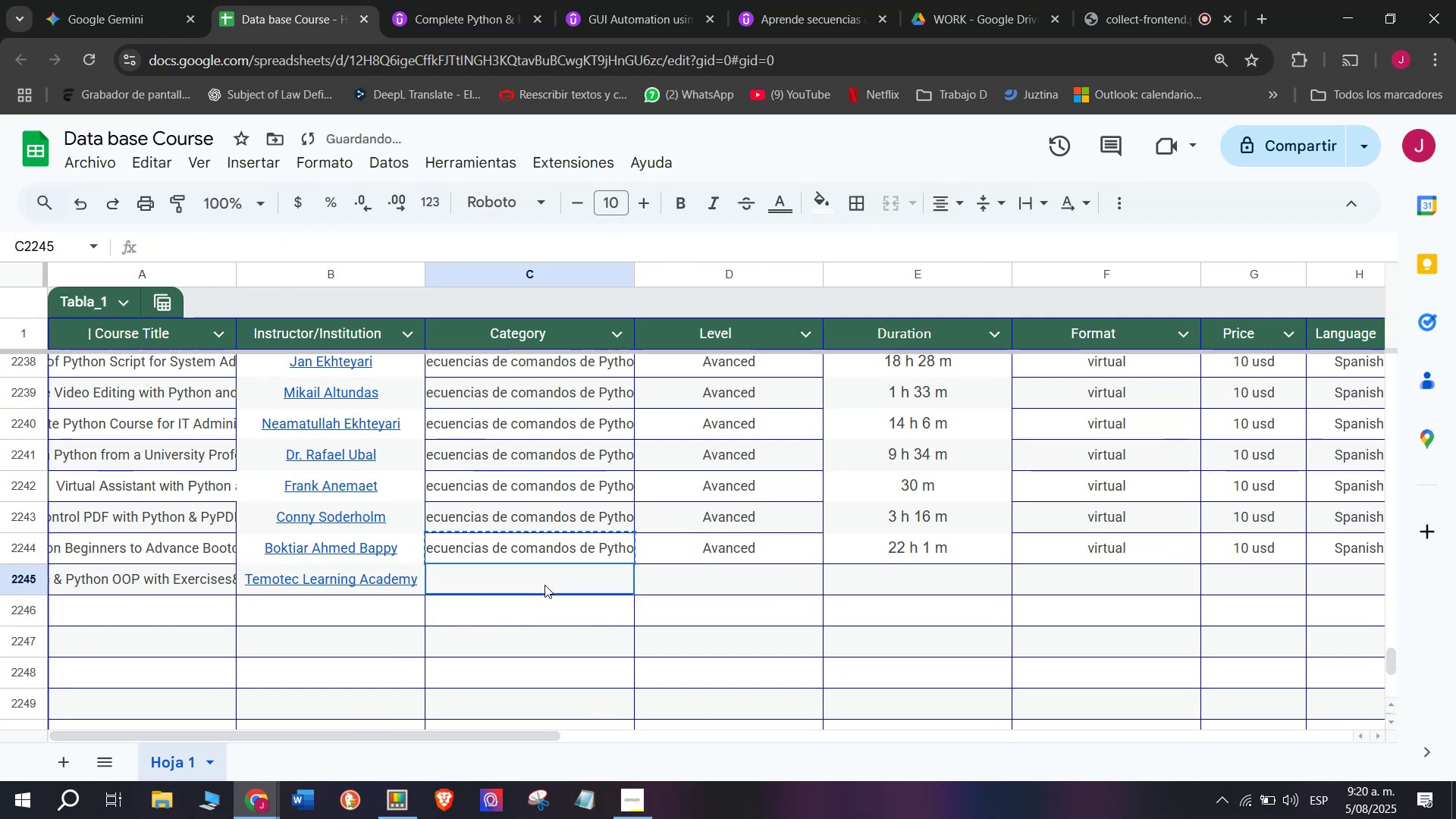 
key(Control+V)
 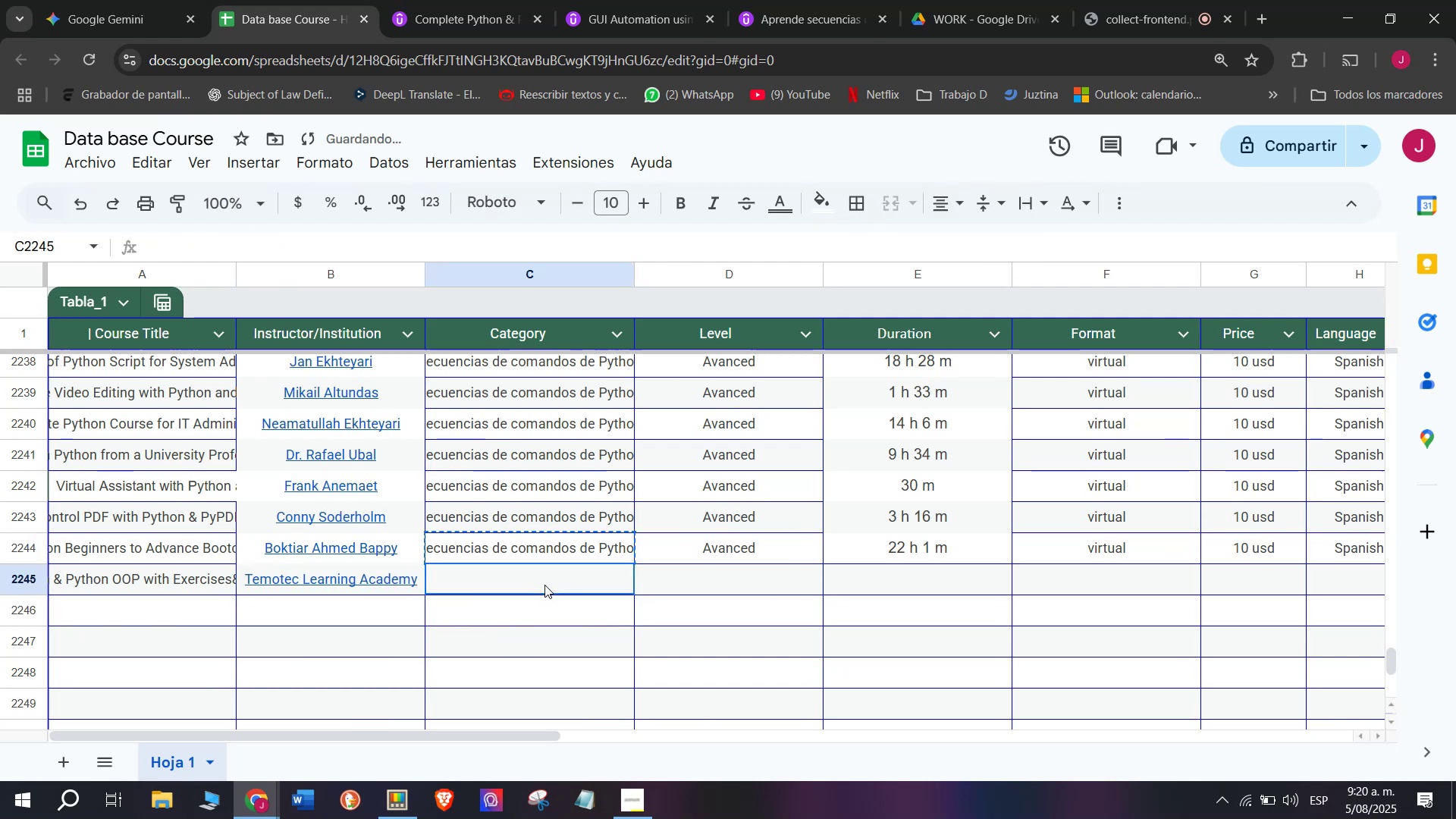 
left_click([544, 585])
 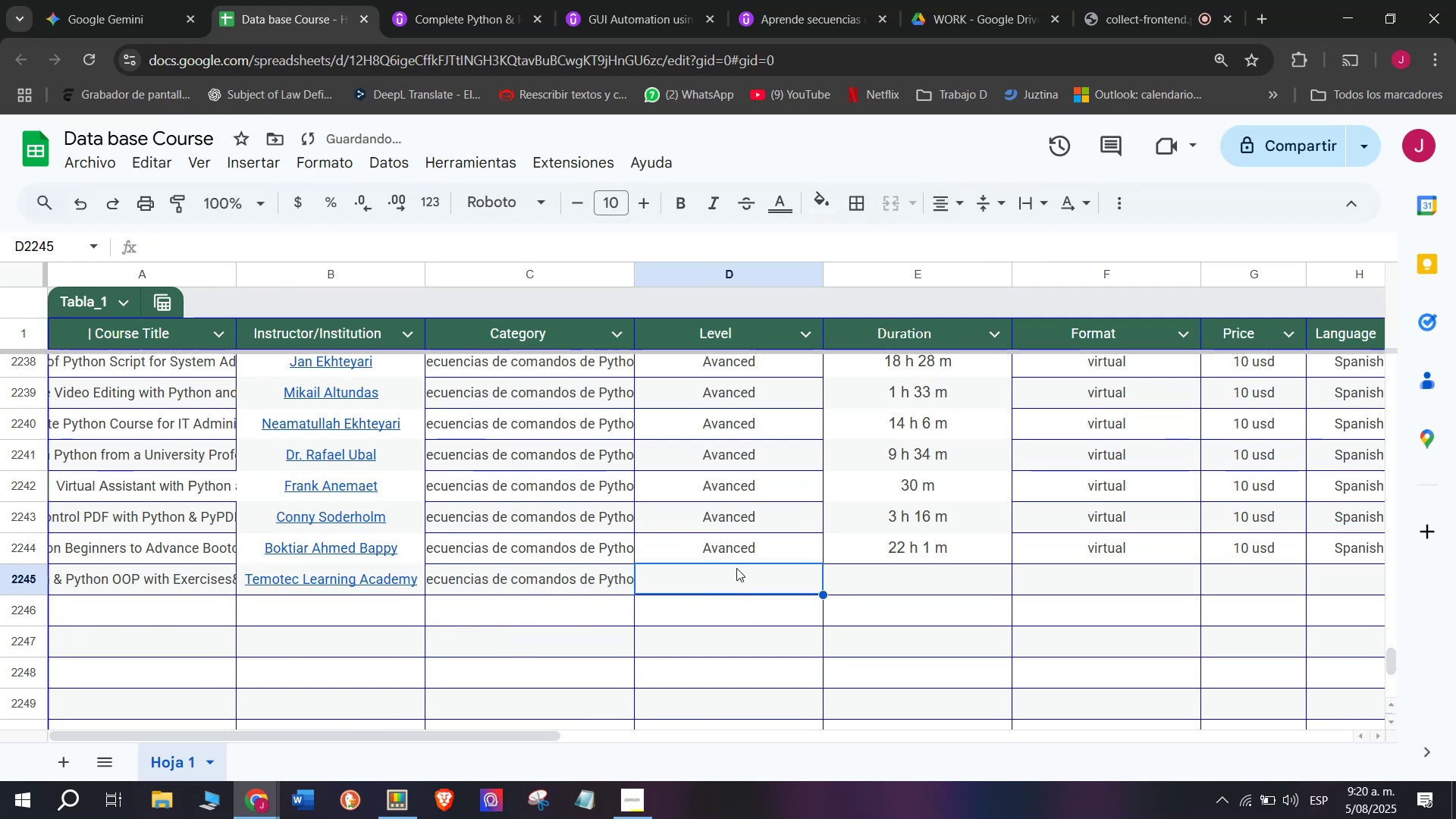 
double_click([735, 557])
 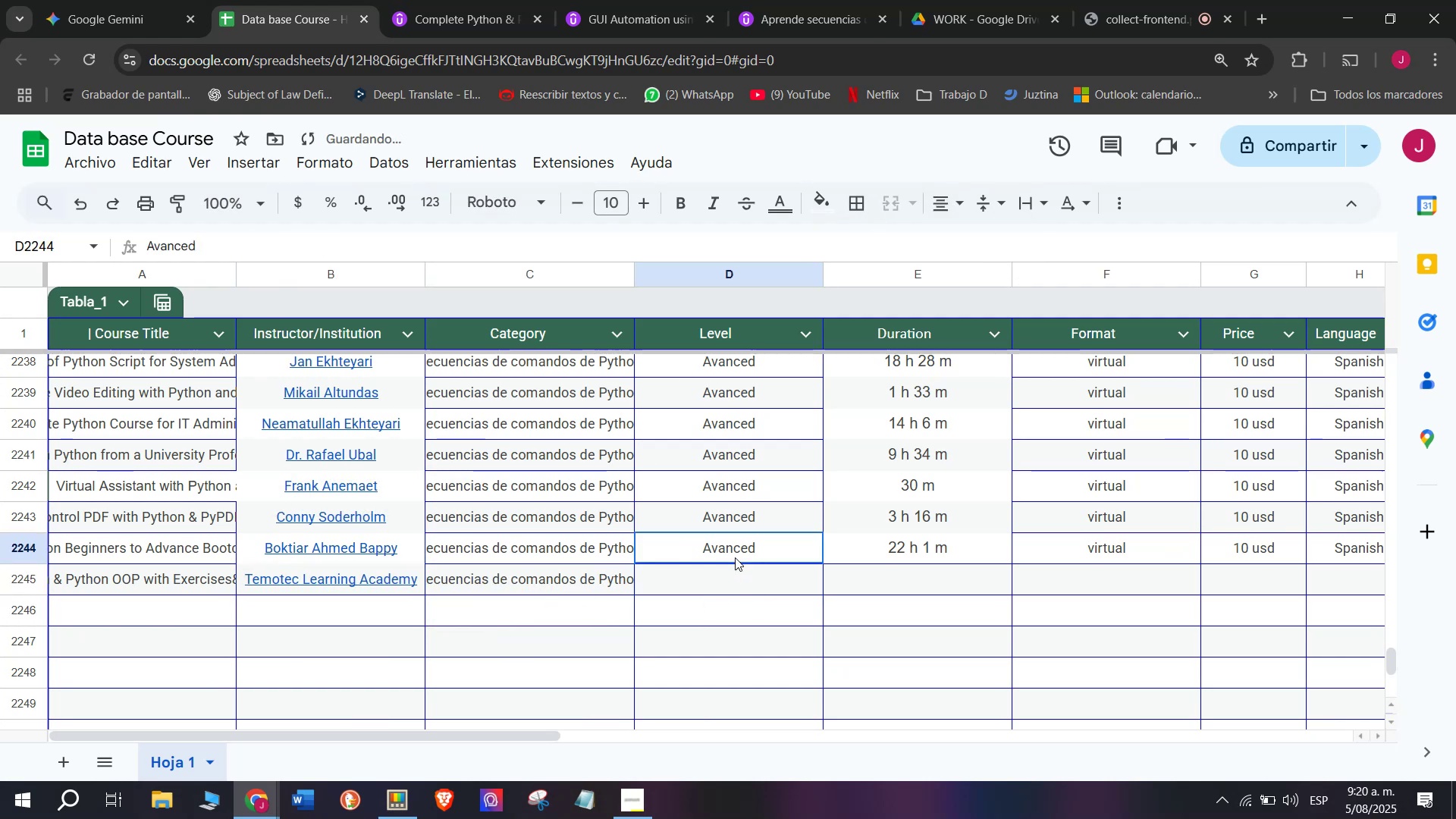 
key(Control+ControlLeft)
 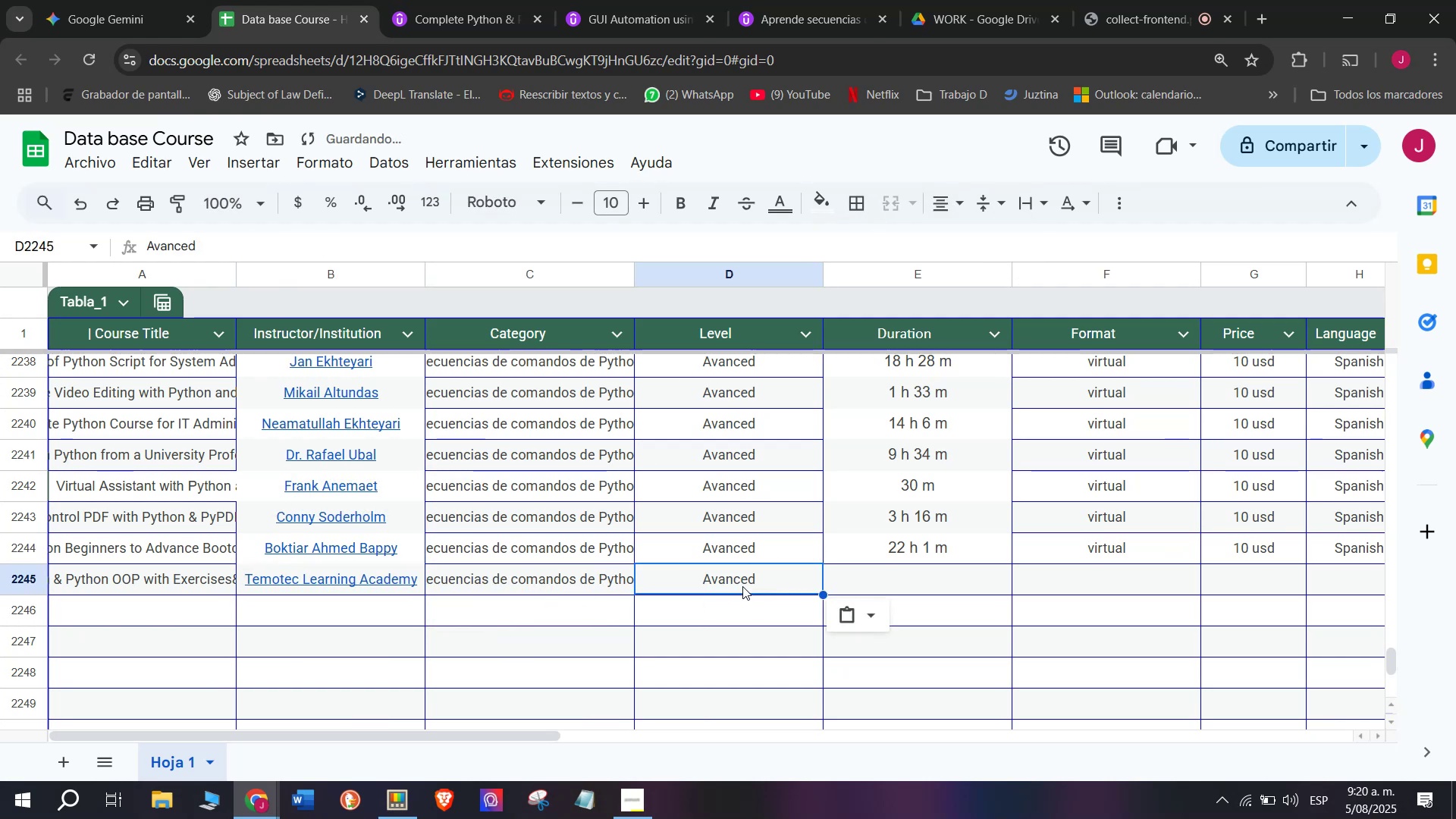 
key(Break)
 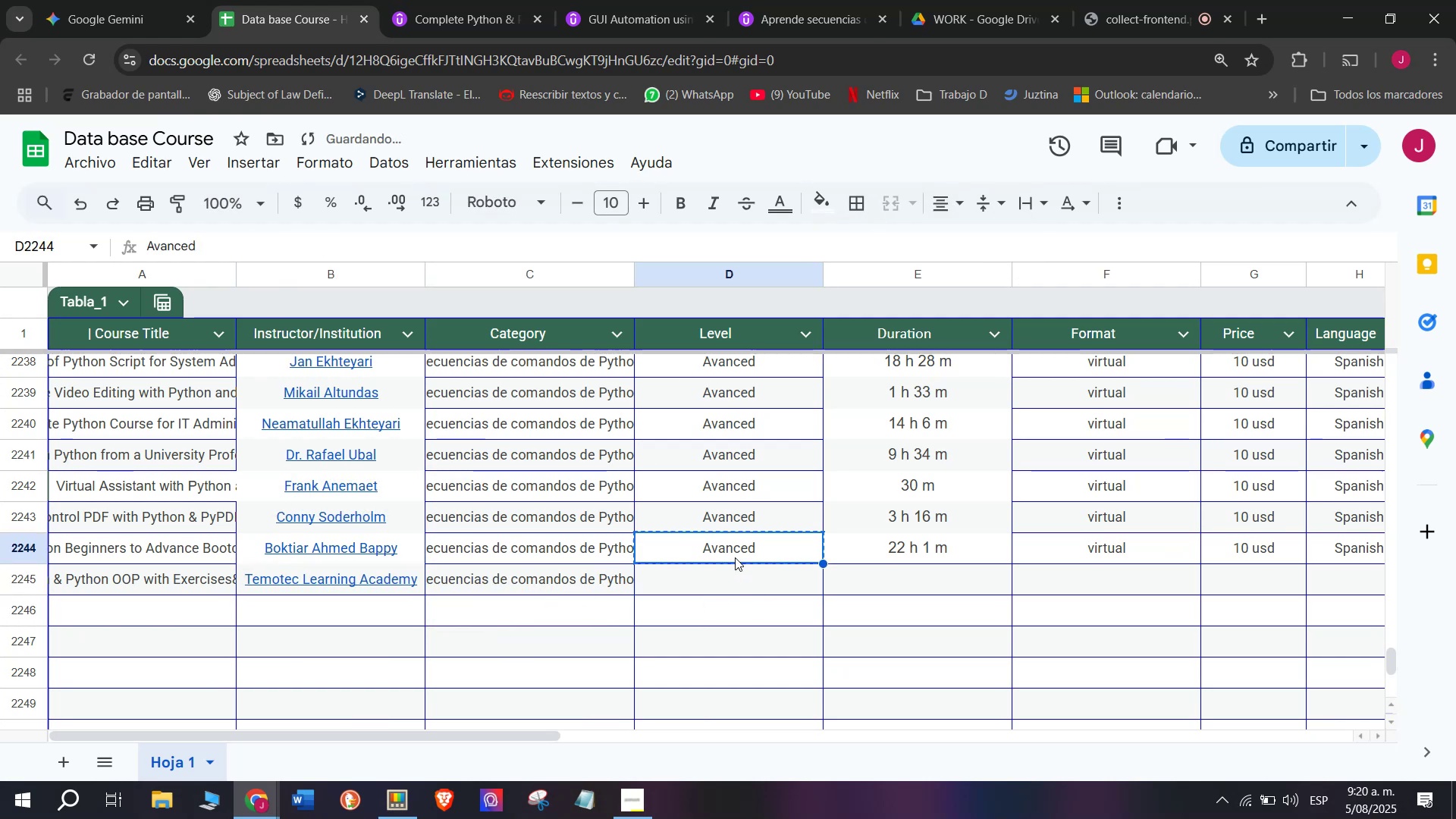 
key(Control+C)
 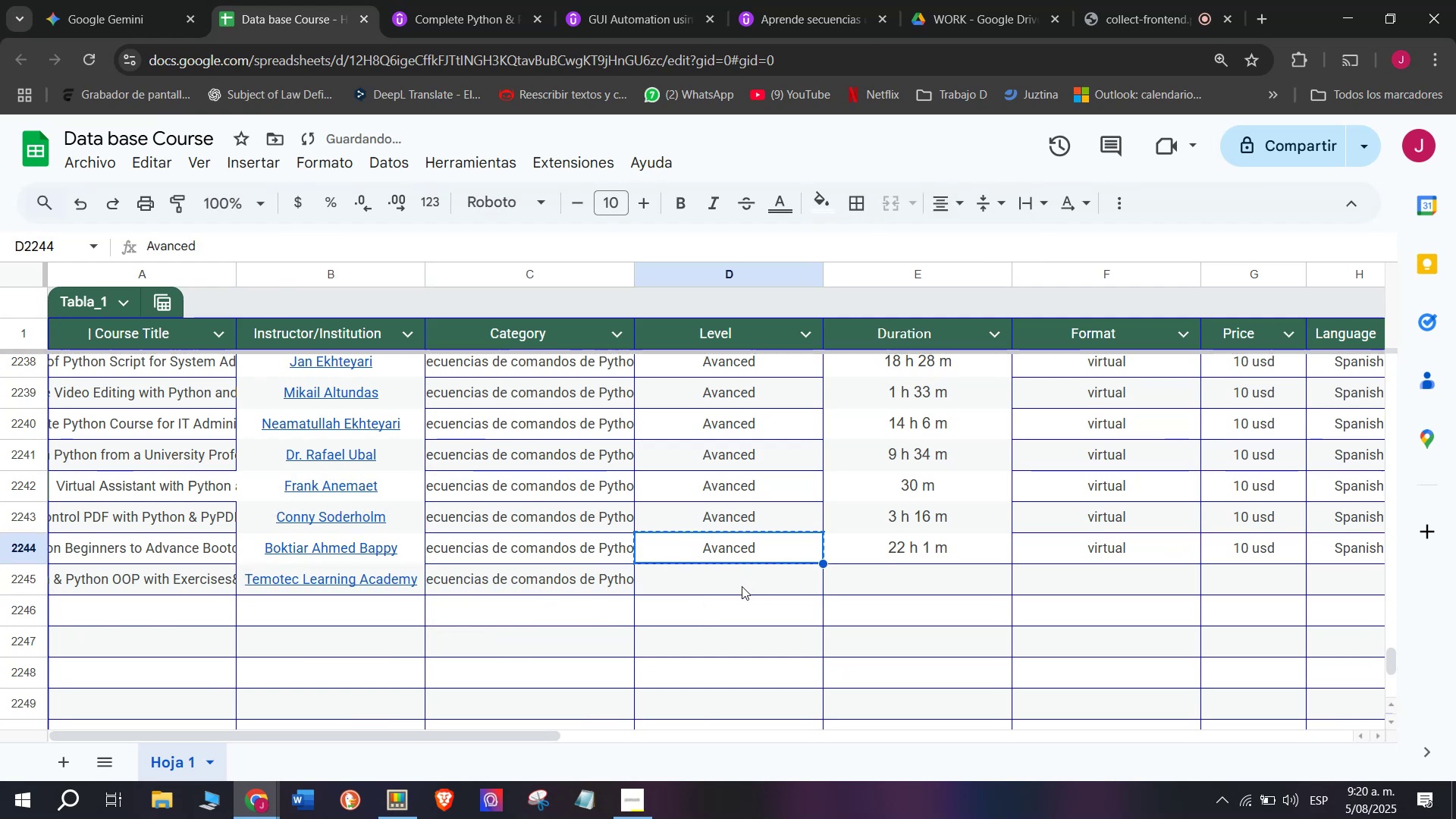 
key(Z)
 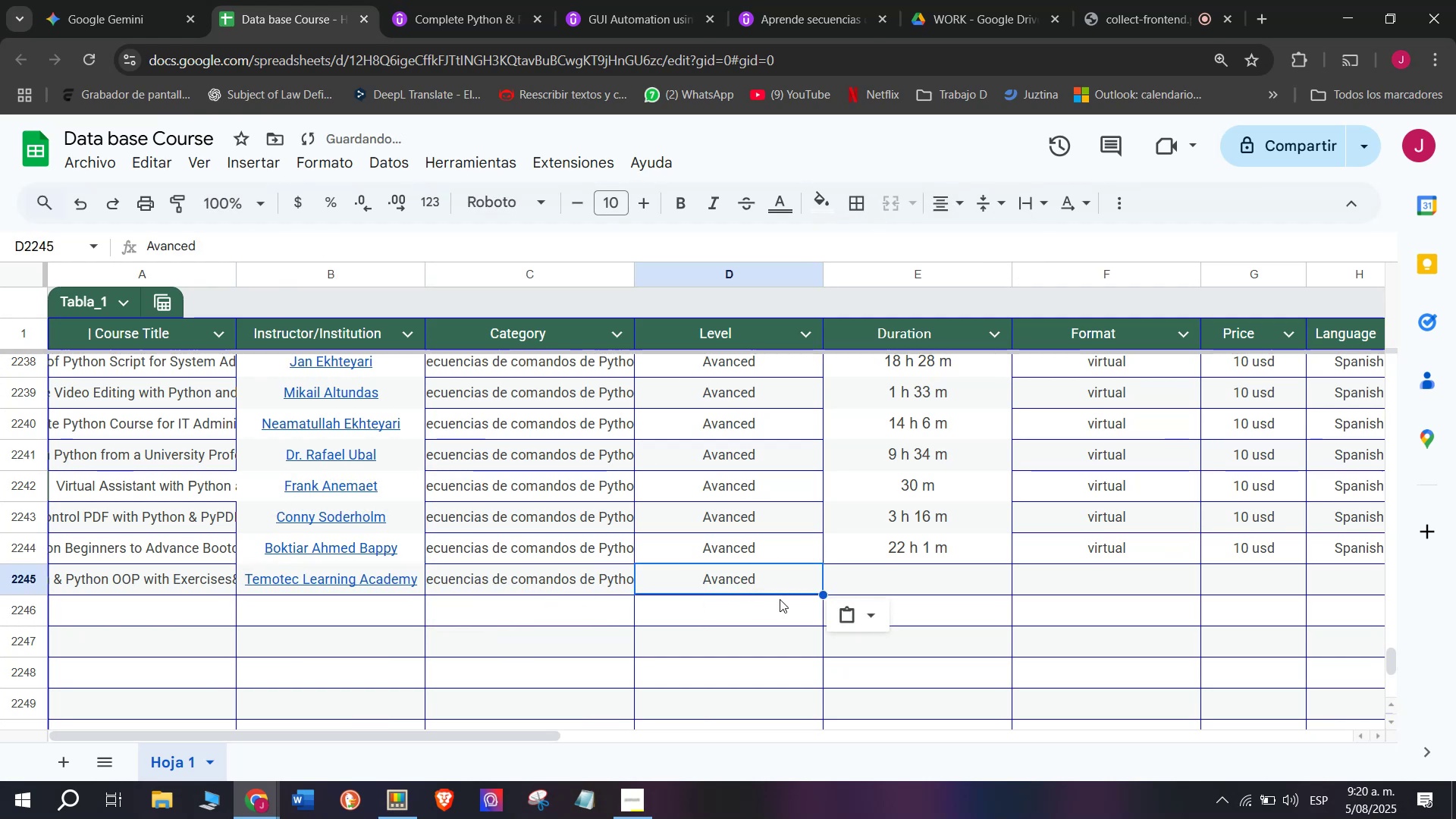 
key(Control+ControlLeft)
 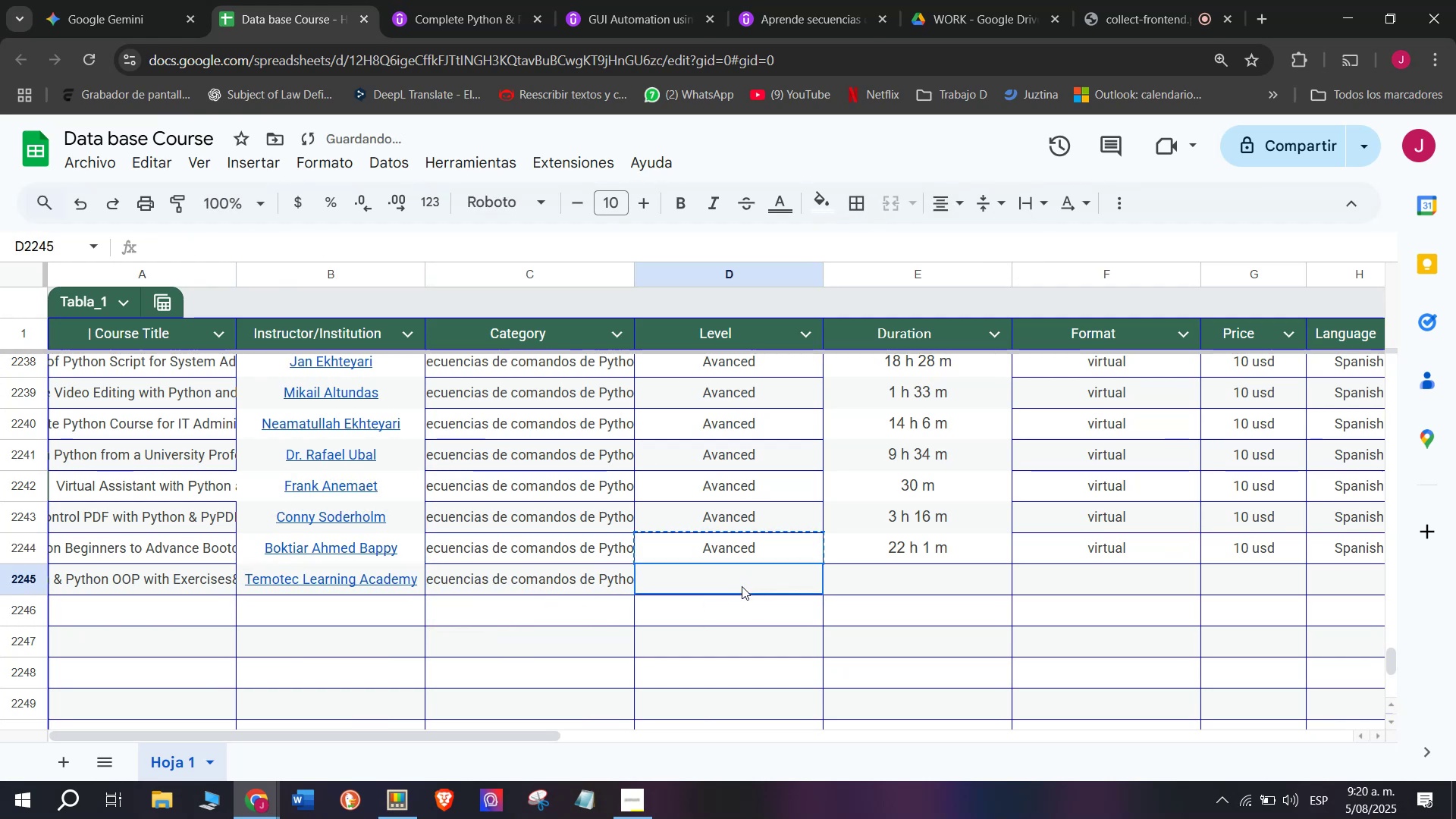 
key(Control+V)
 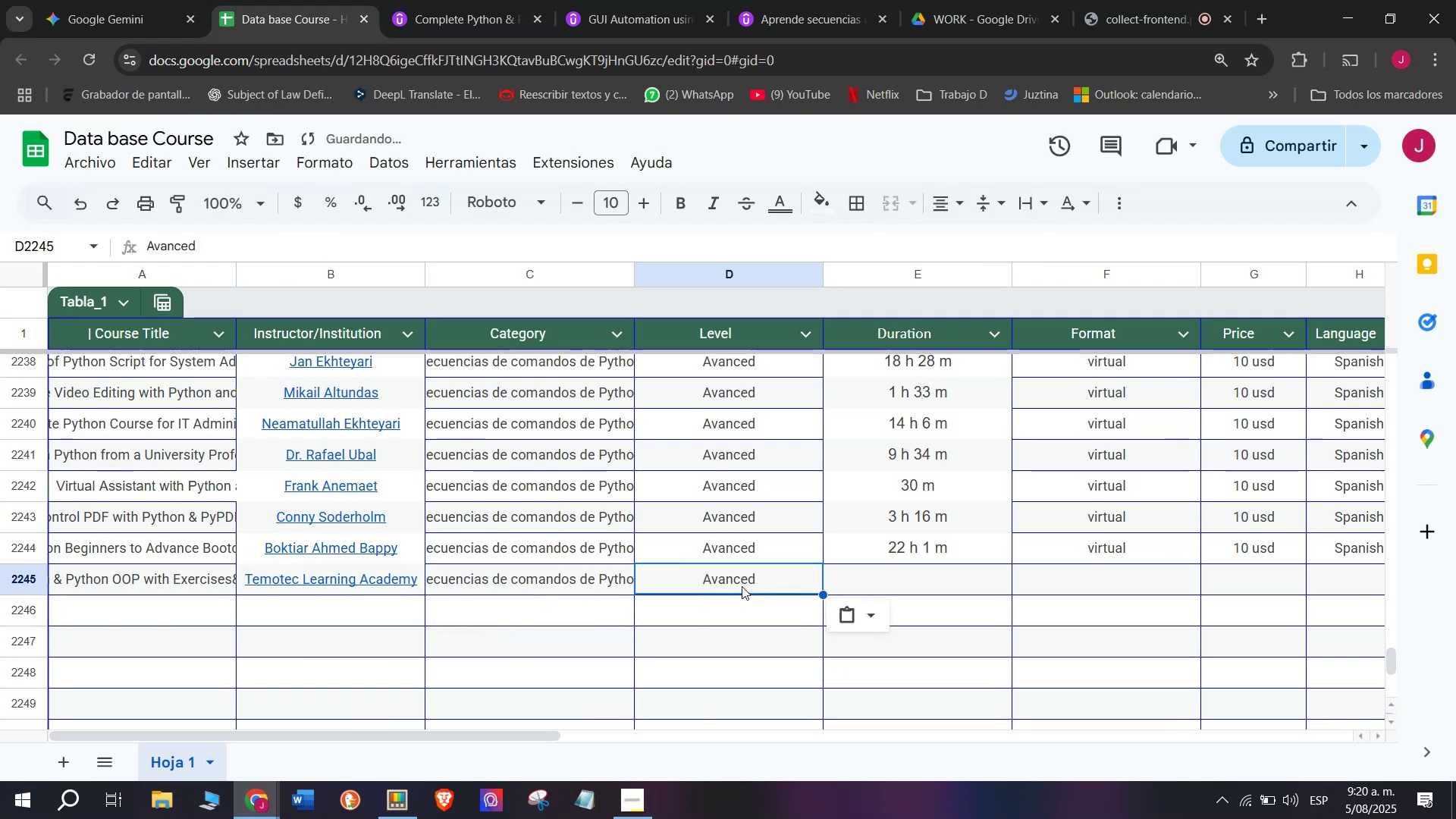 
triple_click([742, 586])
 